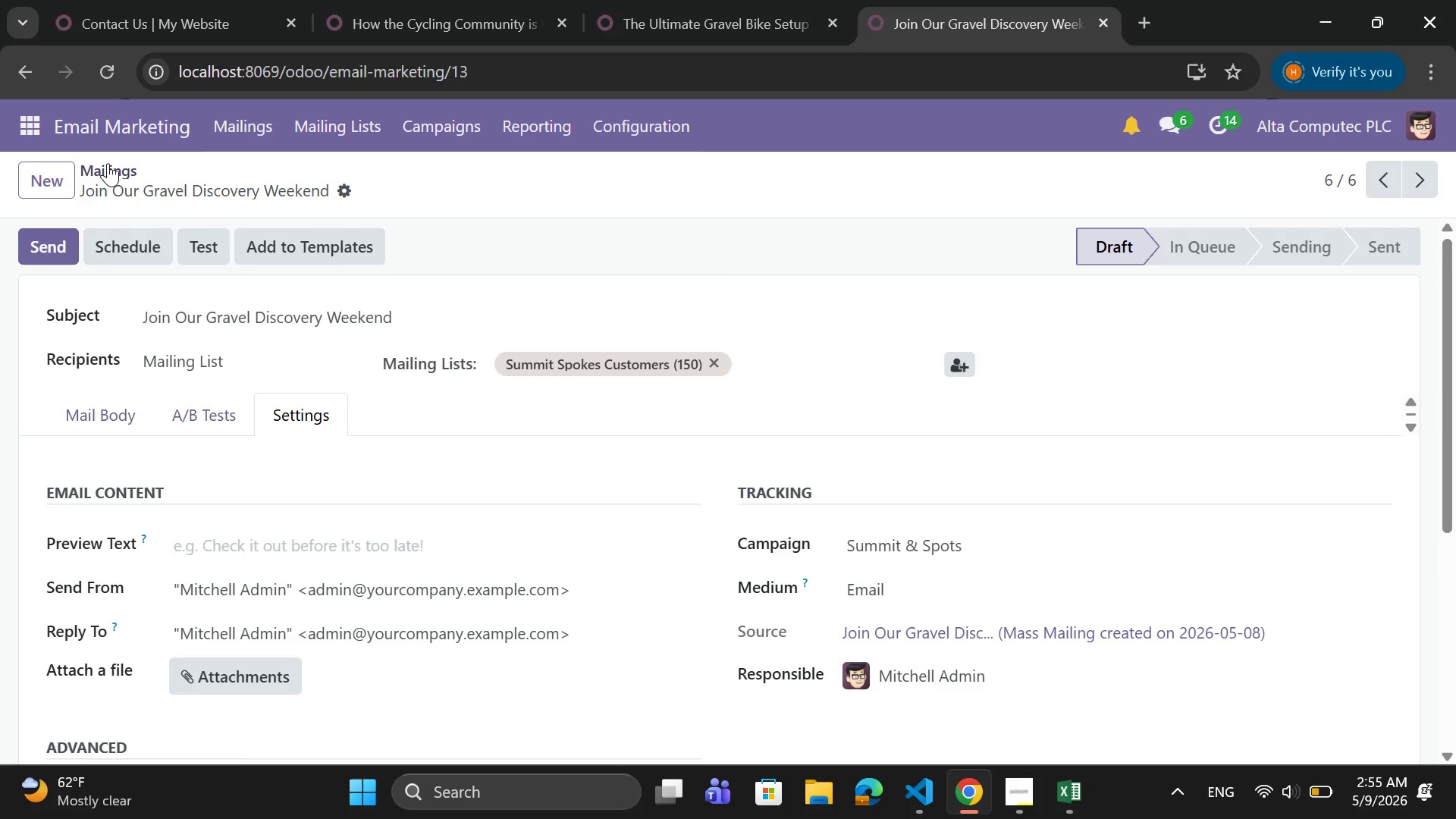 
left_click([109, 168])
 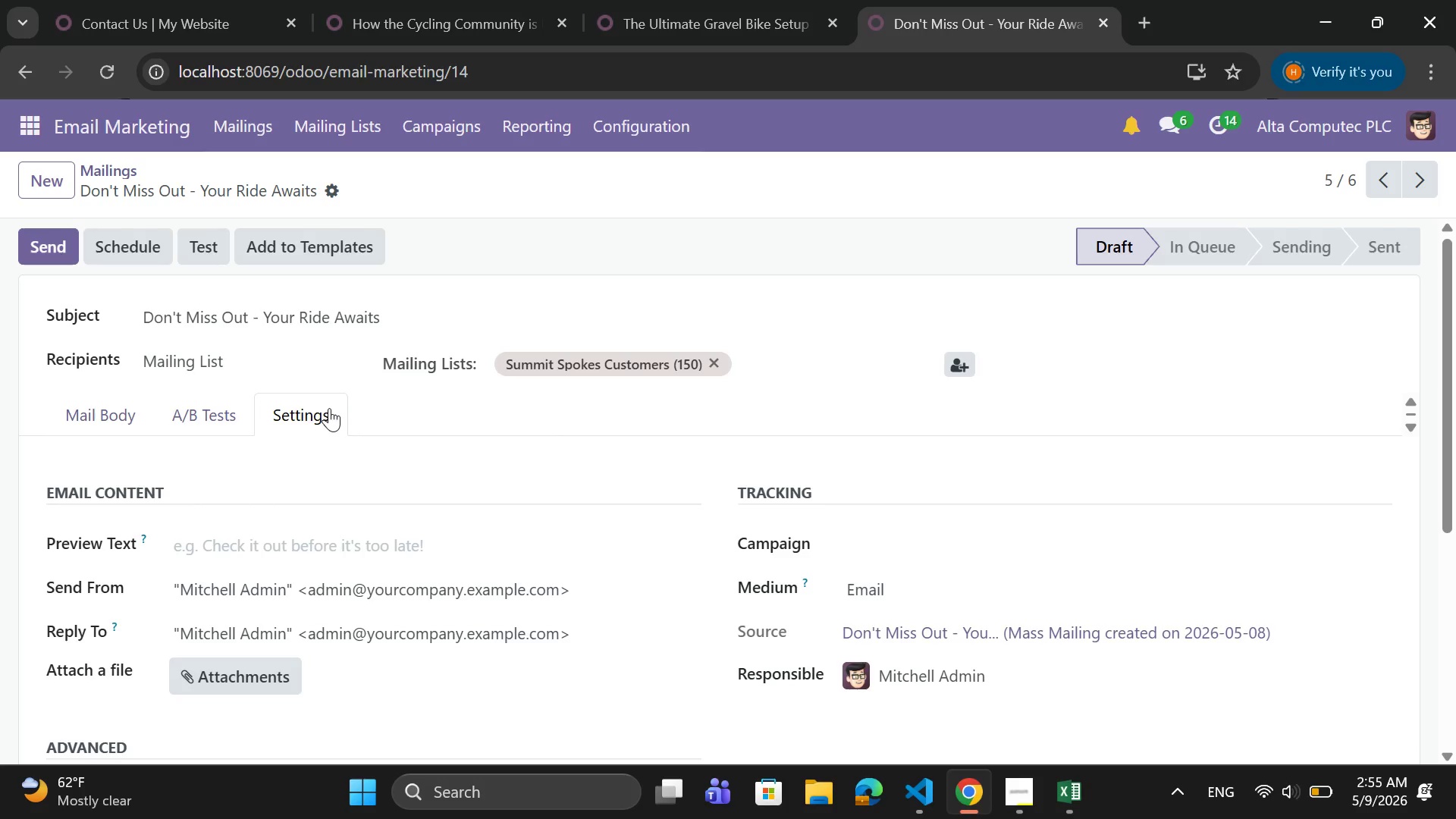 
scroll: coordinate [761, 495], scroll_direction: none, amount: 0.0
 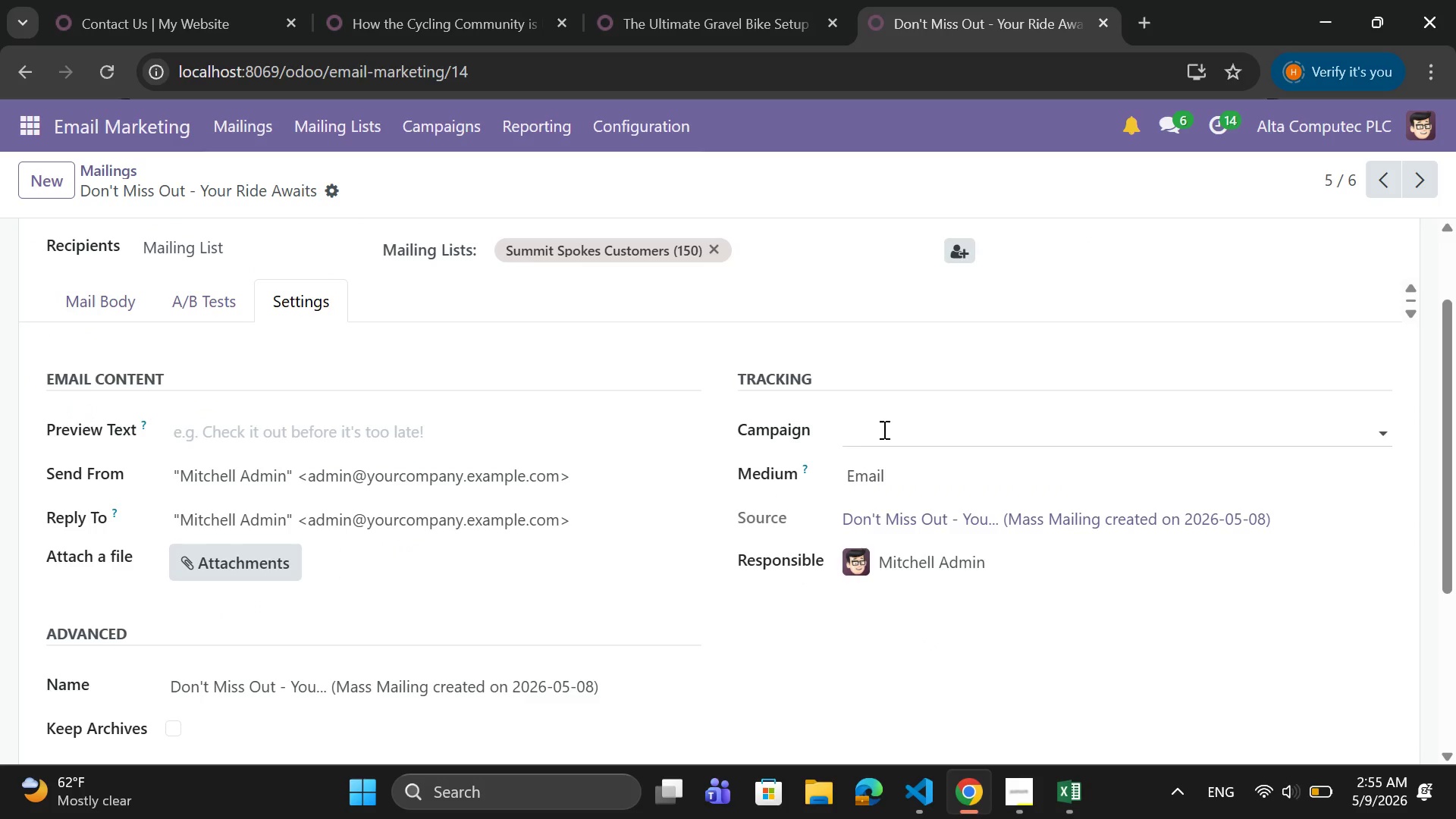 
left_click([883, 429])
 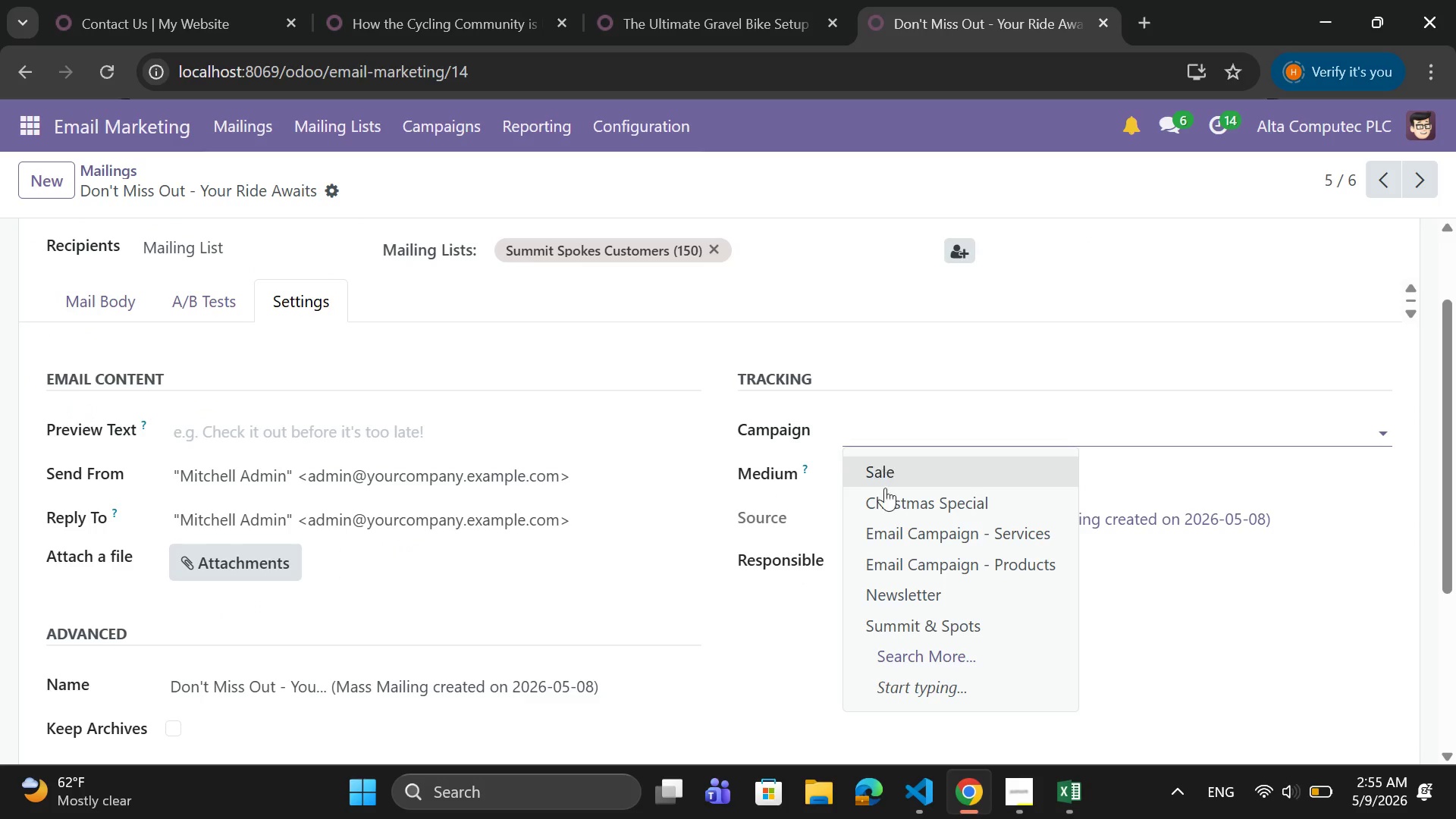 
scroll: coordinate [657, 485], scroll_direction: down, amount: 4.0
 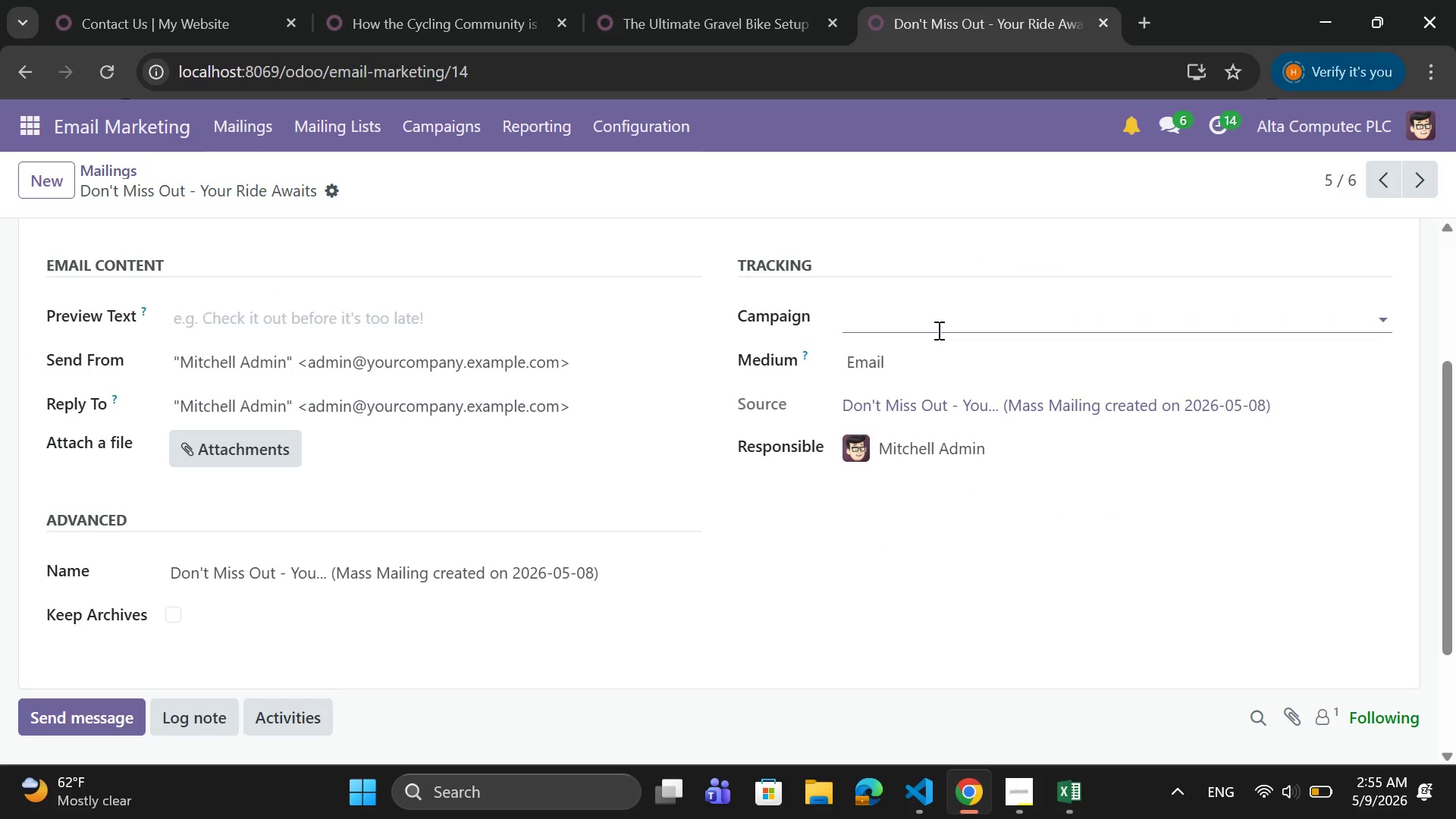 
left_click([937, 330])
 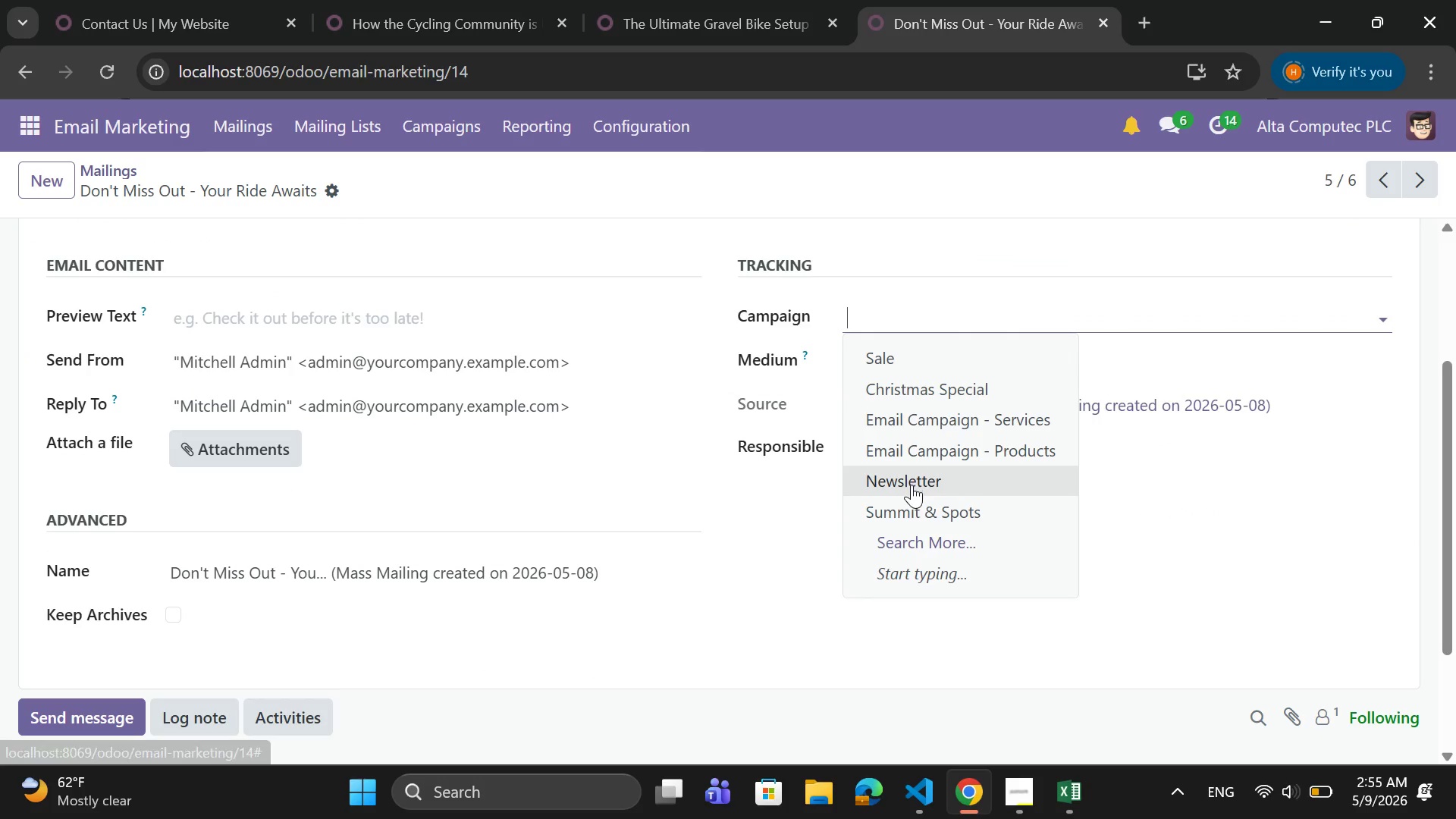 
left_click([911, 510])
 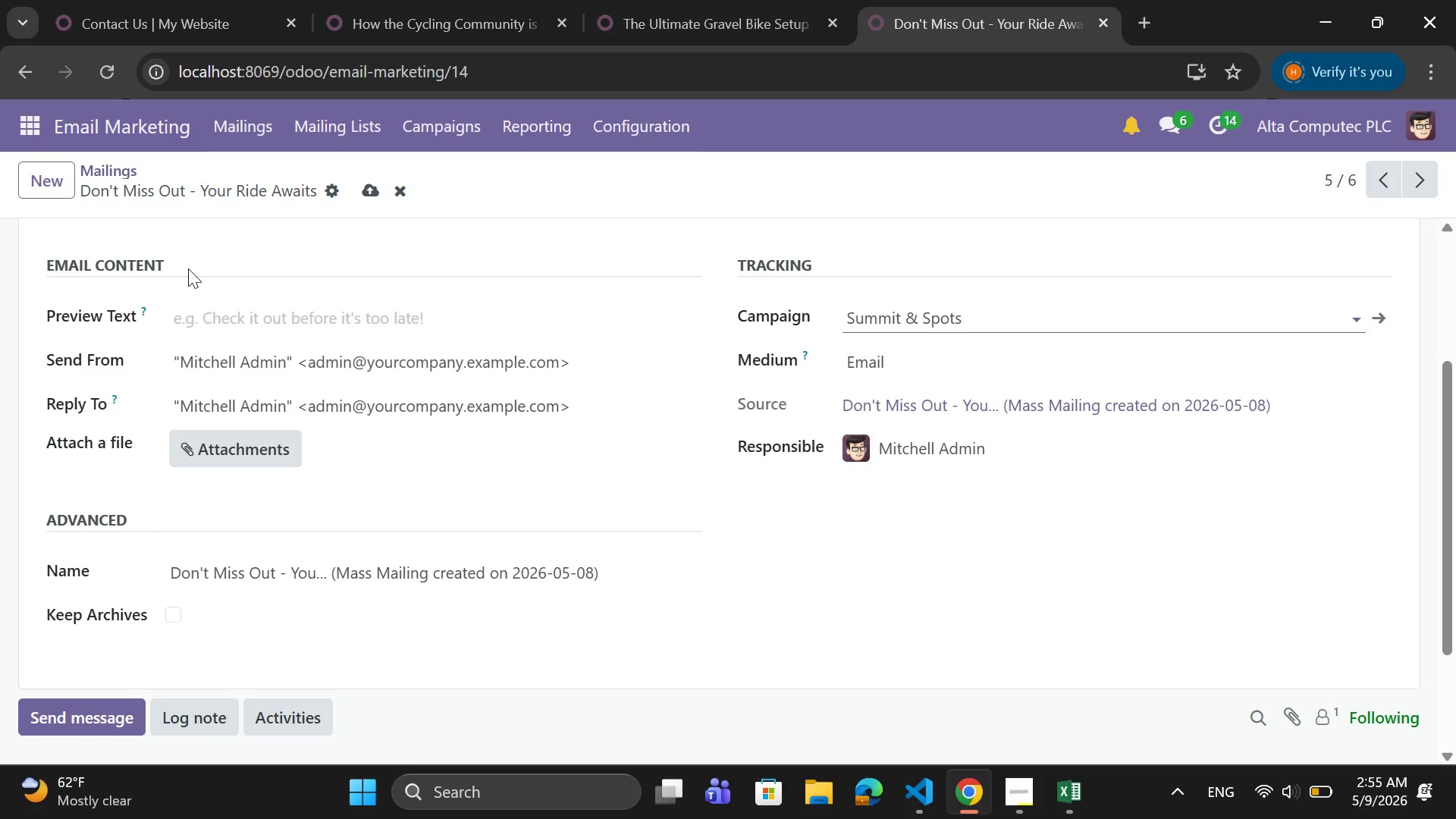 
wait(5.3)
 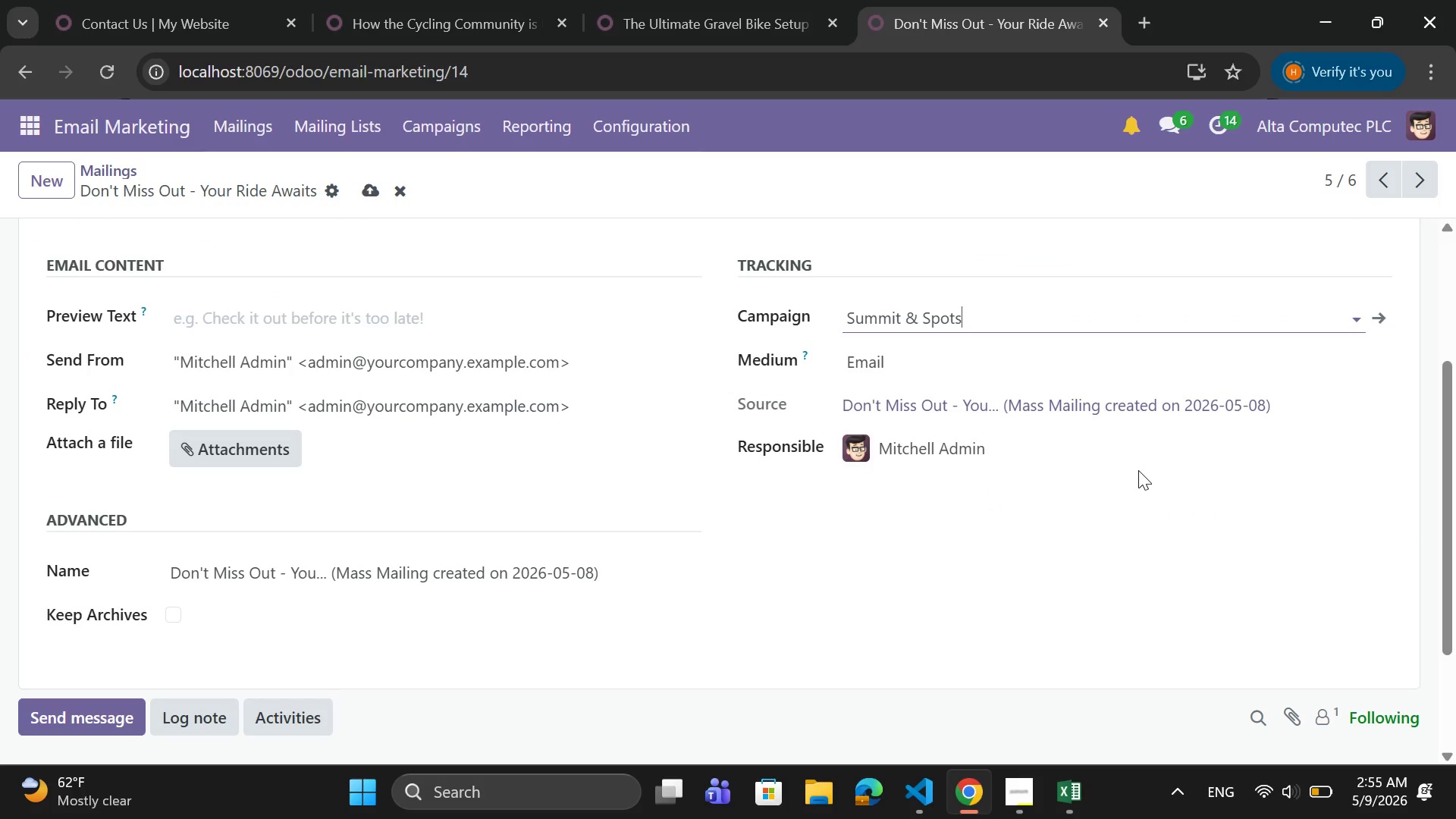 
left_click([364, 190])
 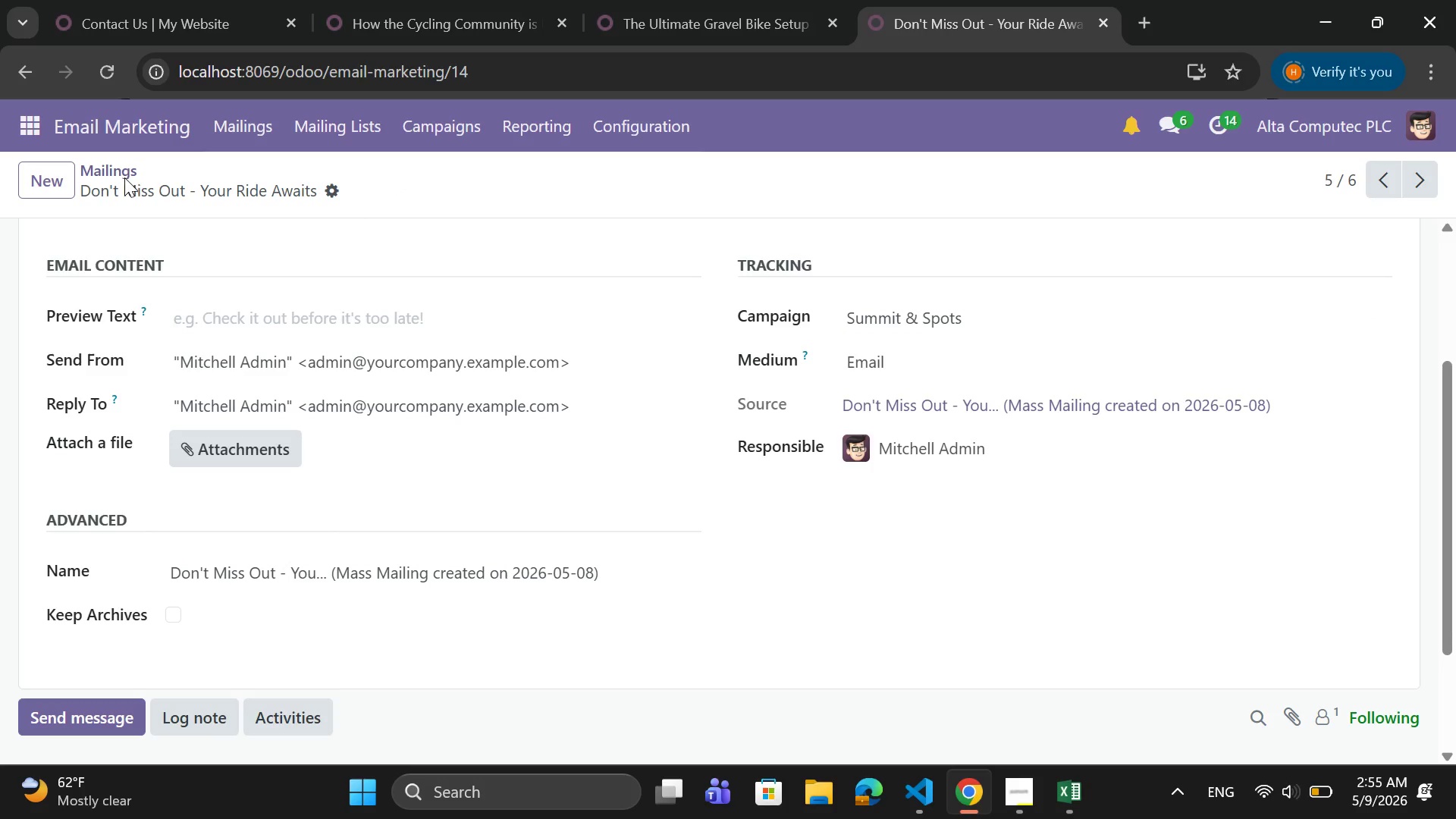 
left_click([124, 172])
 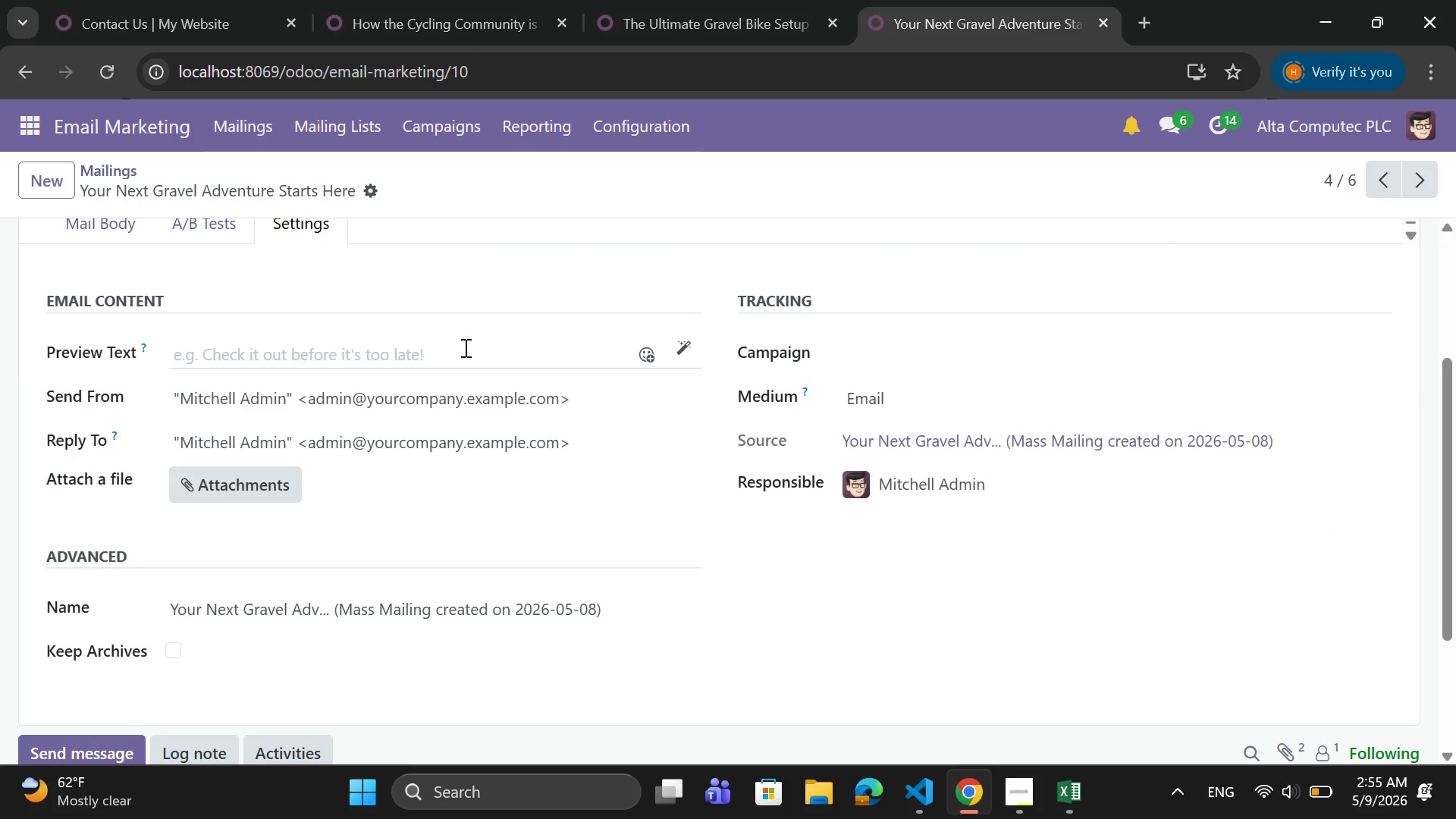 
wait(6.45)
 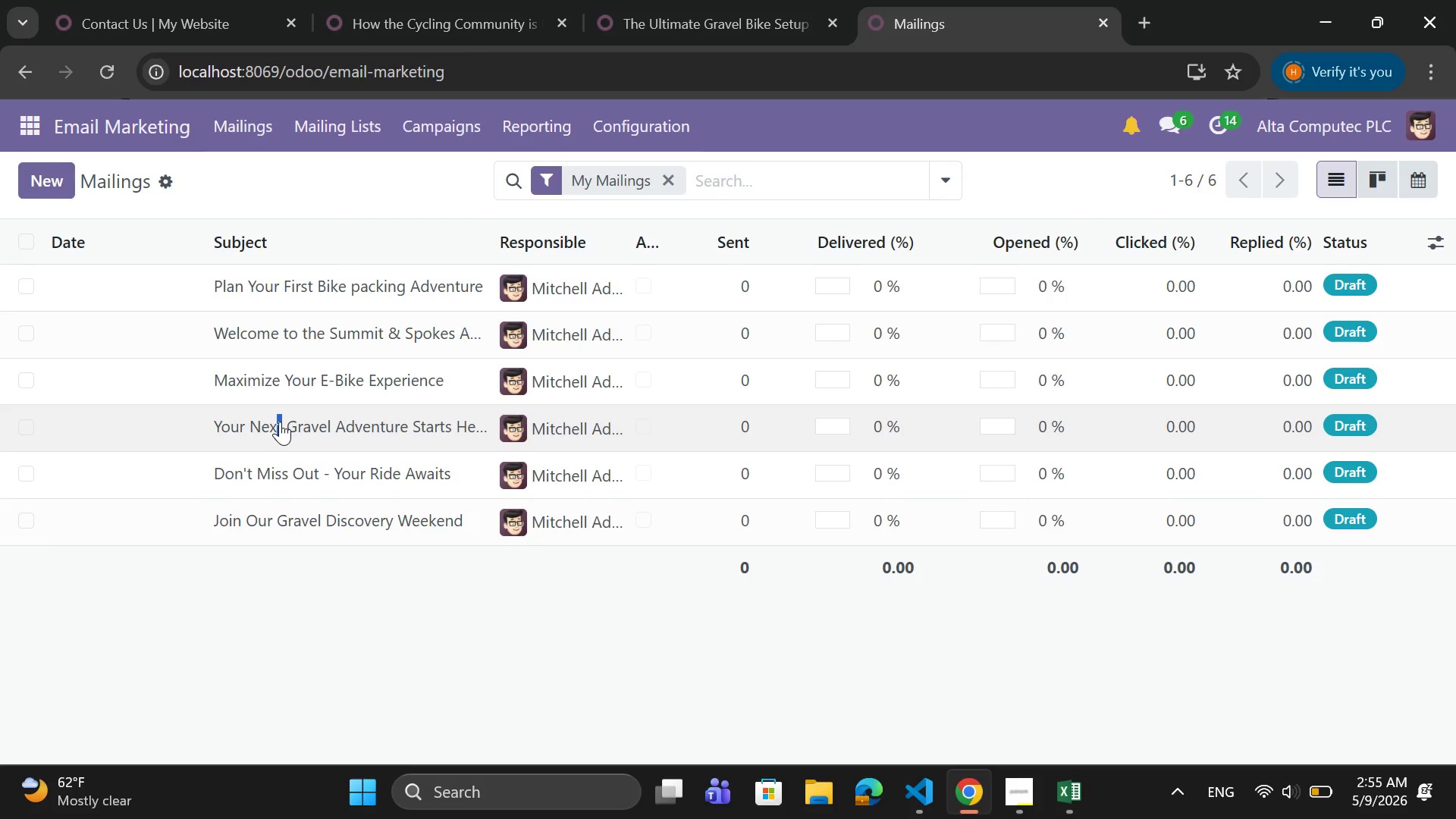 
left_click([883, 349])
 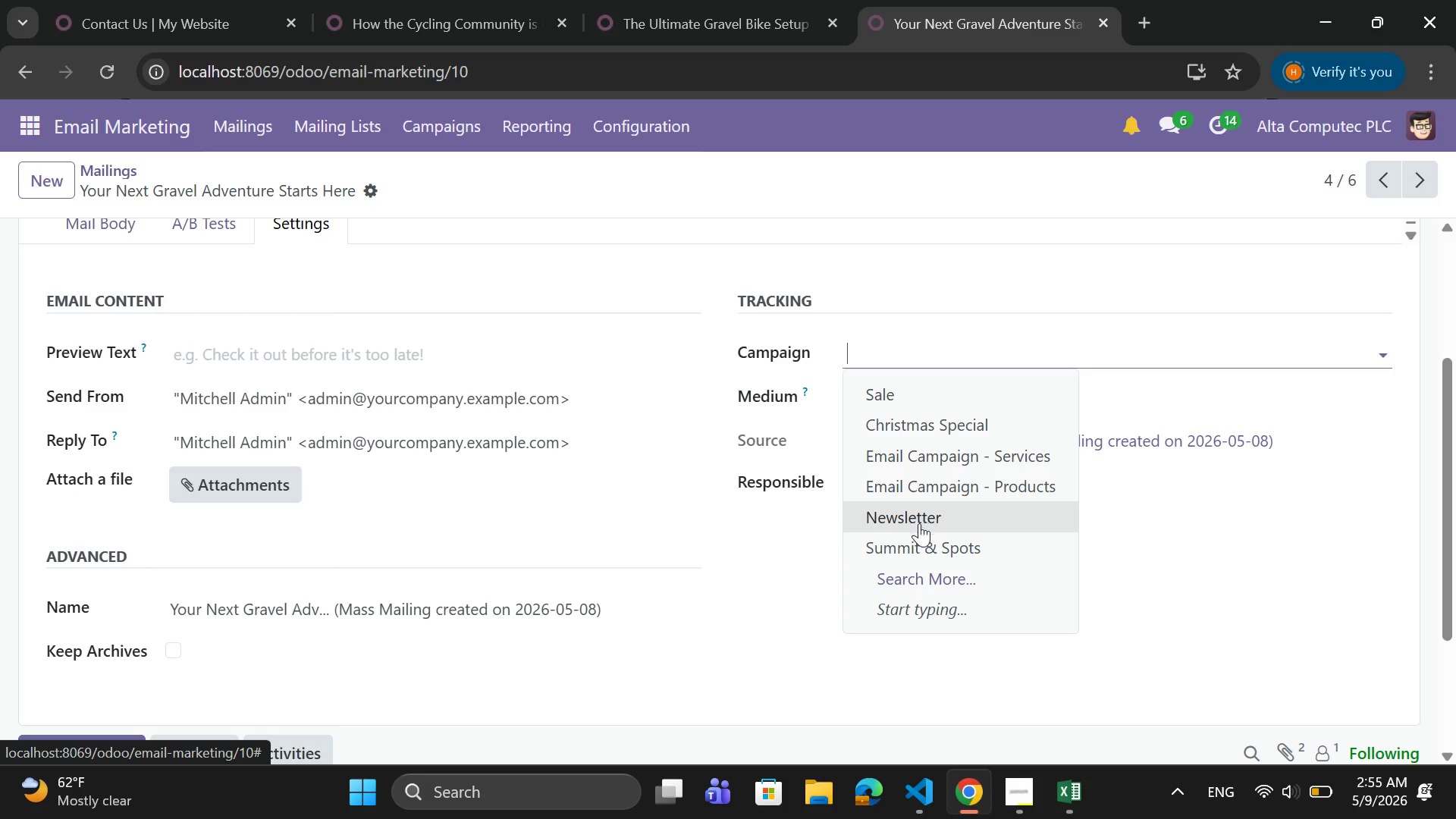 
left_click([918, 537])
 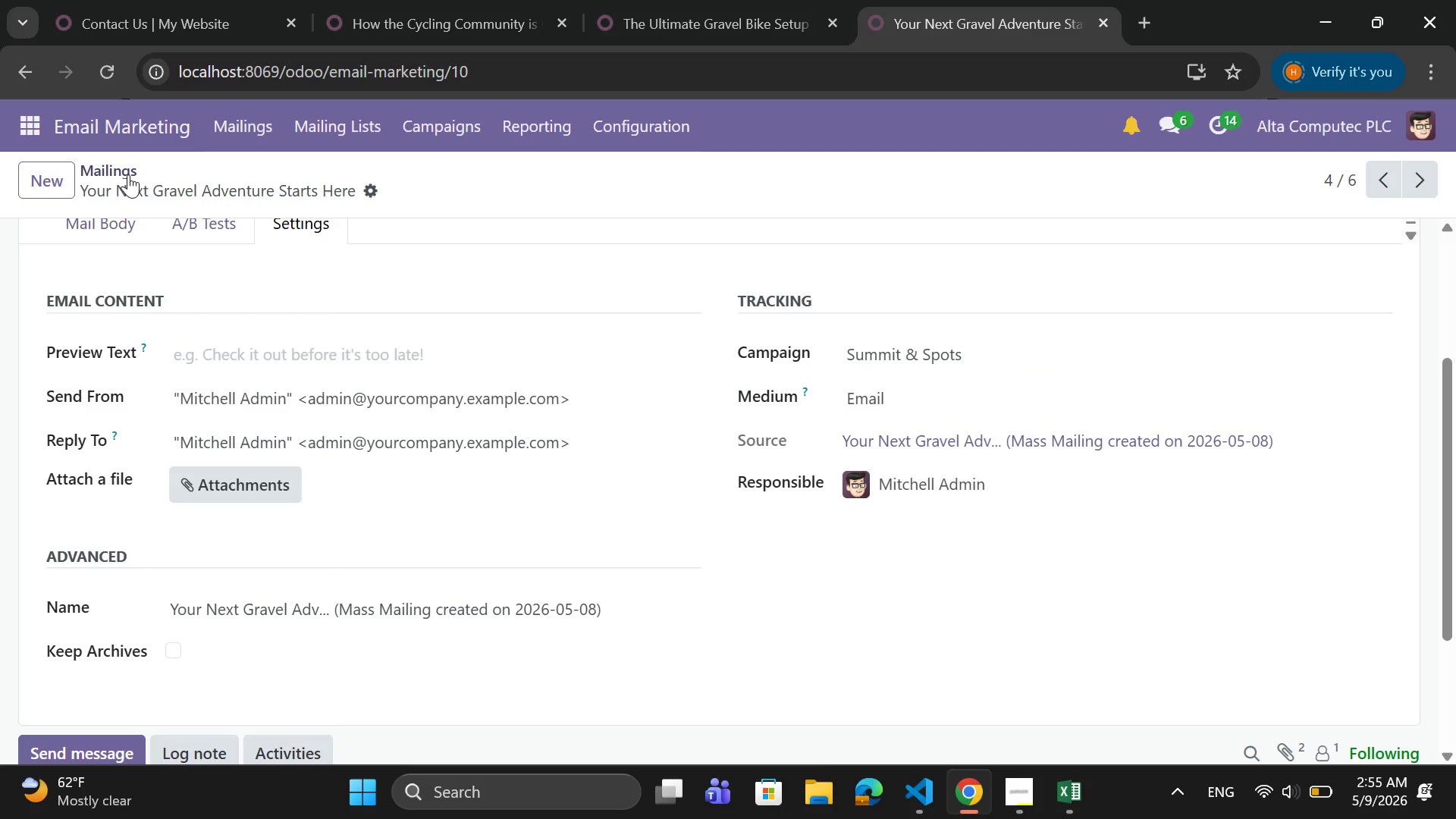 
left_click([128, 171])
 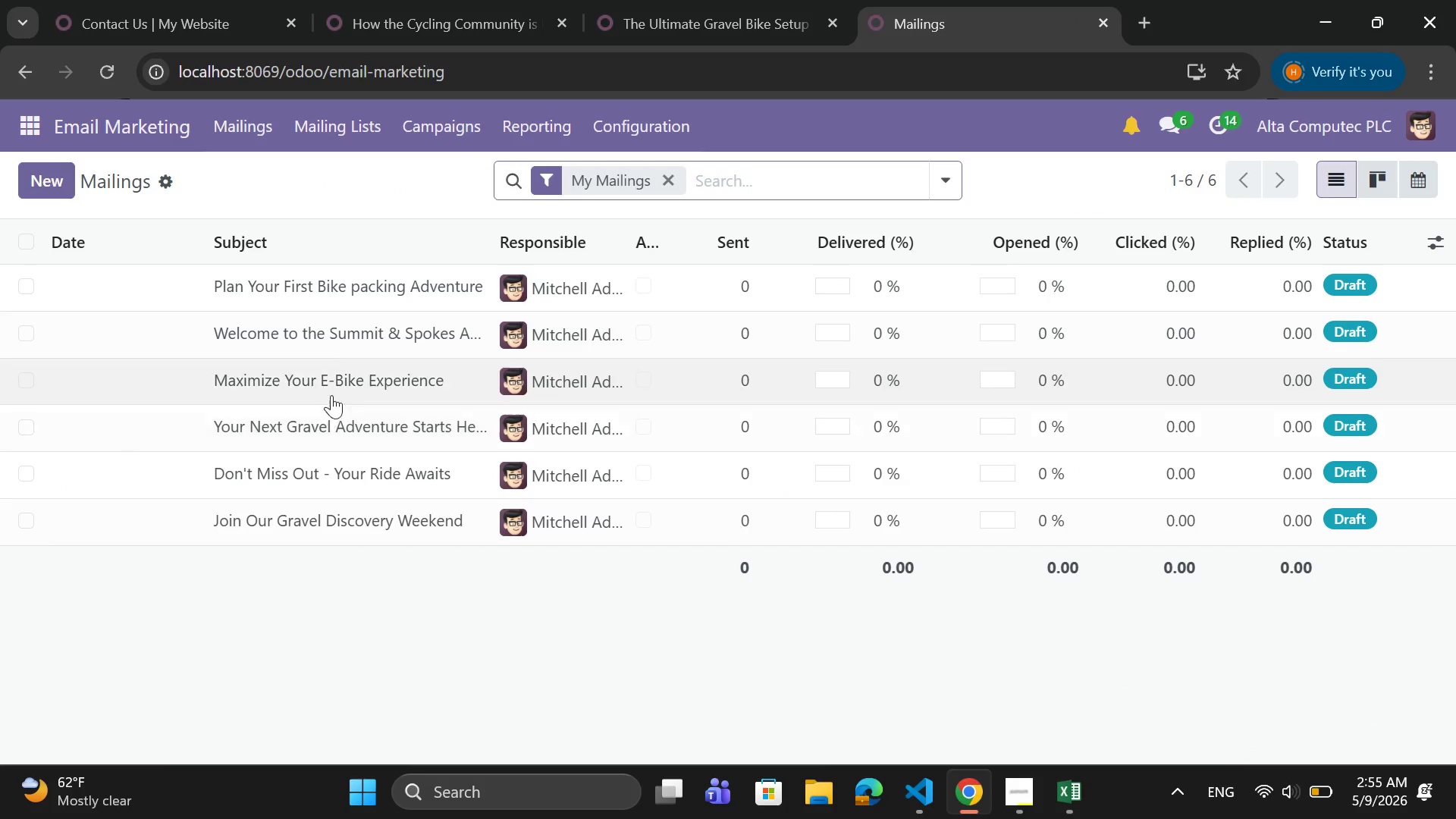 
left_click([342, 378])
 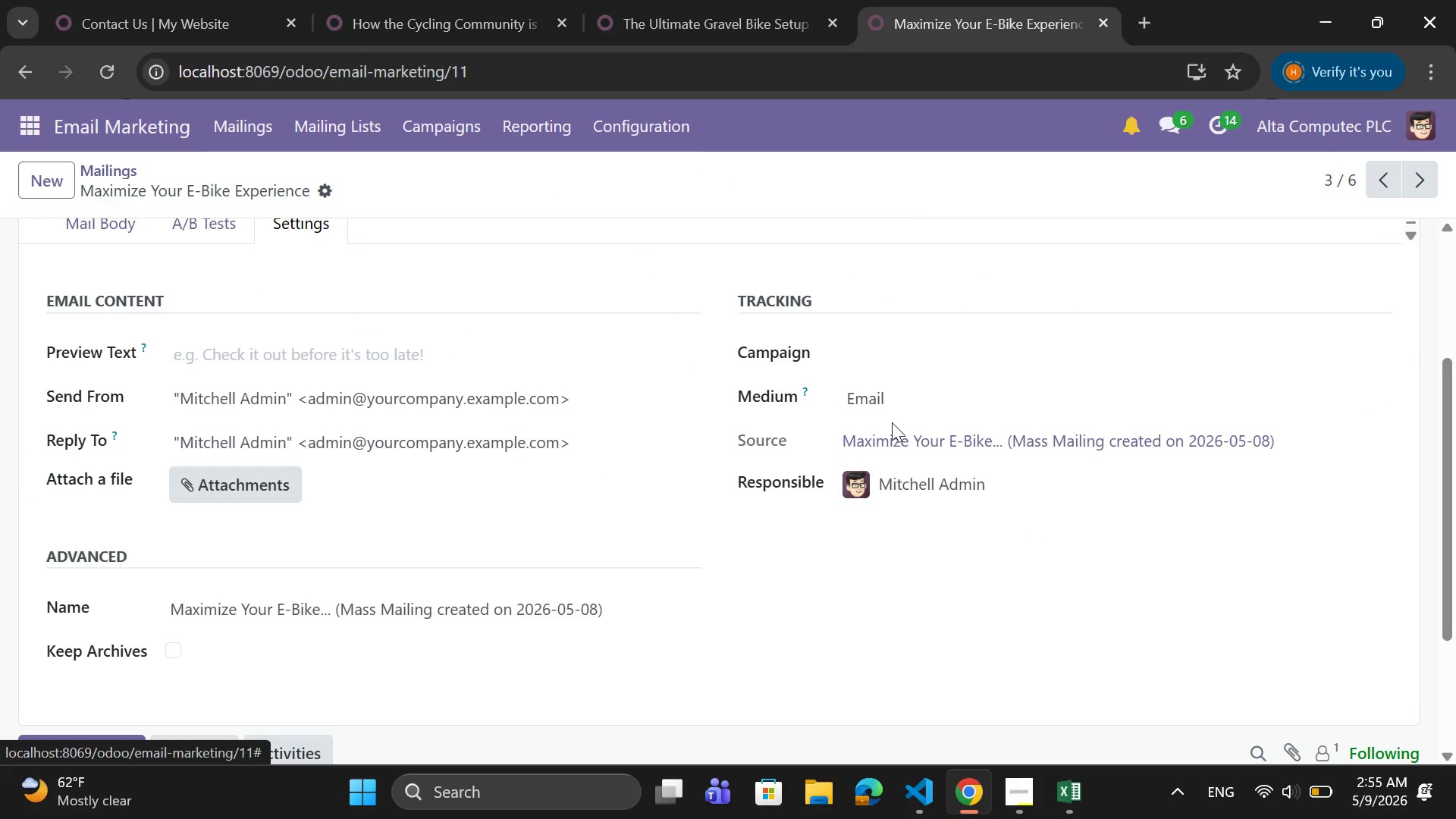 
left_click([896, 353])
 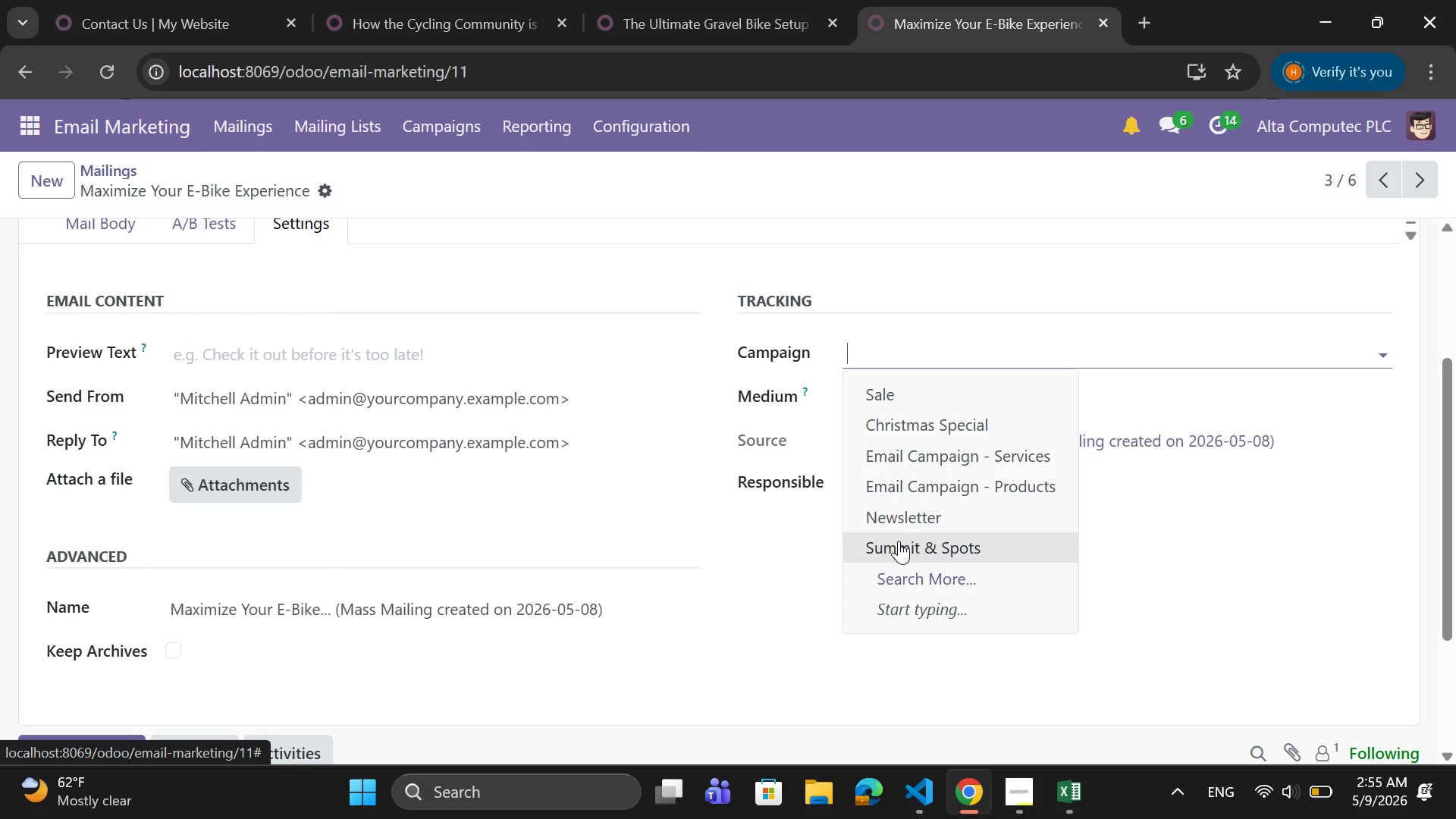 
left_click([898, 541])
 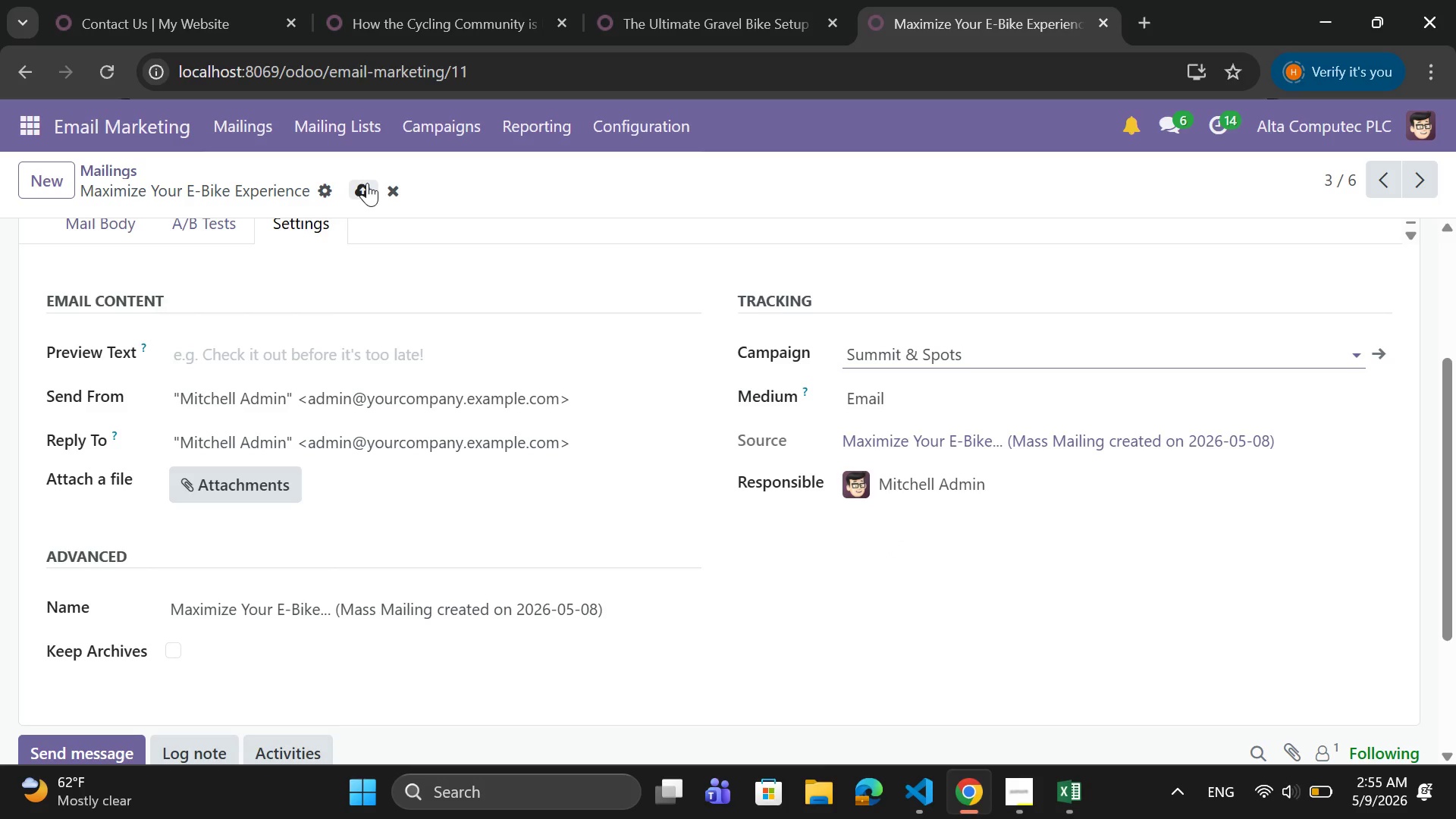 
left_click([367, 183])
 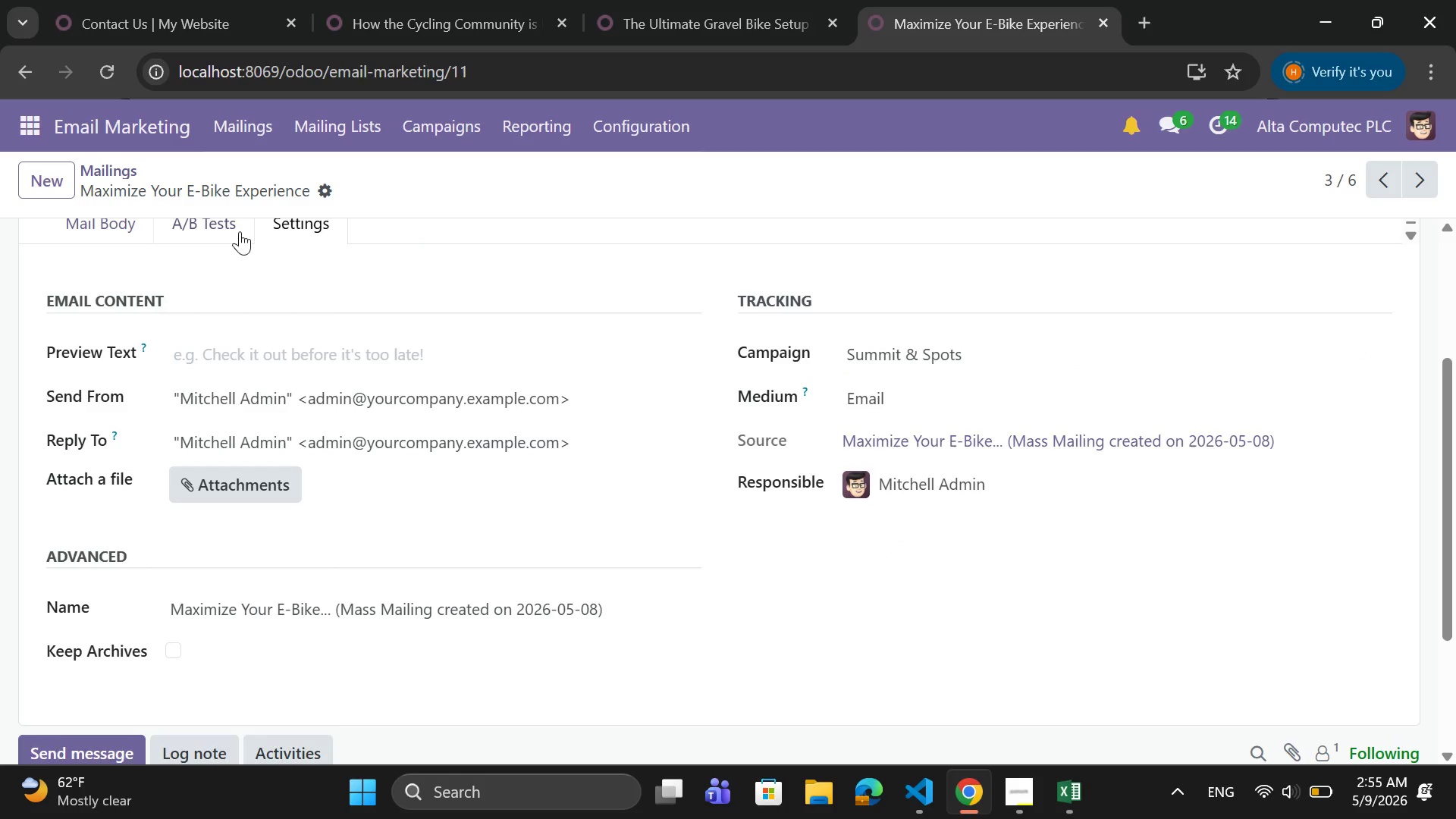 
scroll: coordinate [240, 234], scroll_direction: up, amount: 1.0
 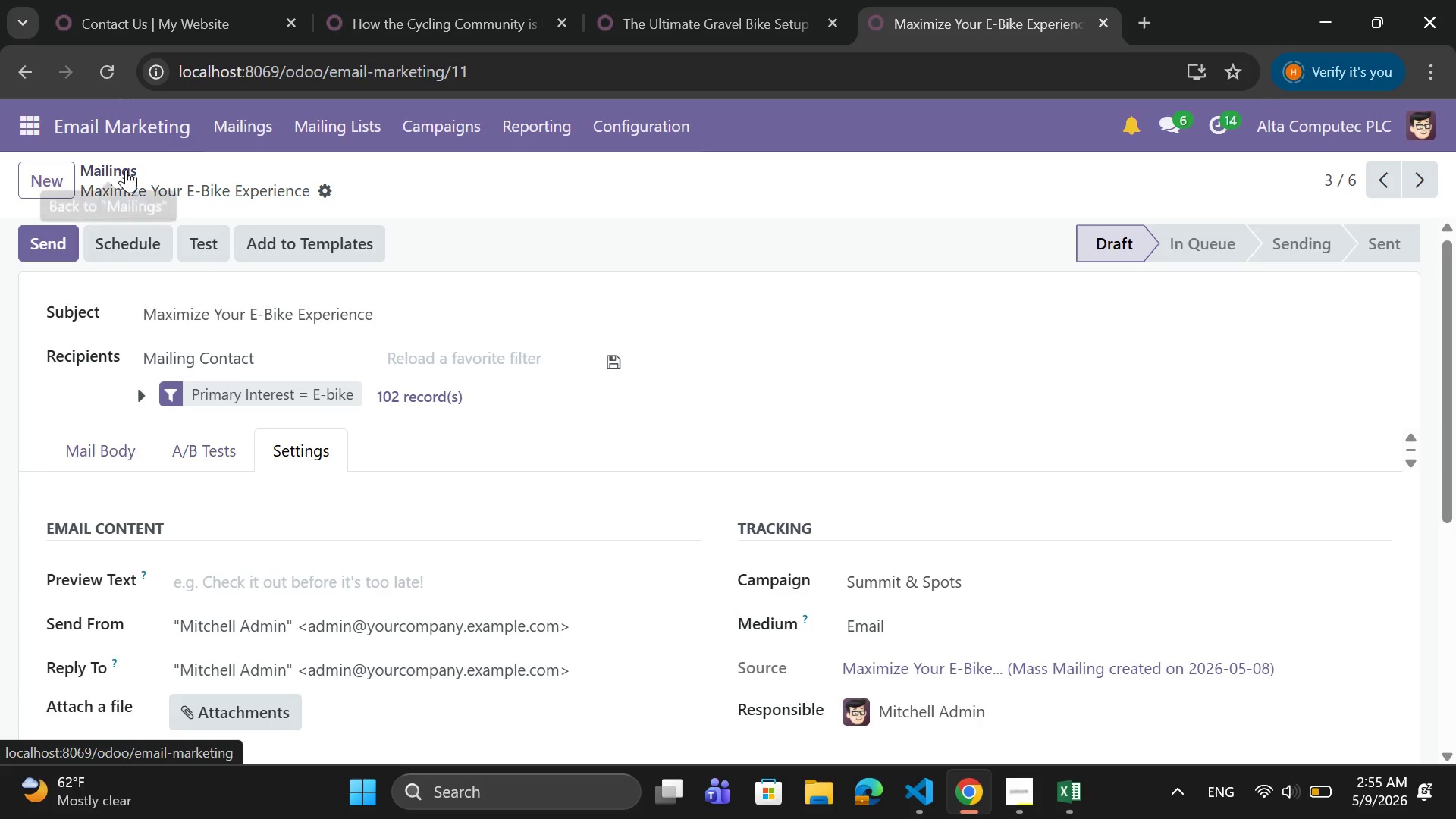 
left_click([126, 169])
 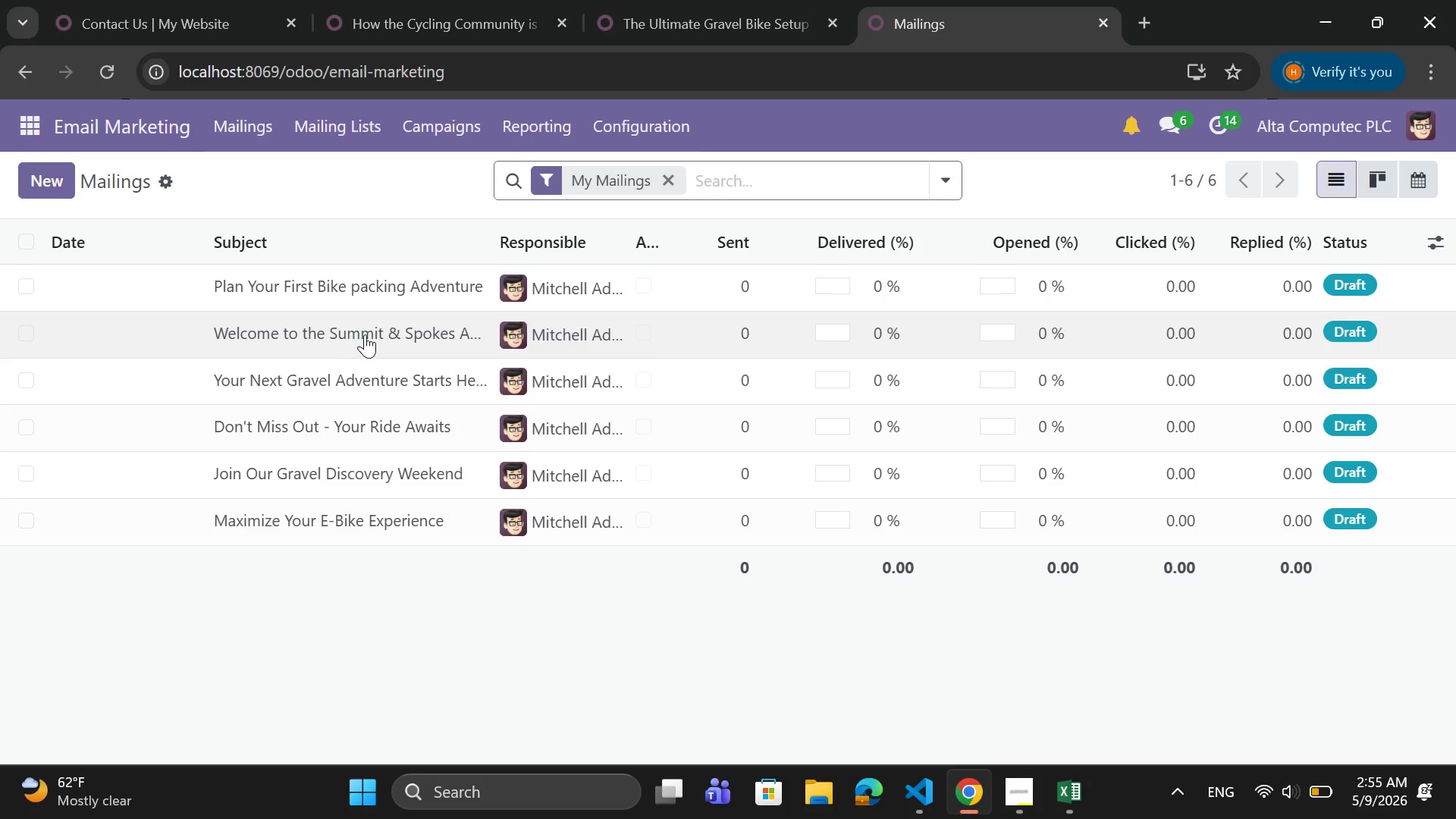 
wait(5.06)
 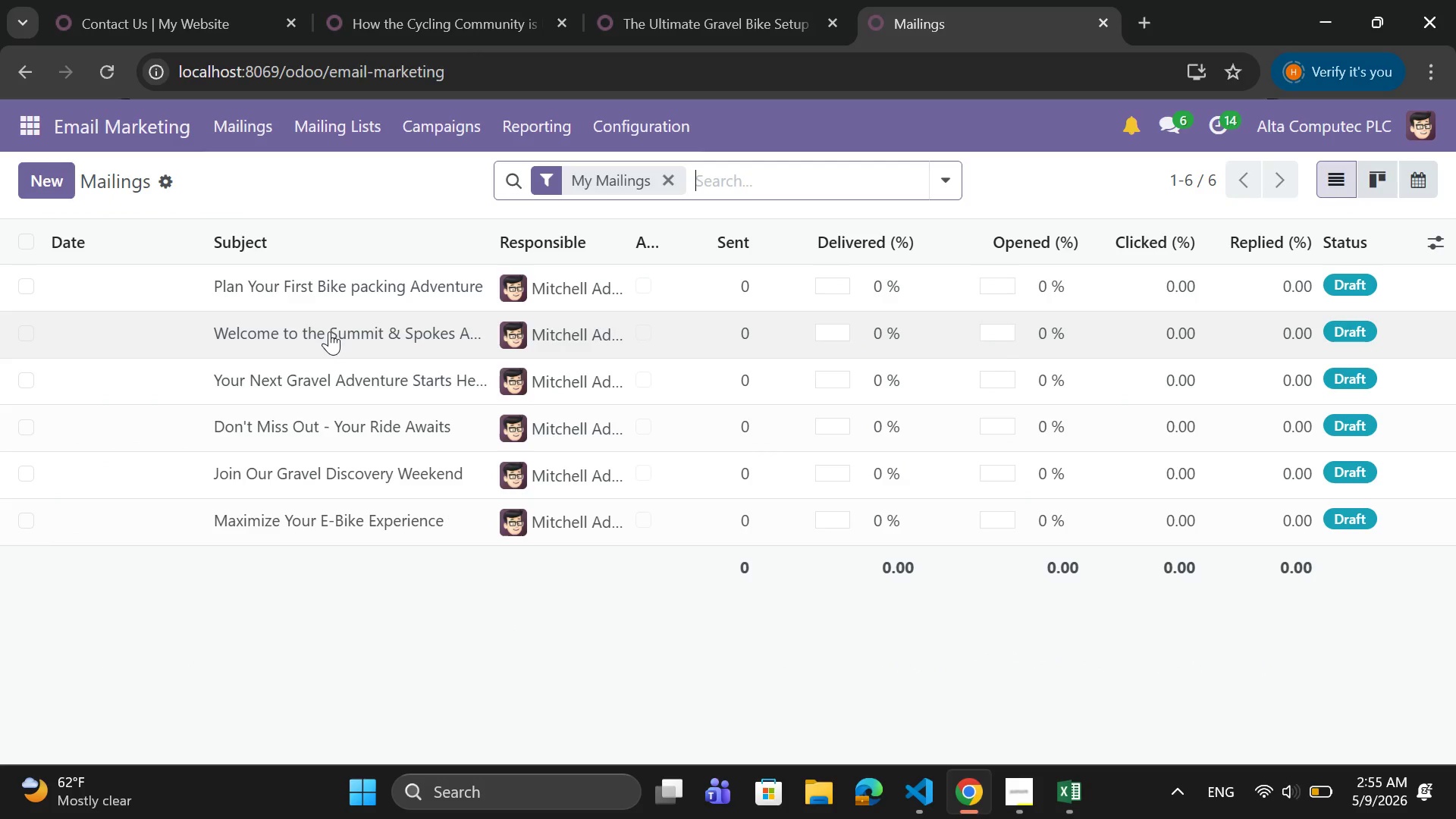 
left_click([365, 334])
 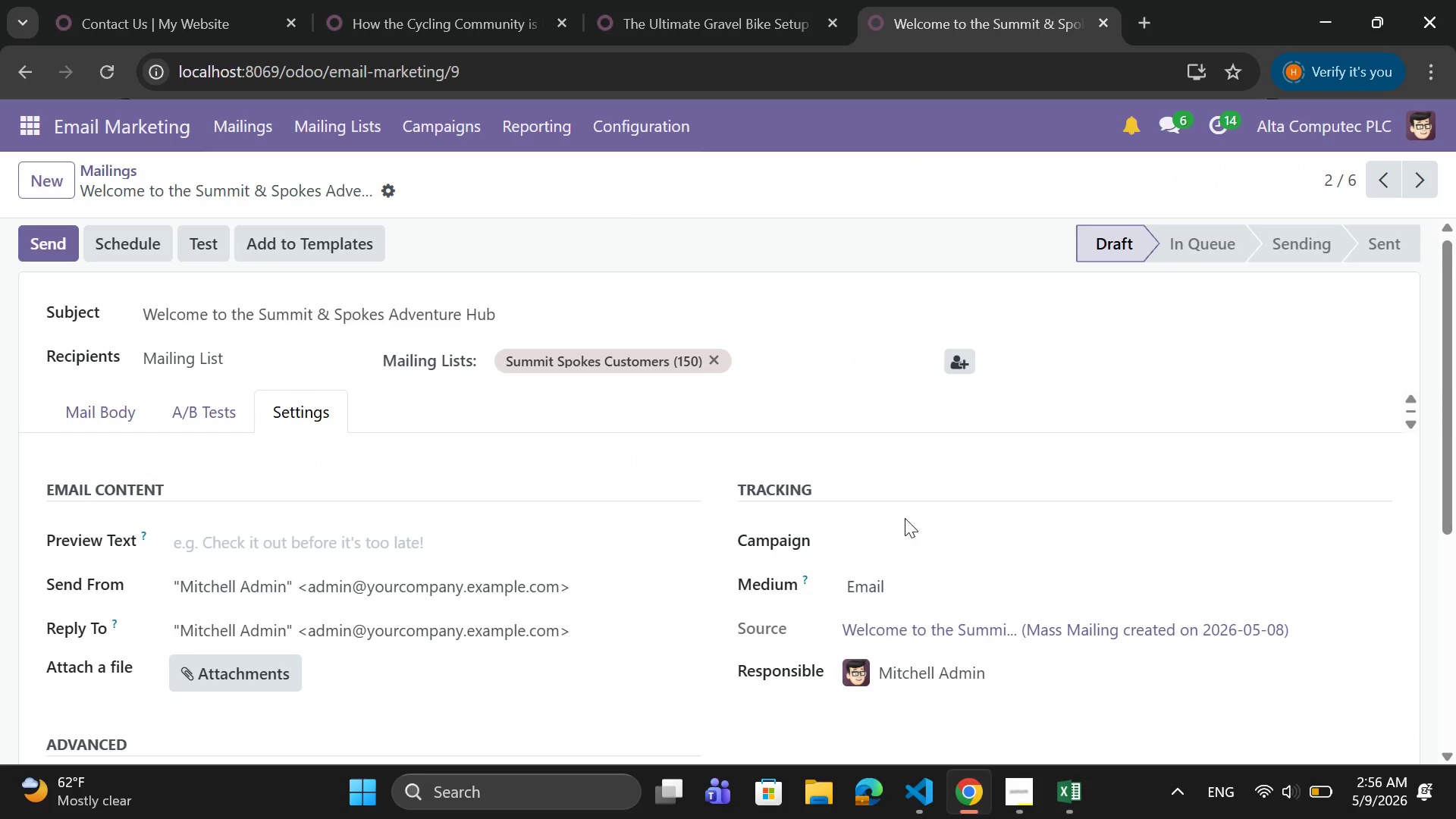 
left_click([893, 532])
 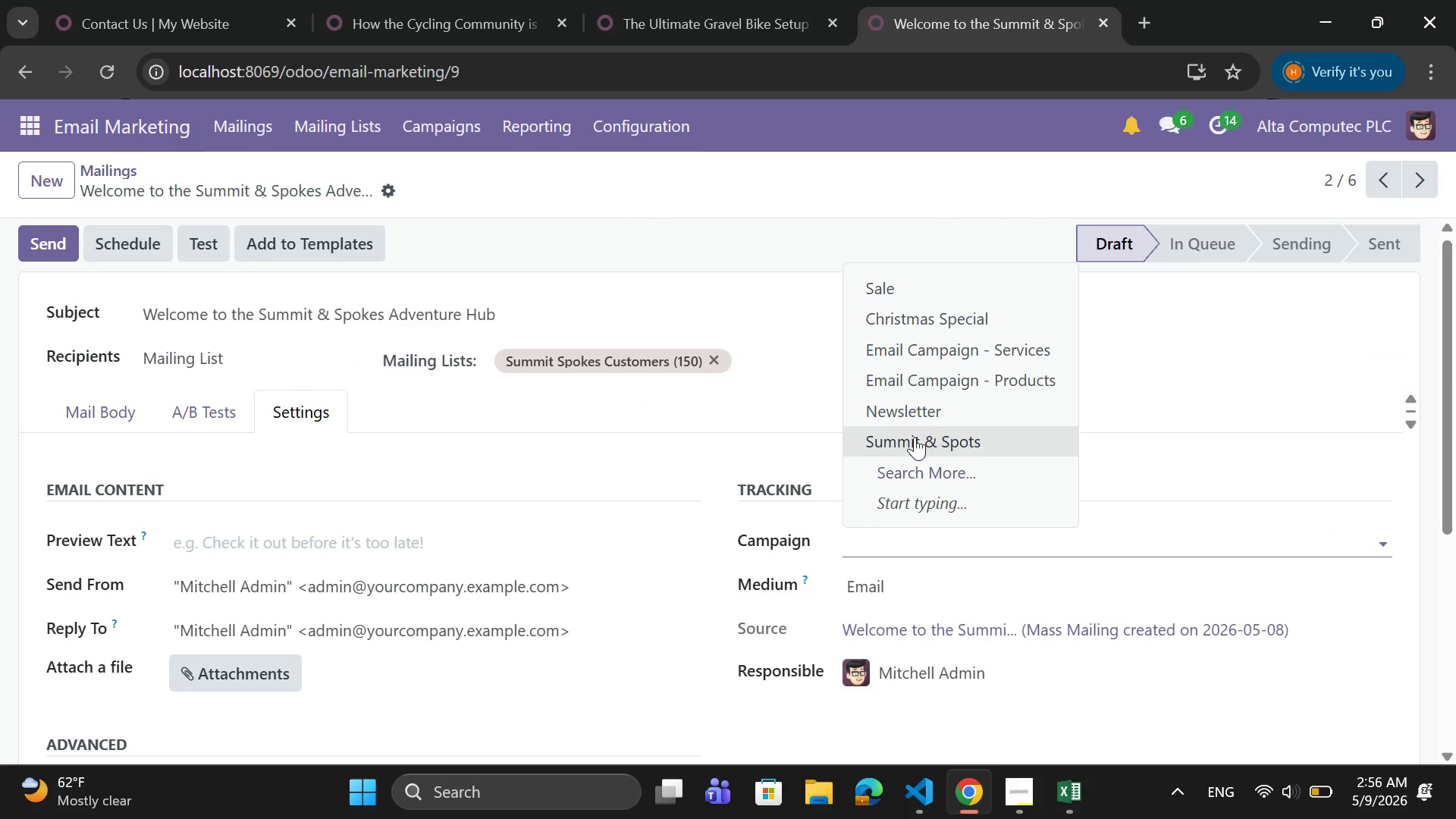 
left_click([915, 436])
 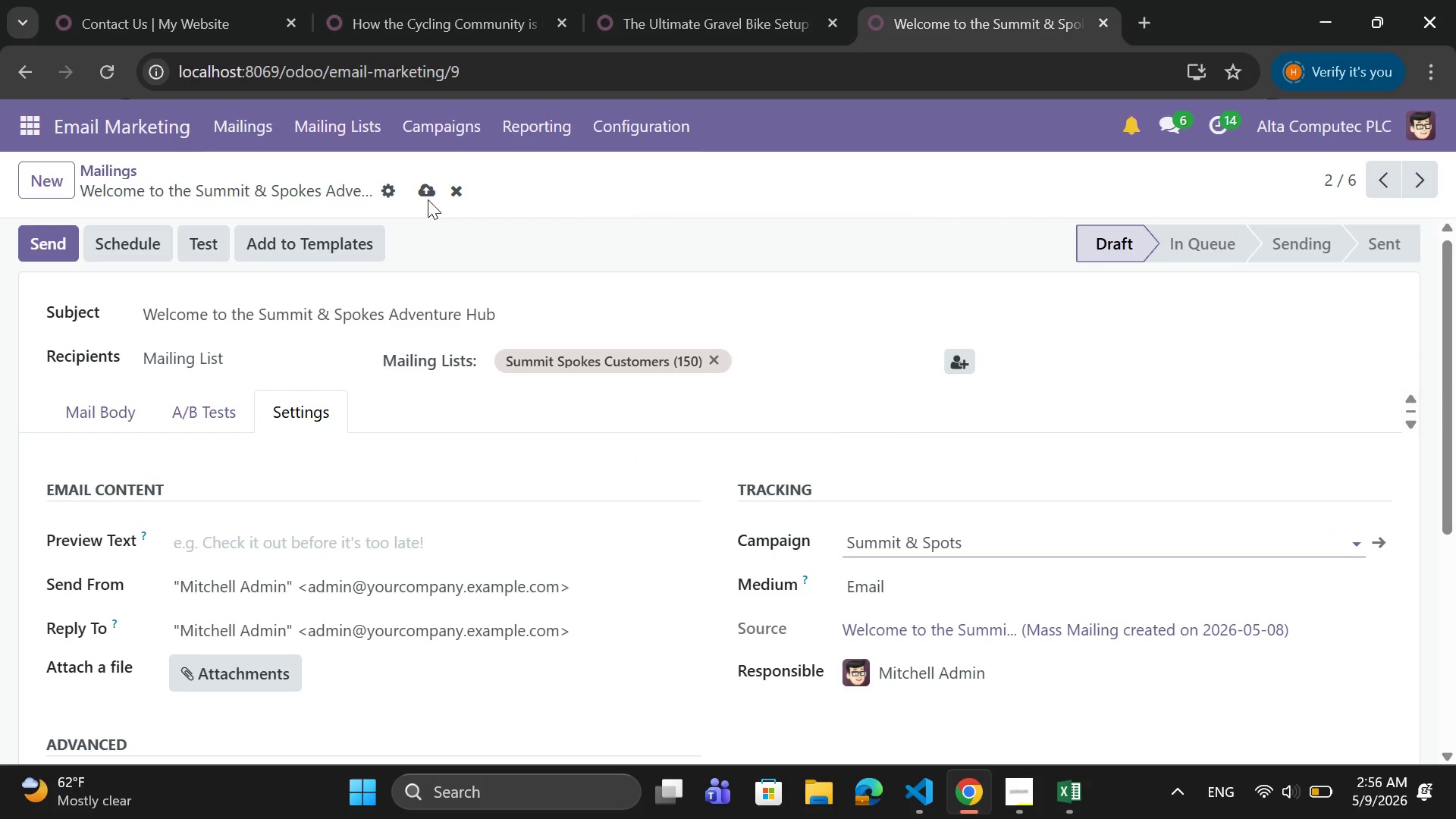 
left_click([428, 199])
 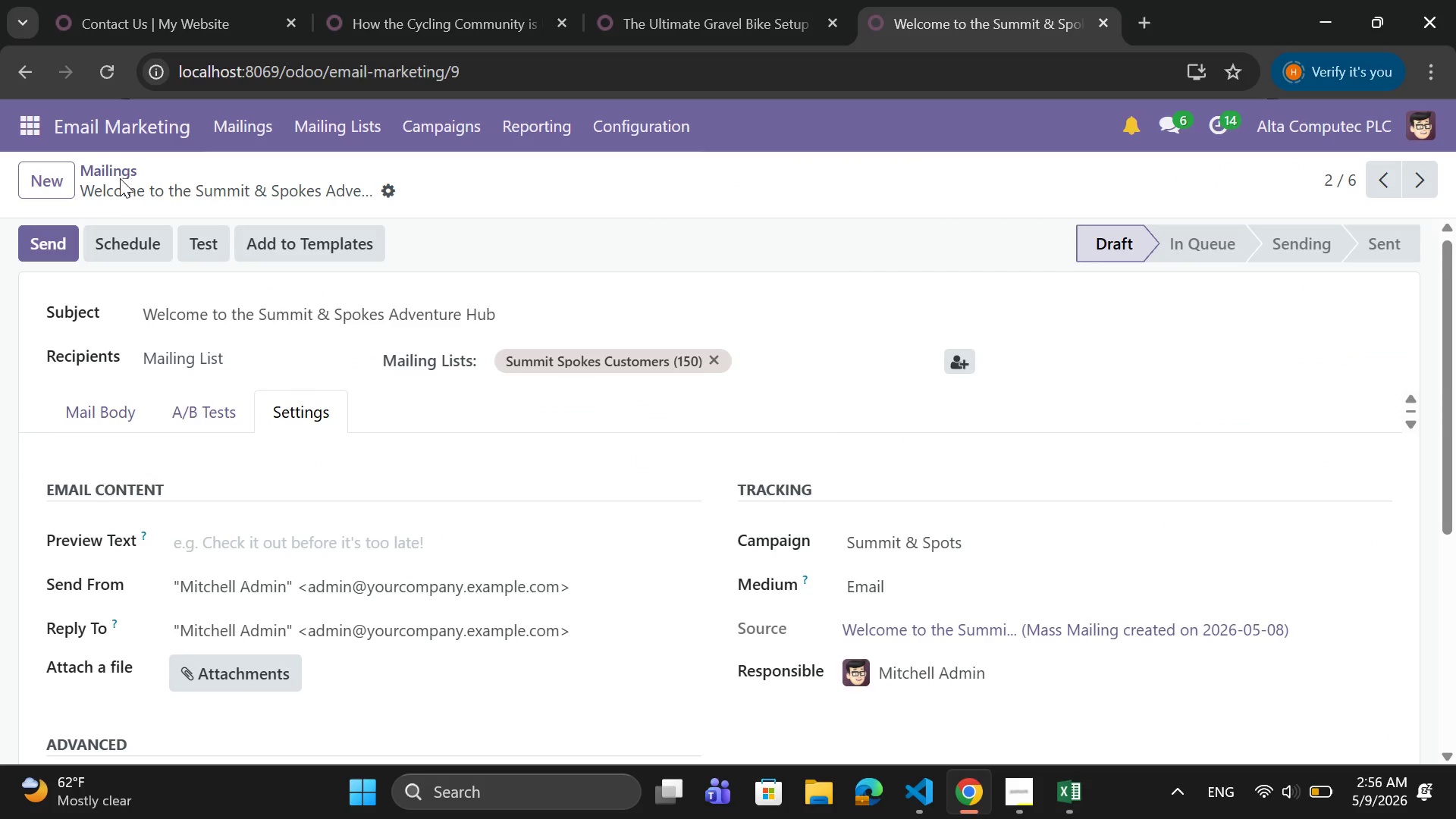 
left_click([120, 176])
 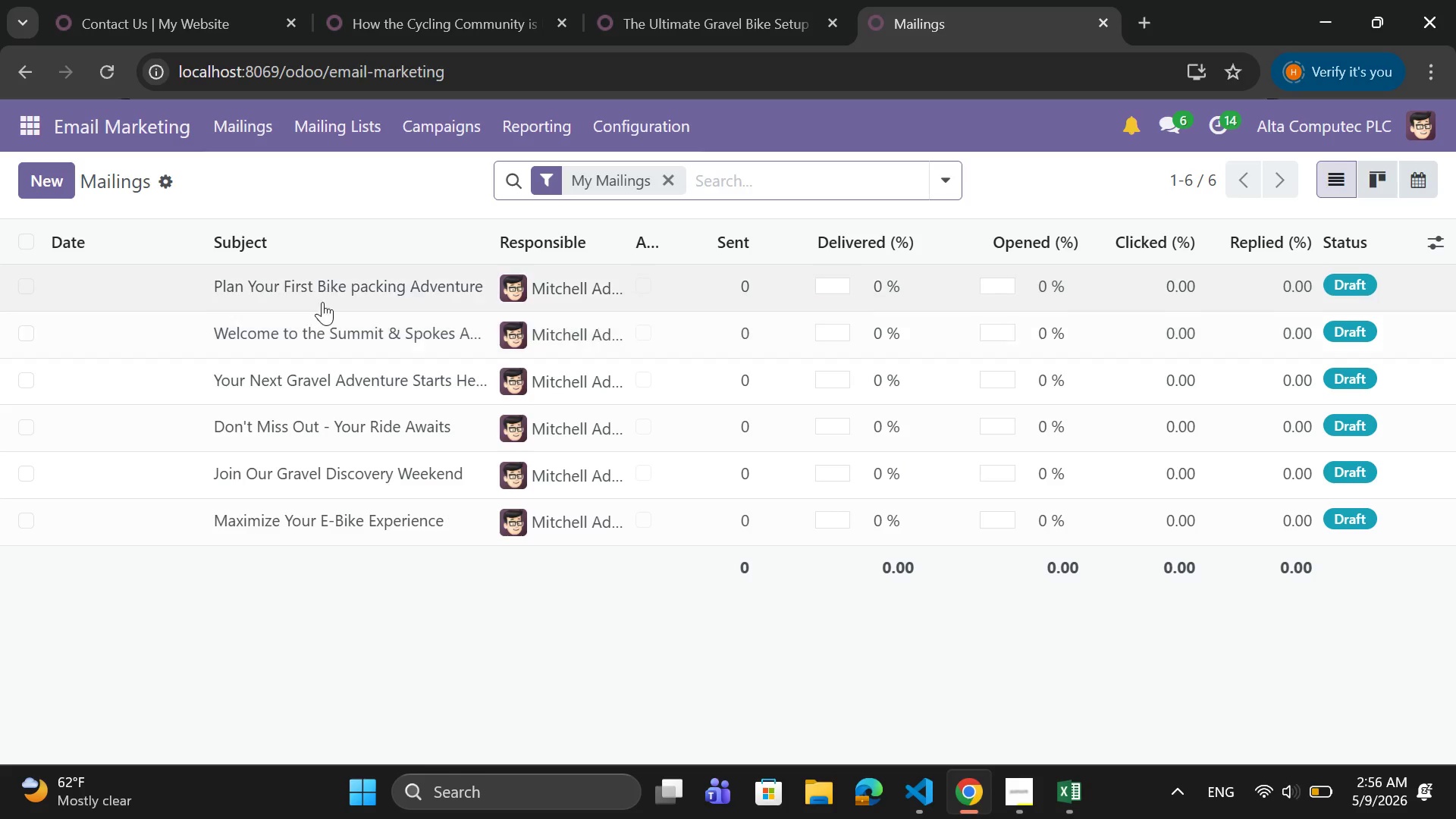 
left_click([340, 270])
 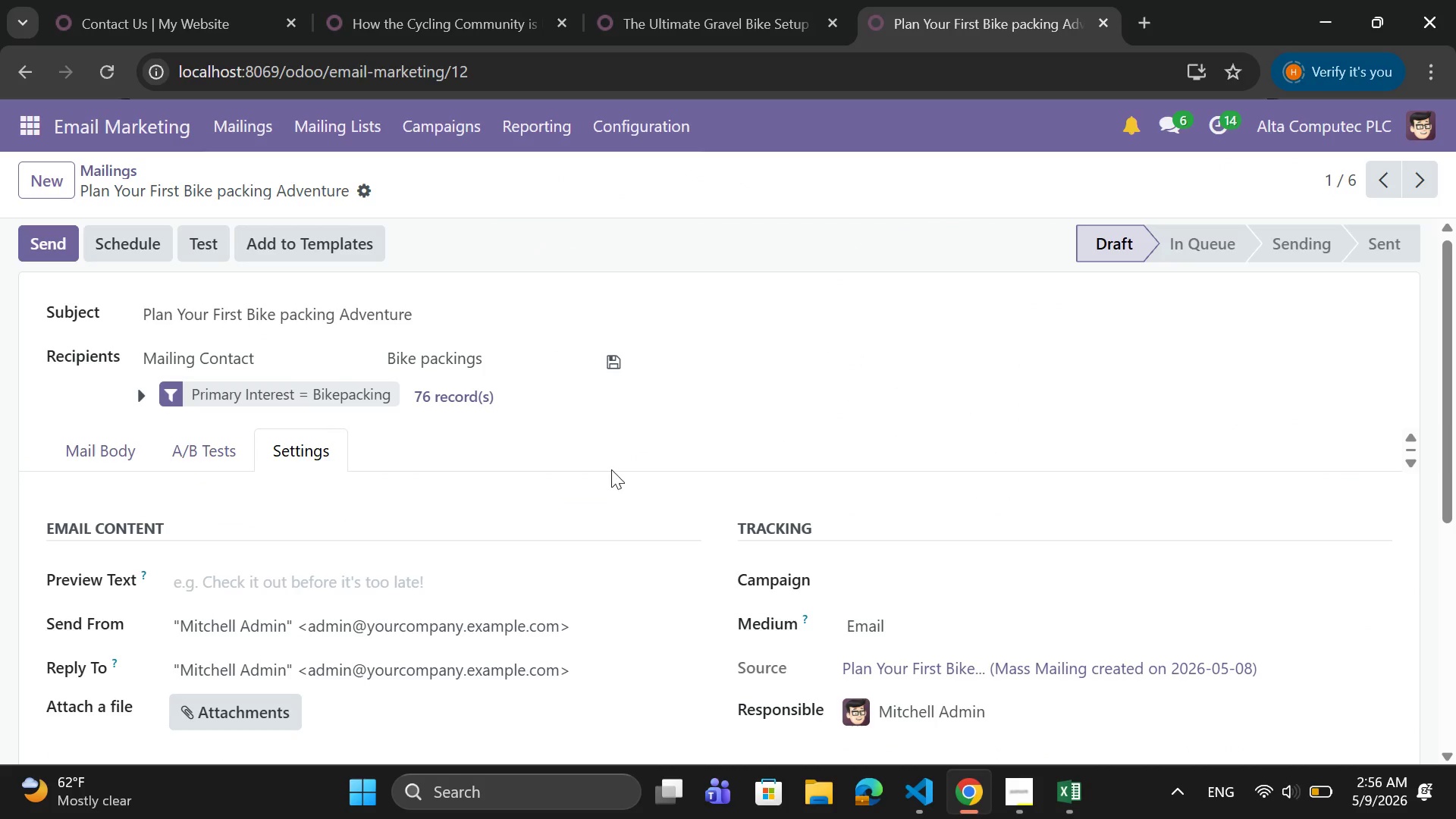 
scroll: coordinate [707, 453], scroll_direction: down, amount: 2.0
 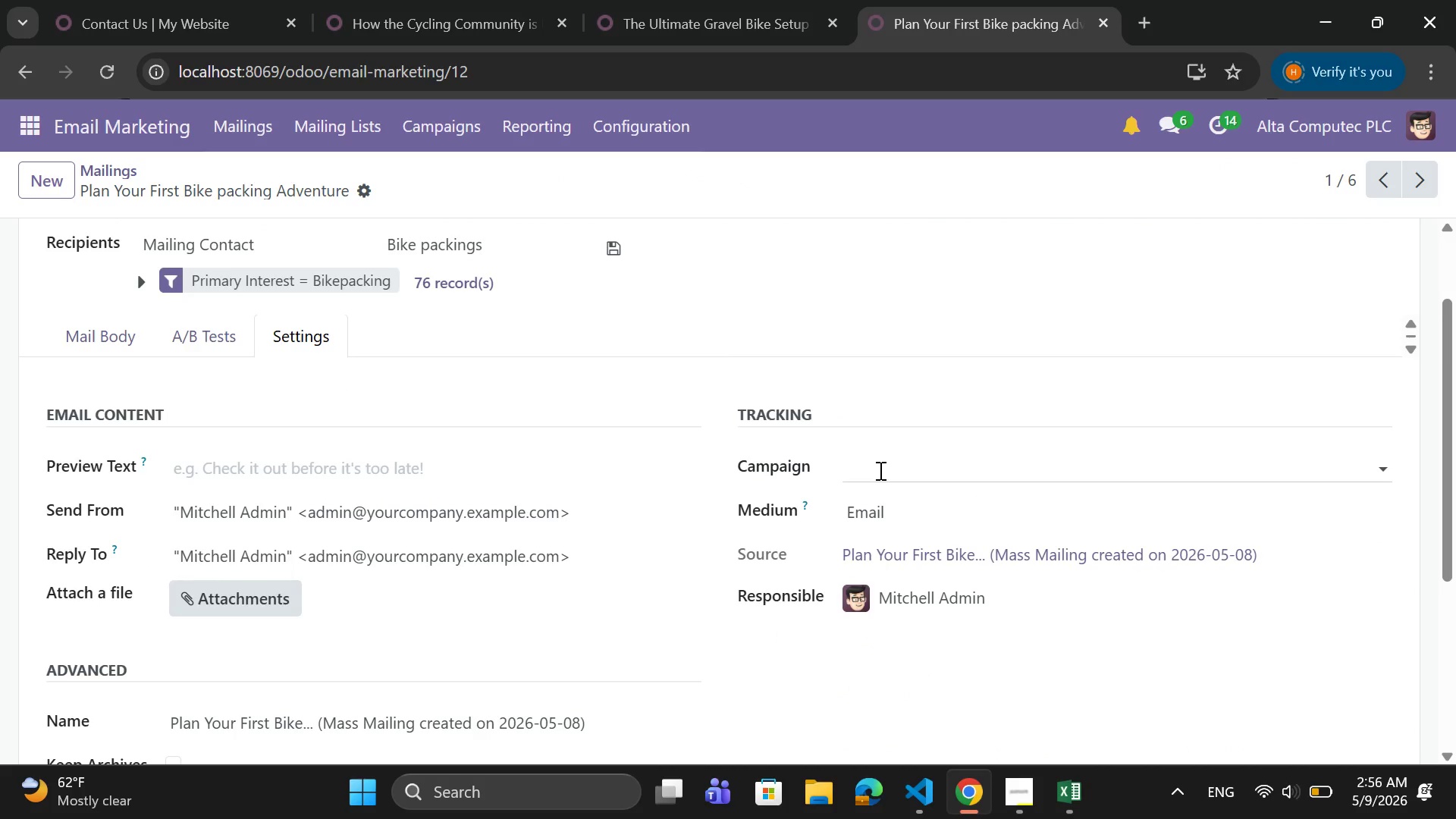 
left_click([879, 470])
 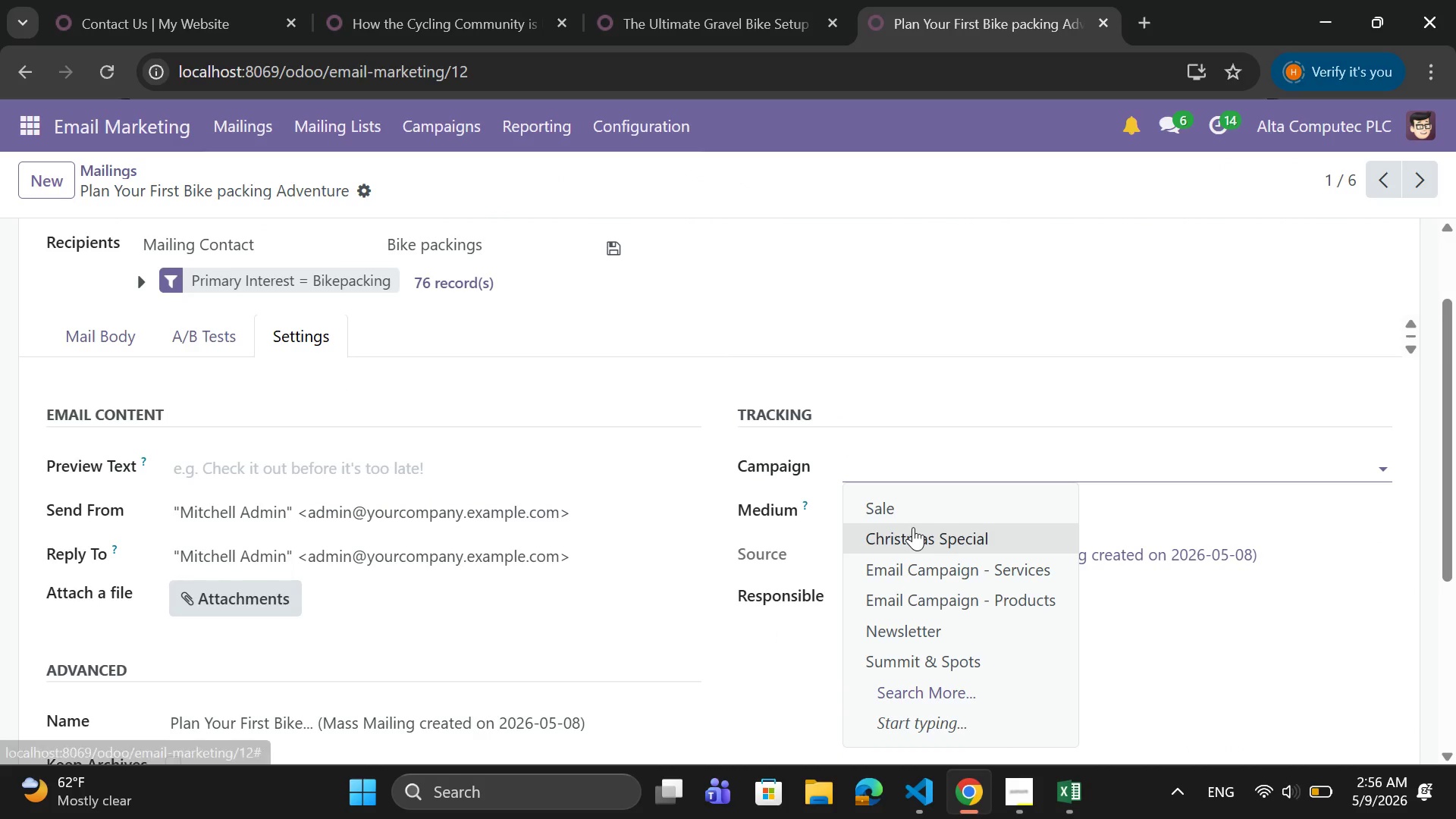 
scroll: coordinate [832, 501], scroll_direction: down, amount: 3.0
 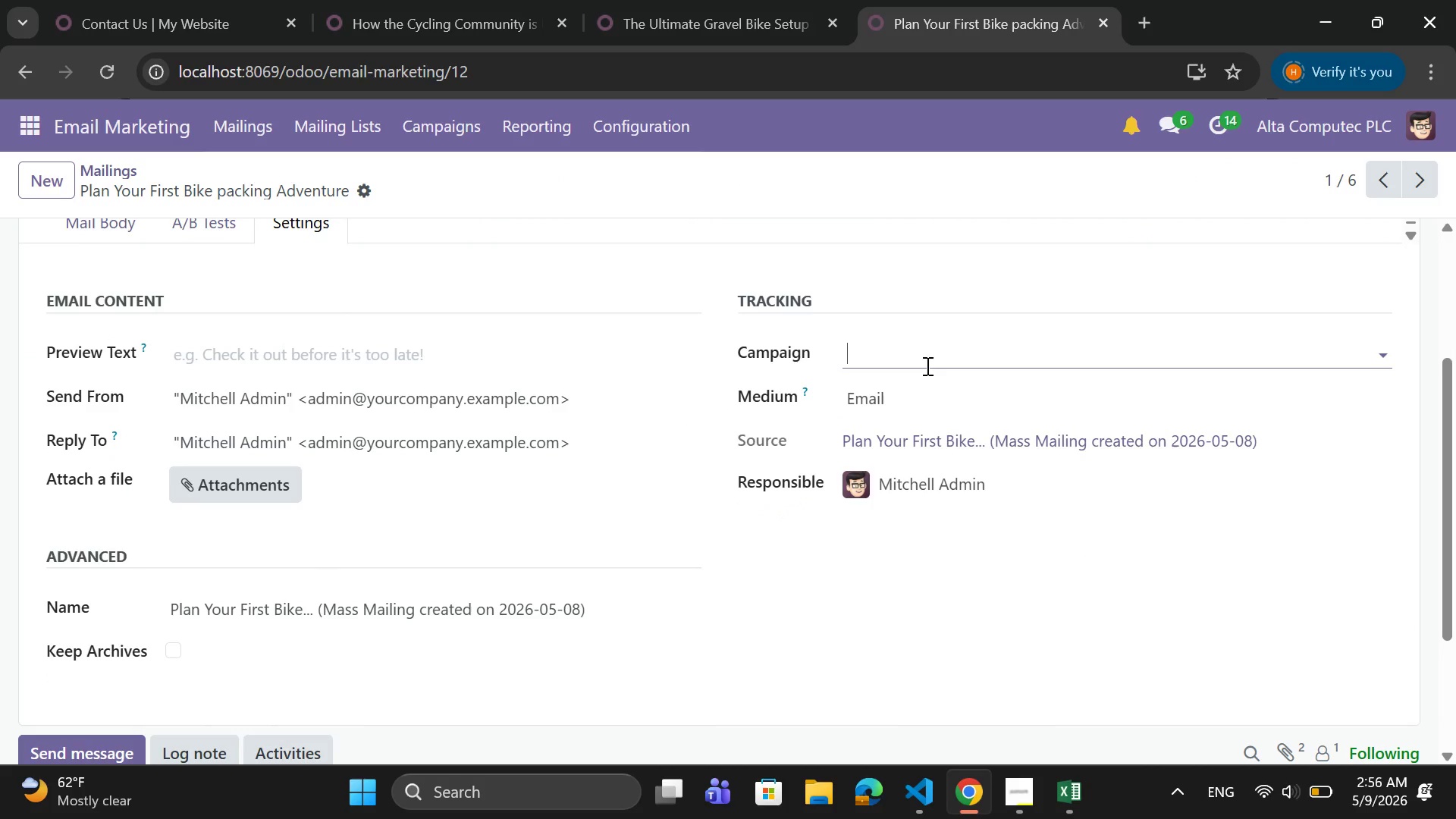 
left_click([926, 365])
 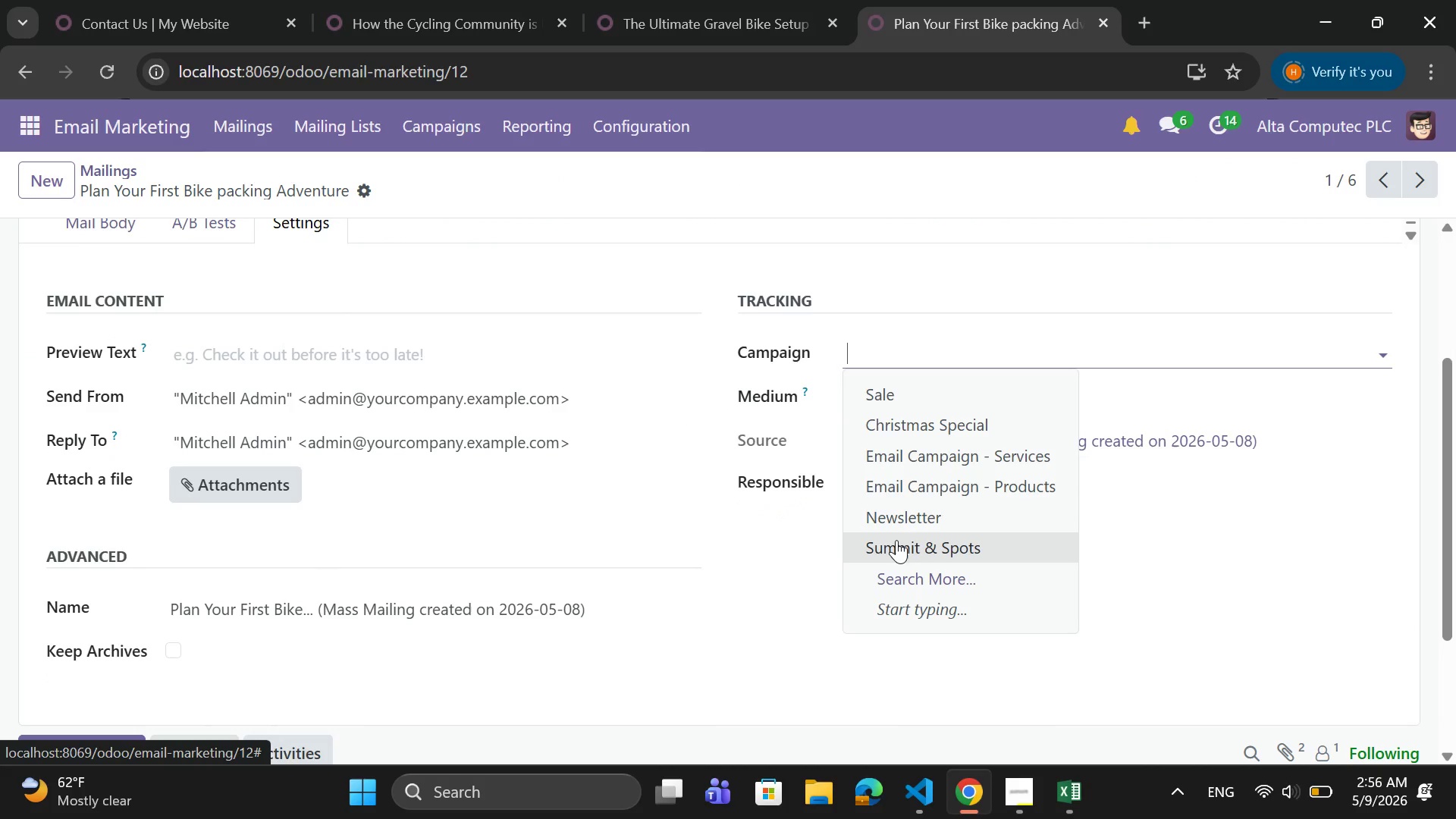 
left_click([896, 540])
 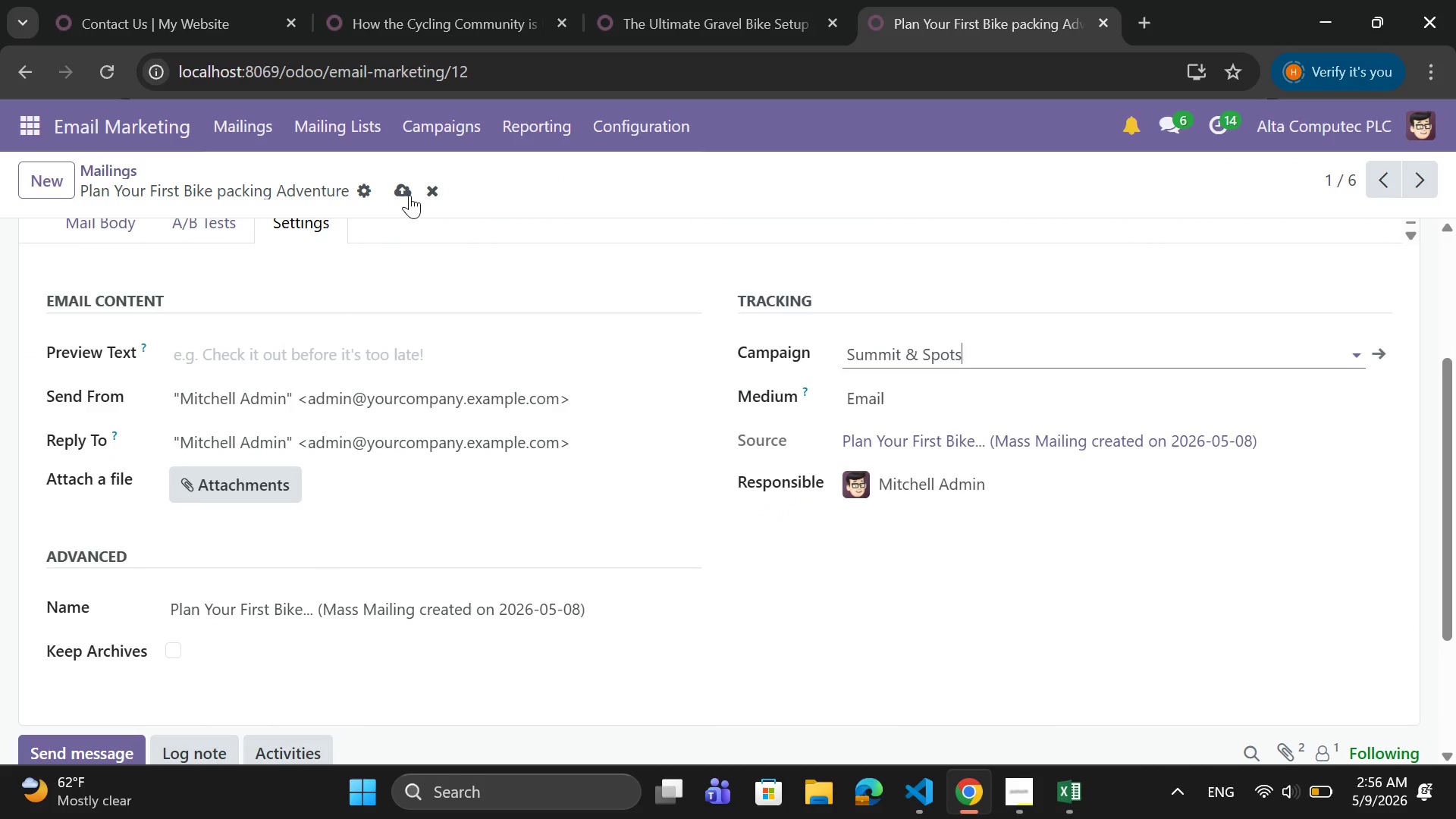 
left_click([409, 185])
 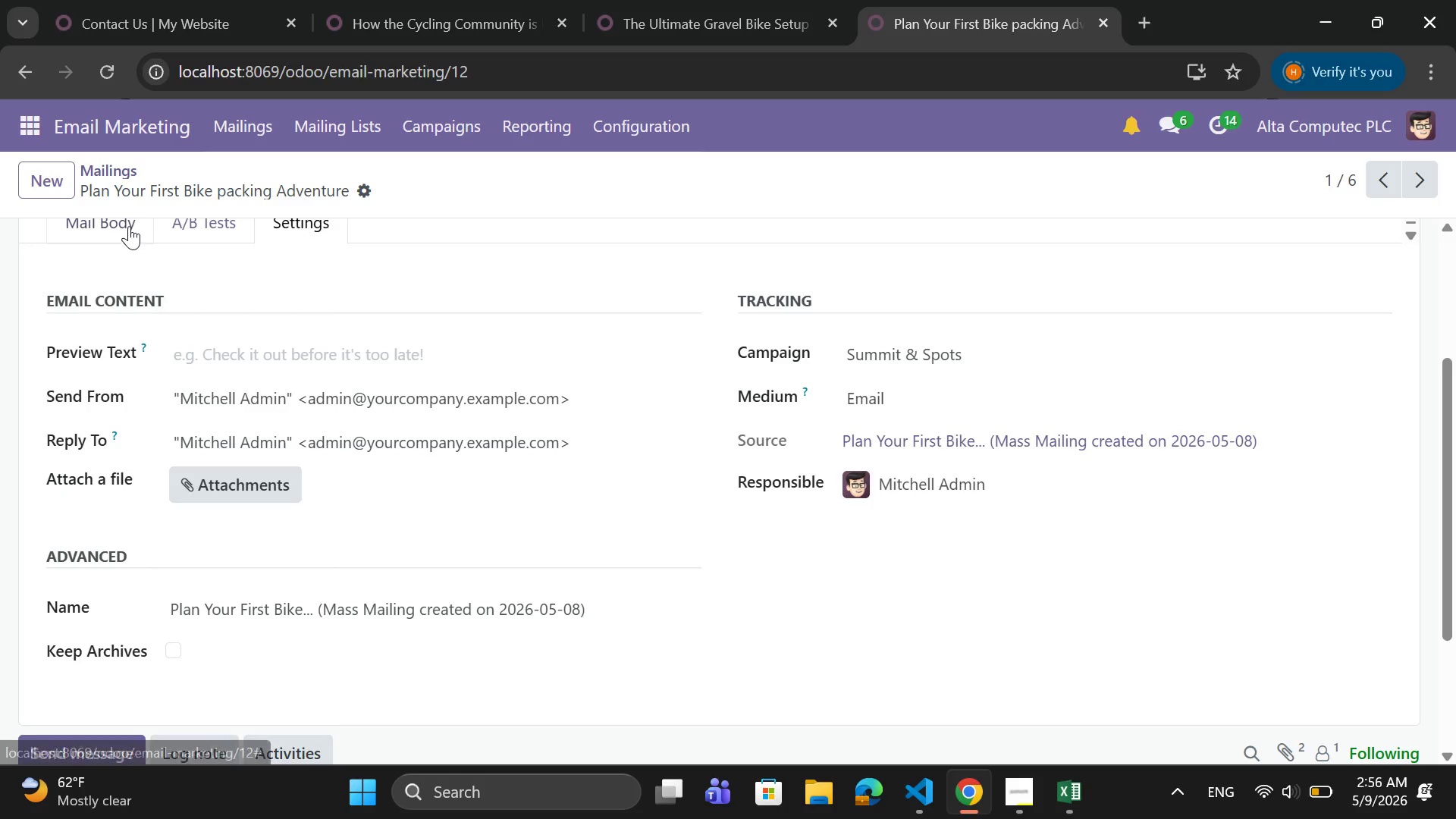 
left_click([124, 164])
 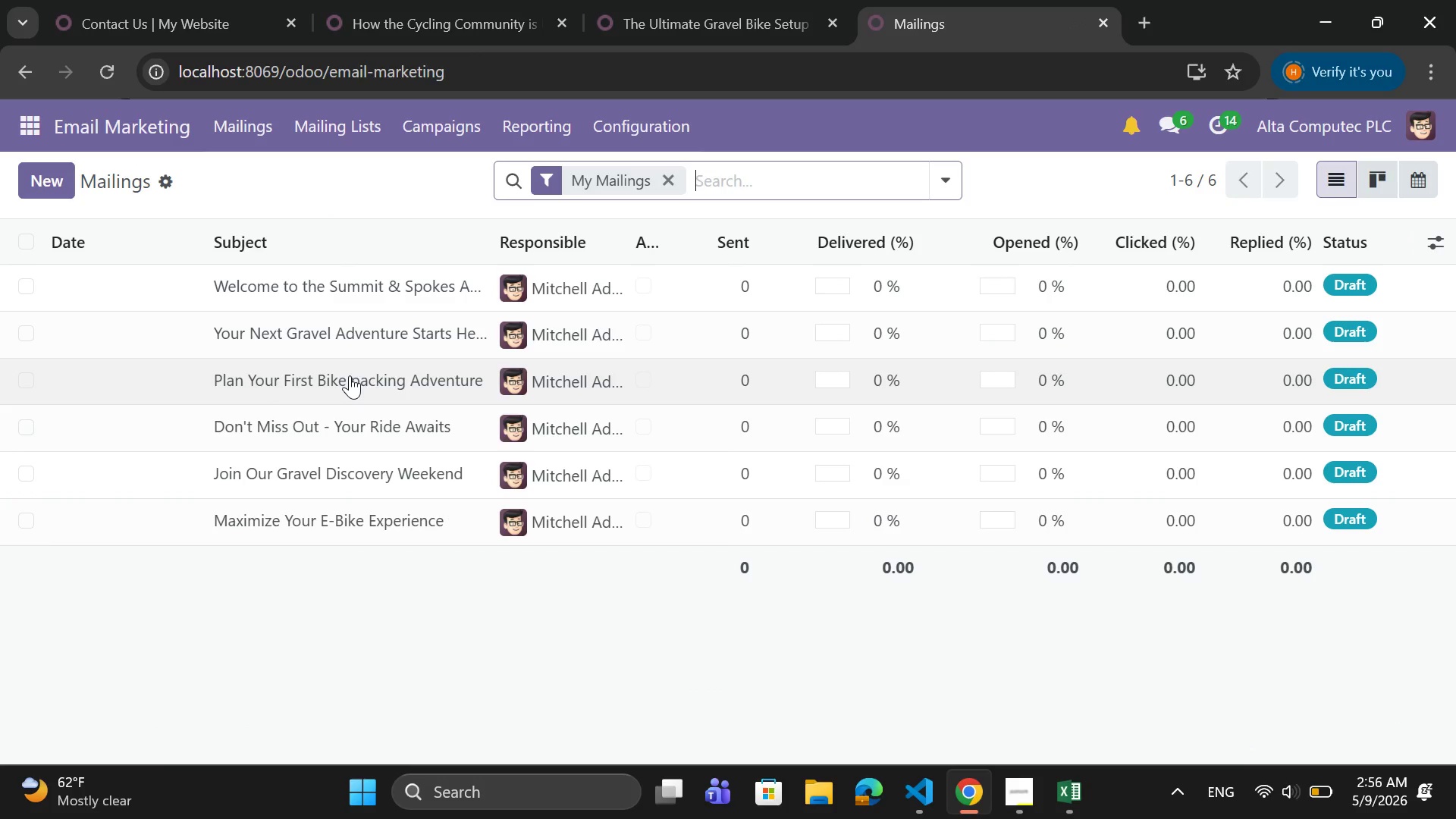 
left_click([350, 375])
 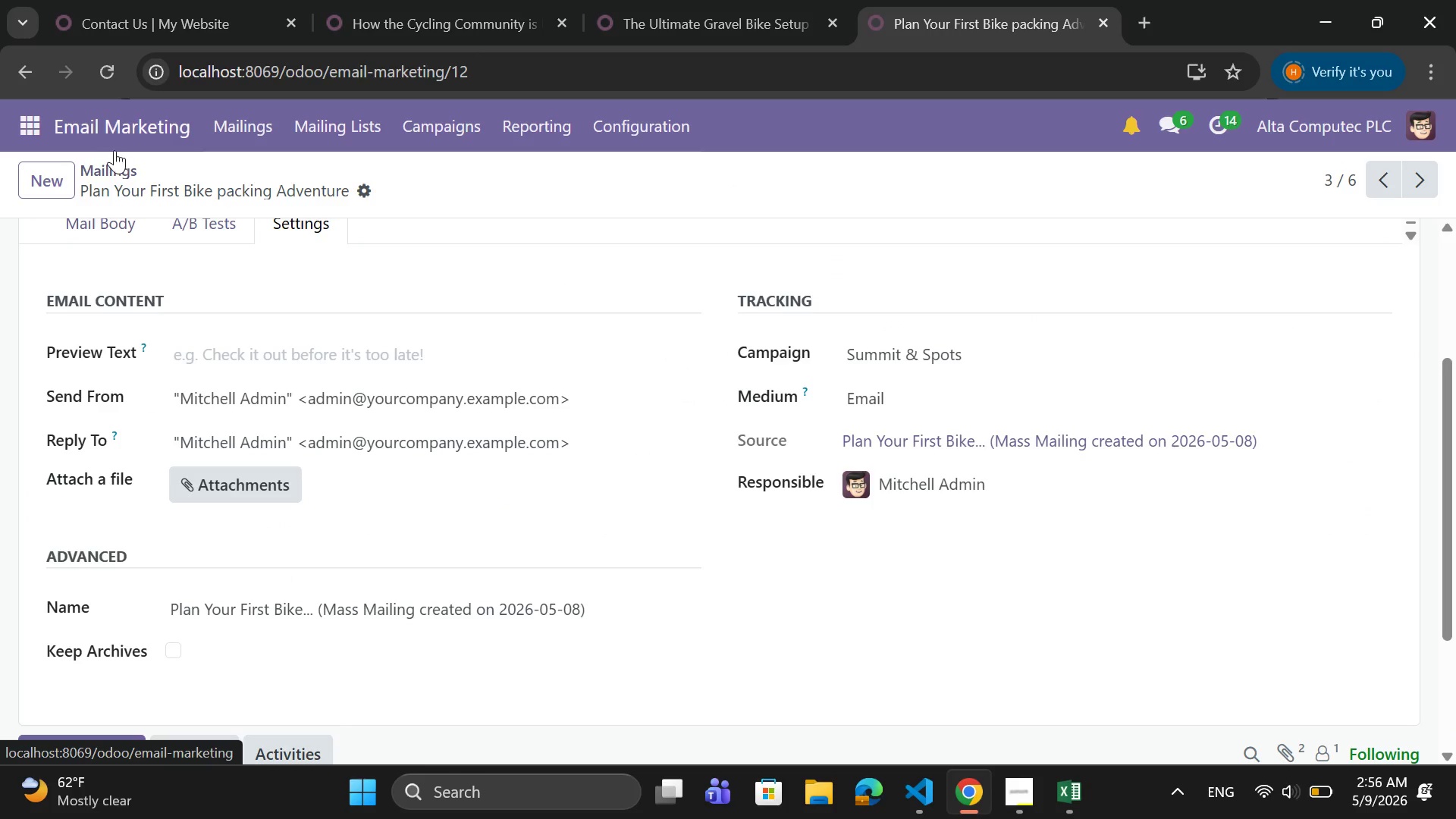 
left_click([108, 164])
 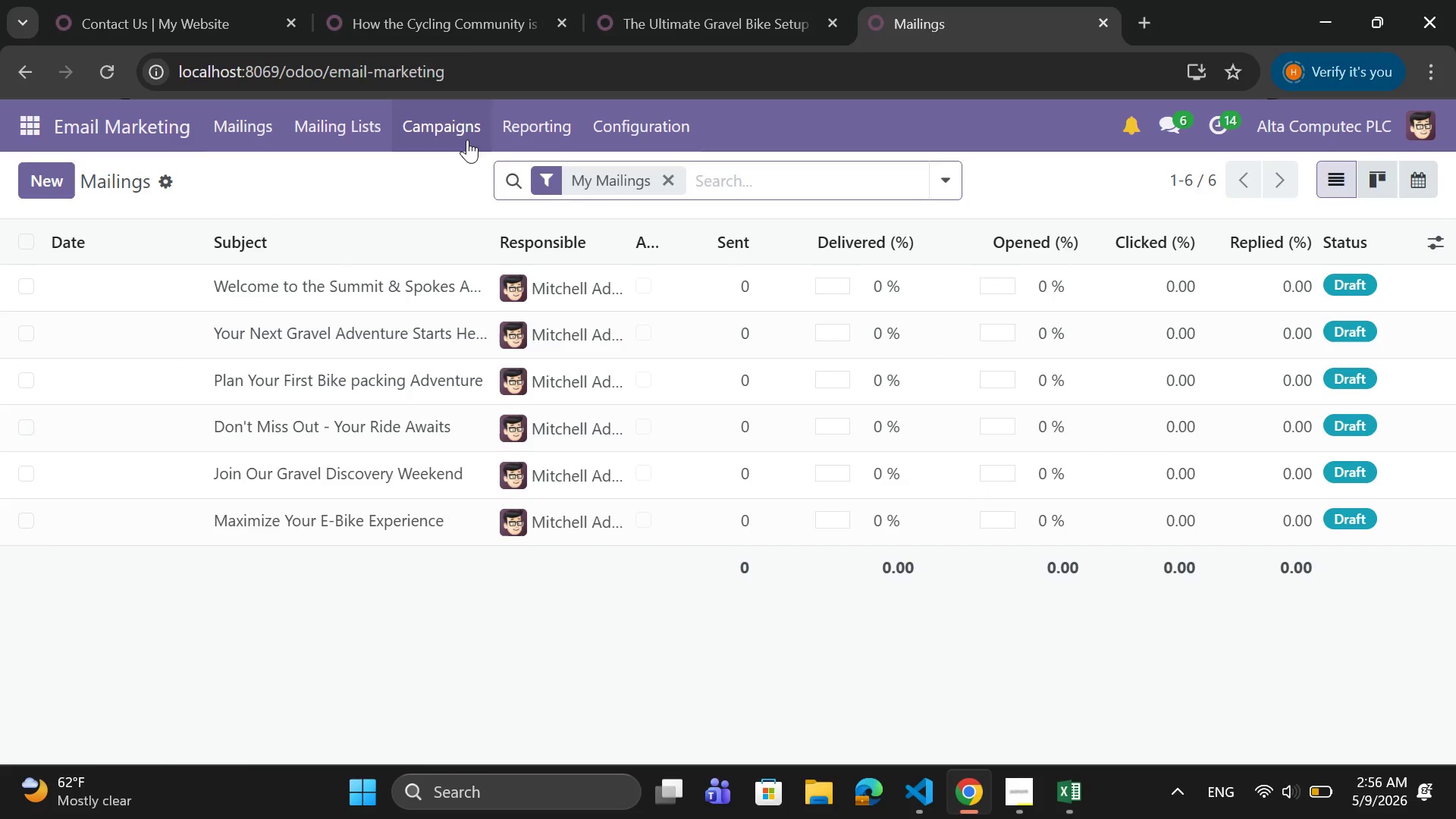 
left_click([457, 141])
 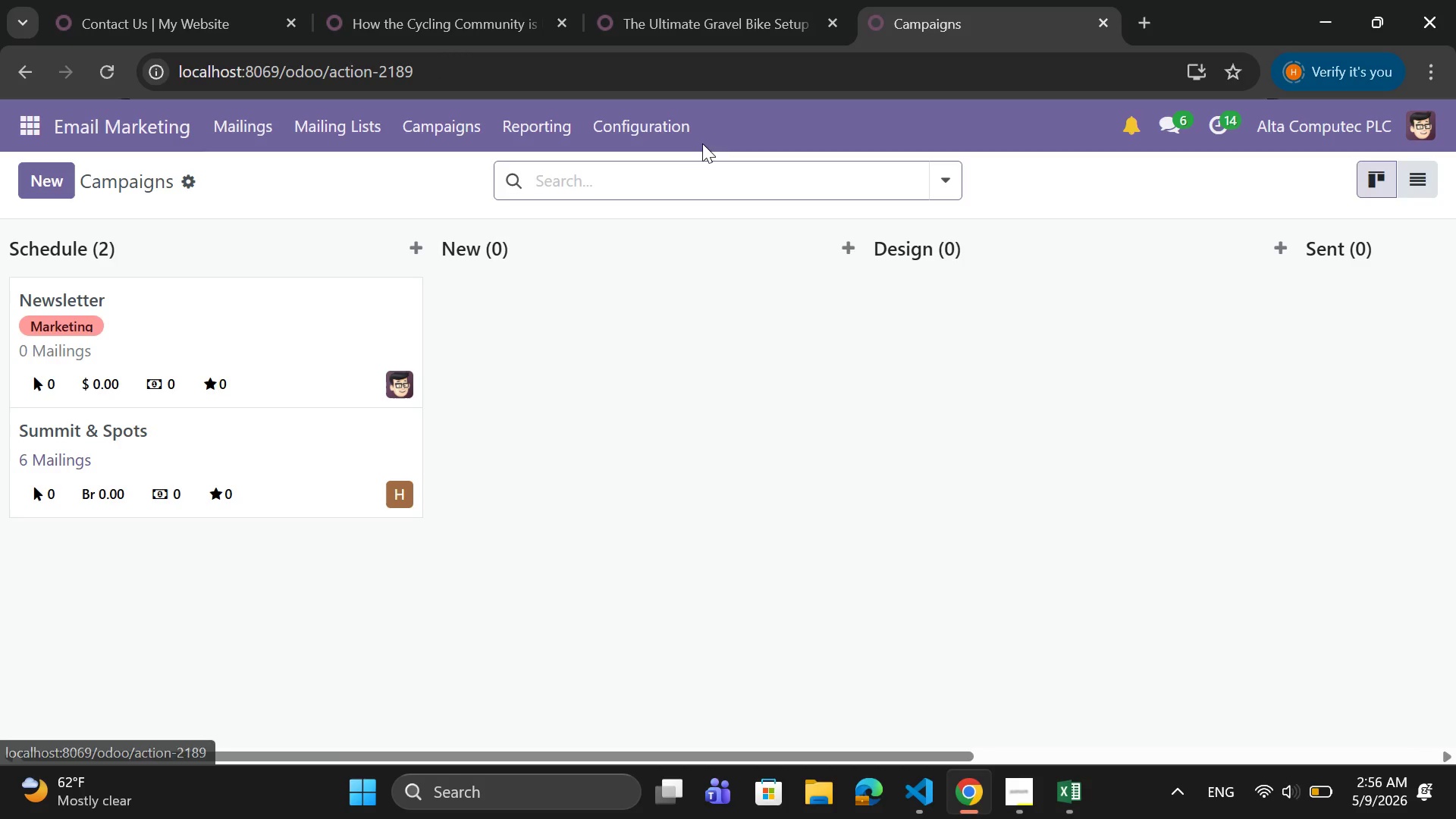 
left_click([669, 139])
 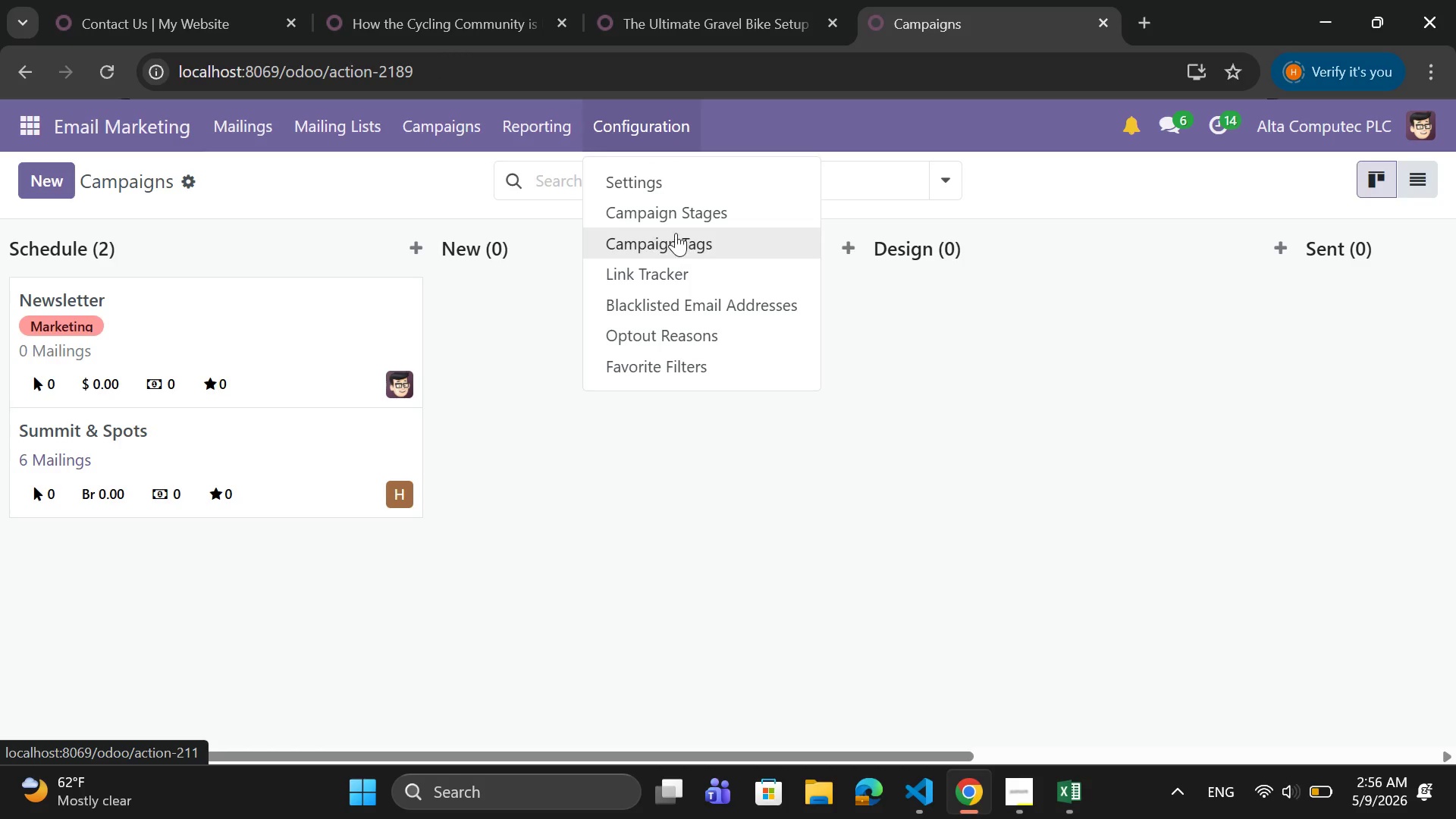 
left_click([676, 233])
 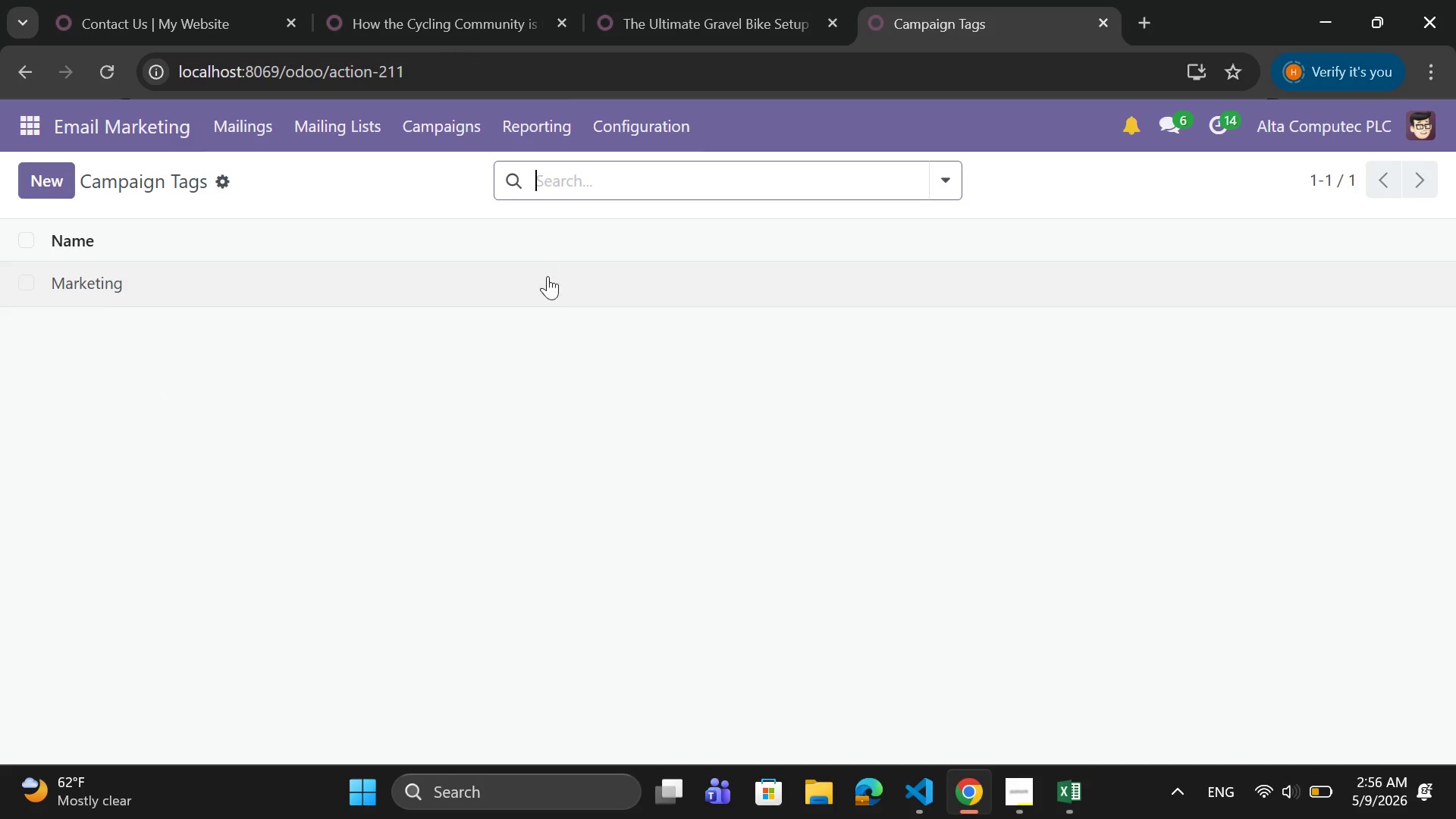 
left_click([653, 140])
 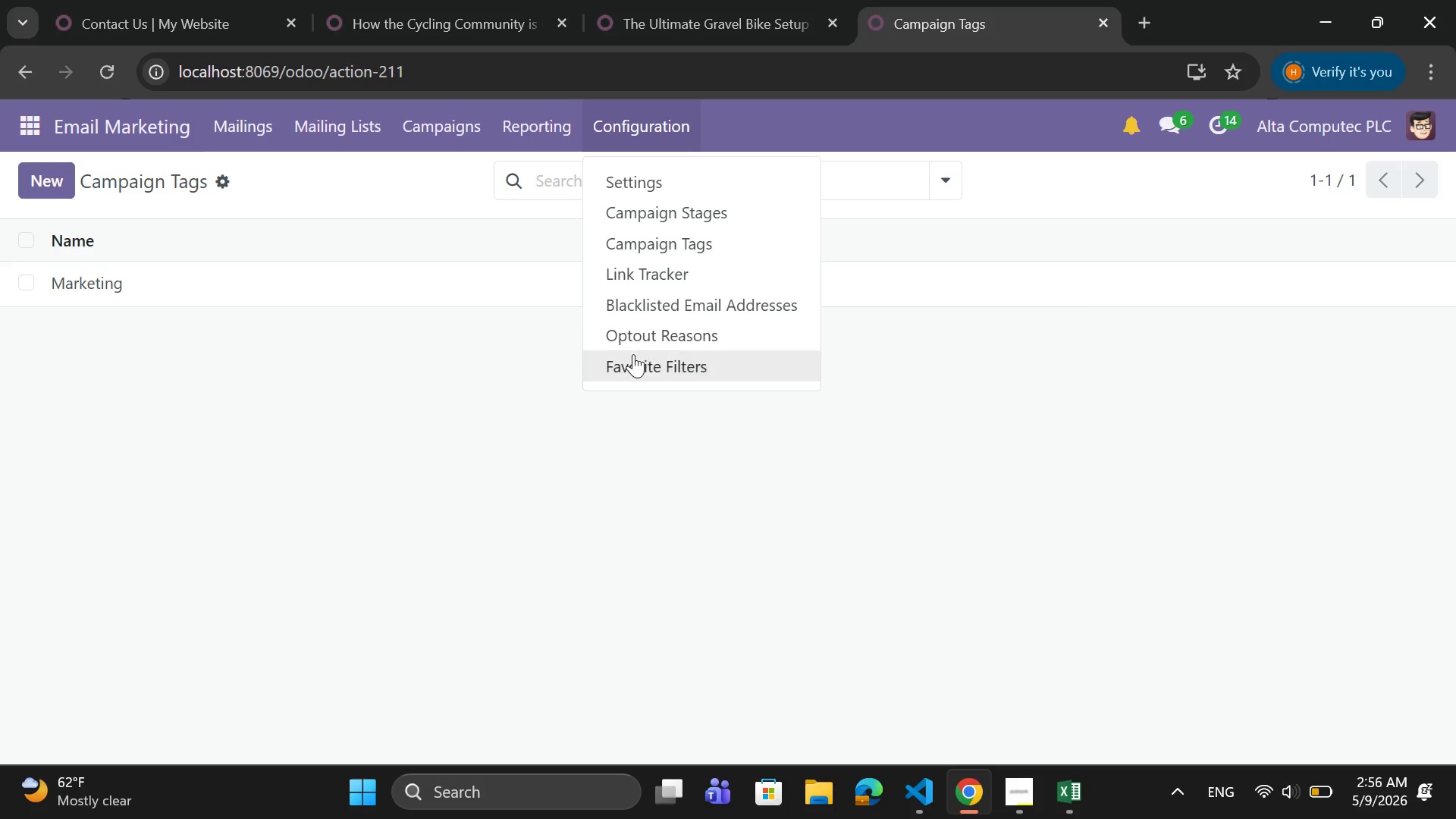 
left_click([632, 358])
 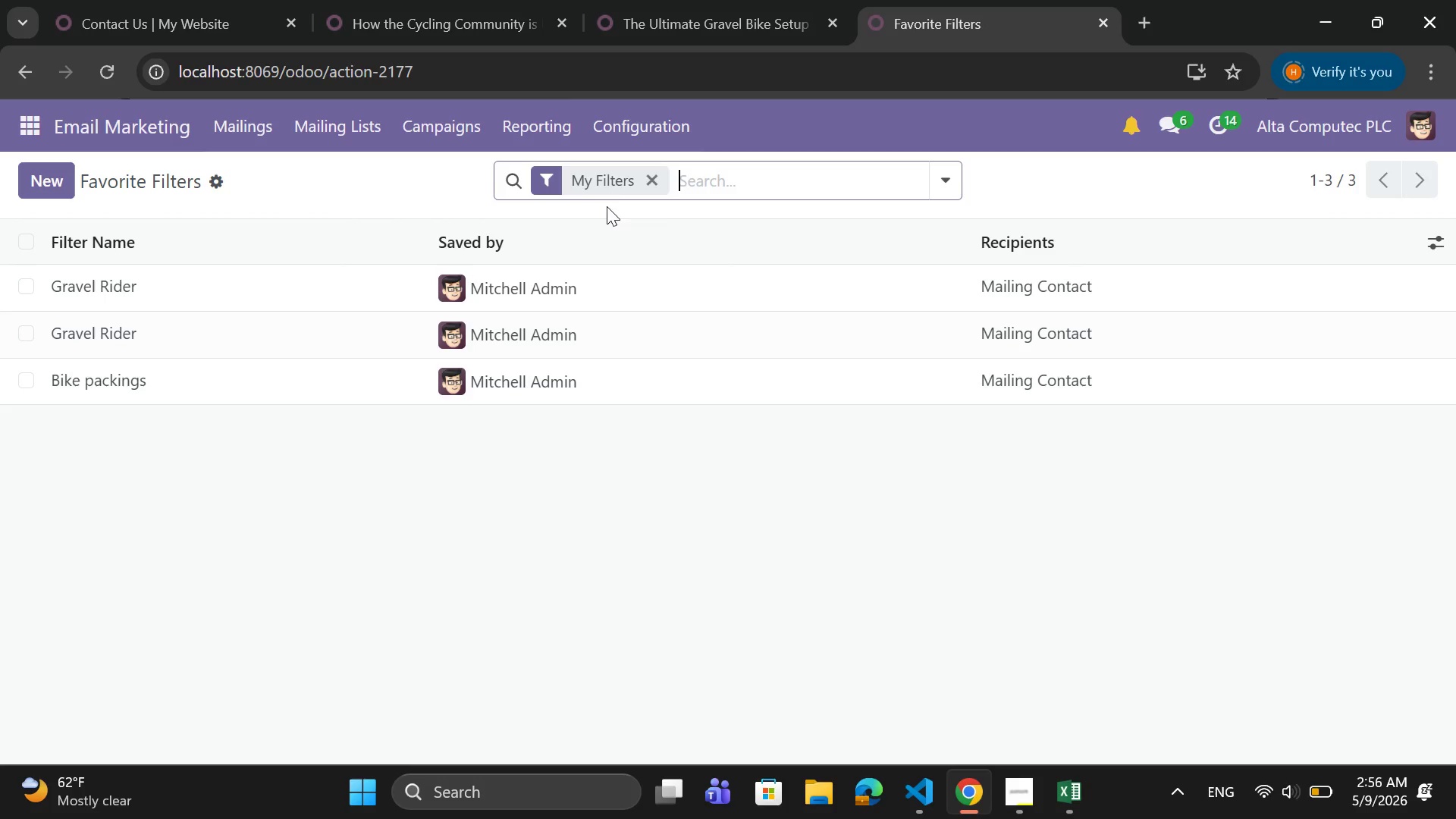 
left_click([663, 172])
 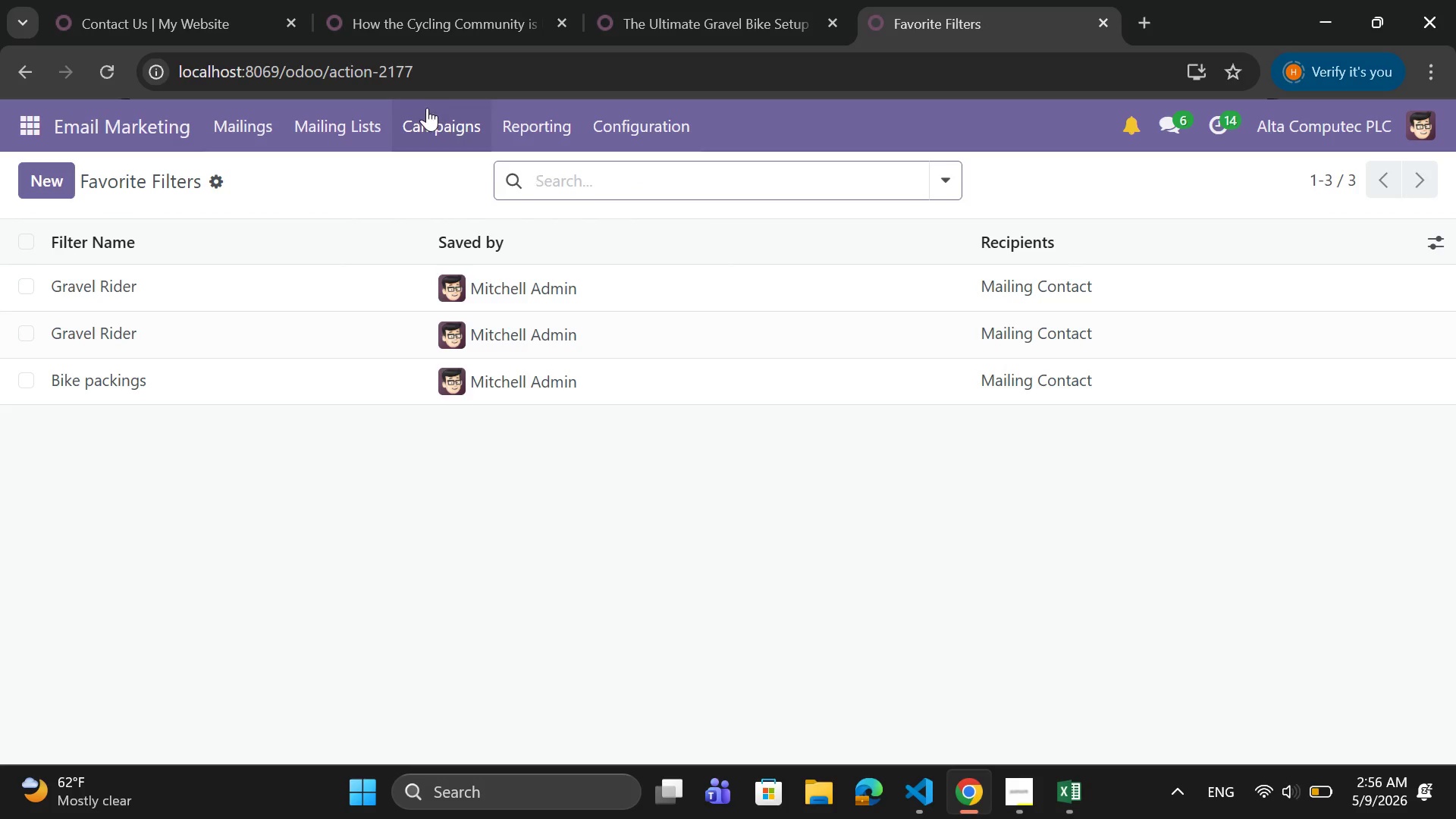 
left_click([427, 107])
 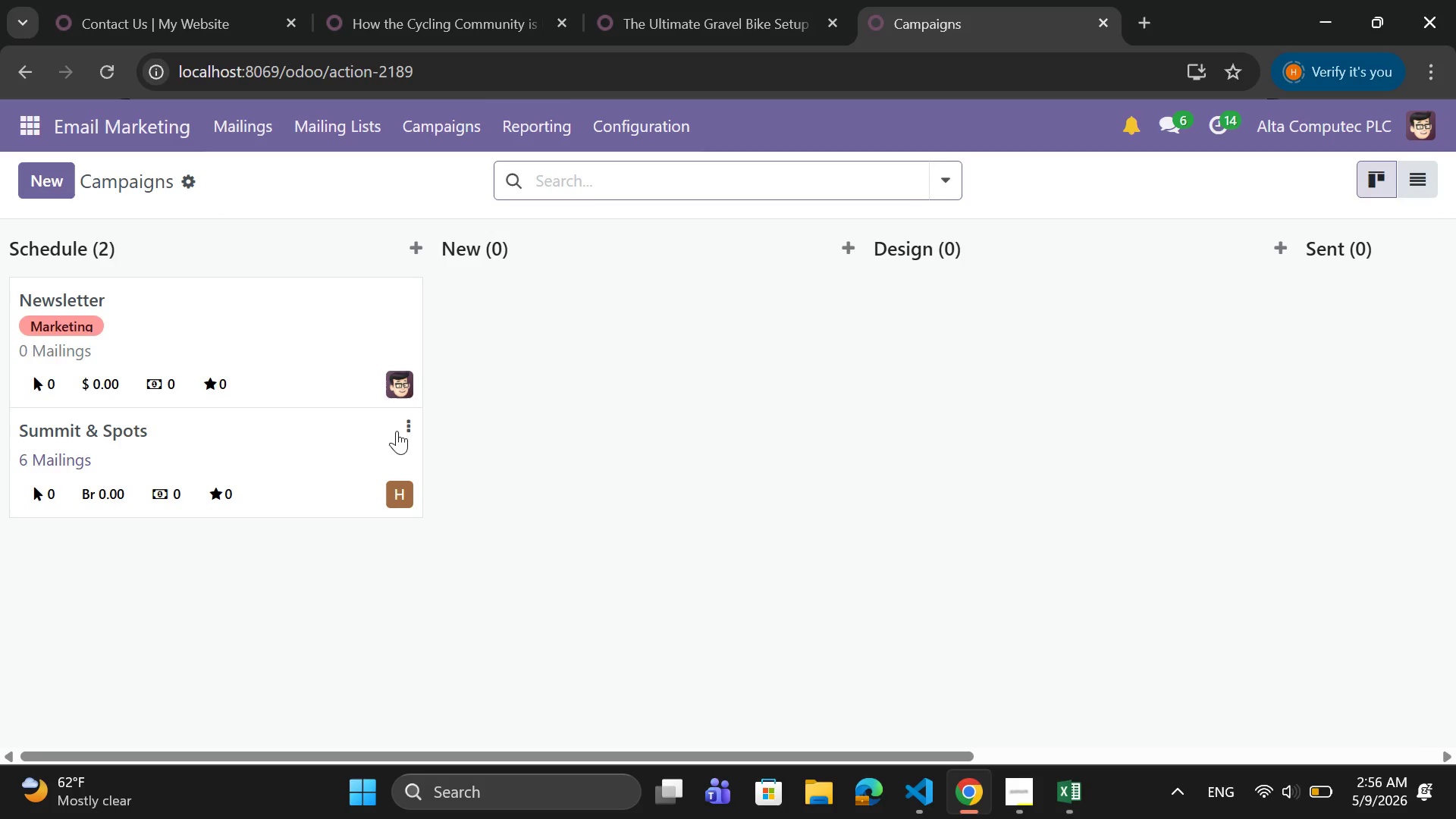 
left_click([404, 428])
 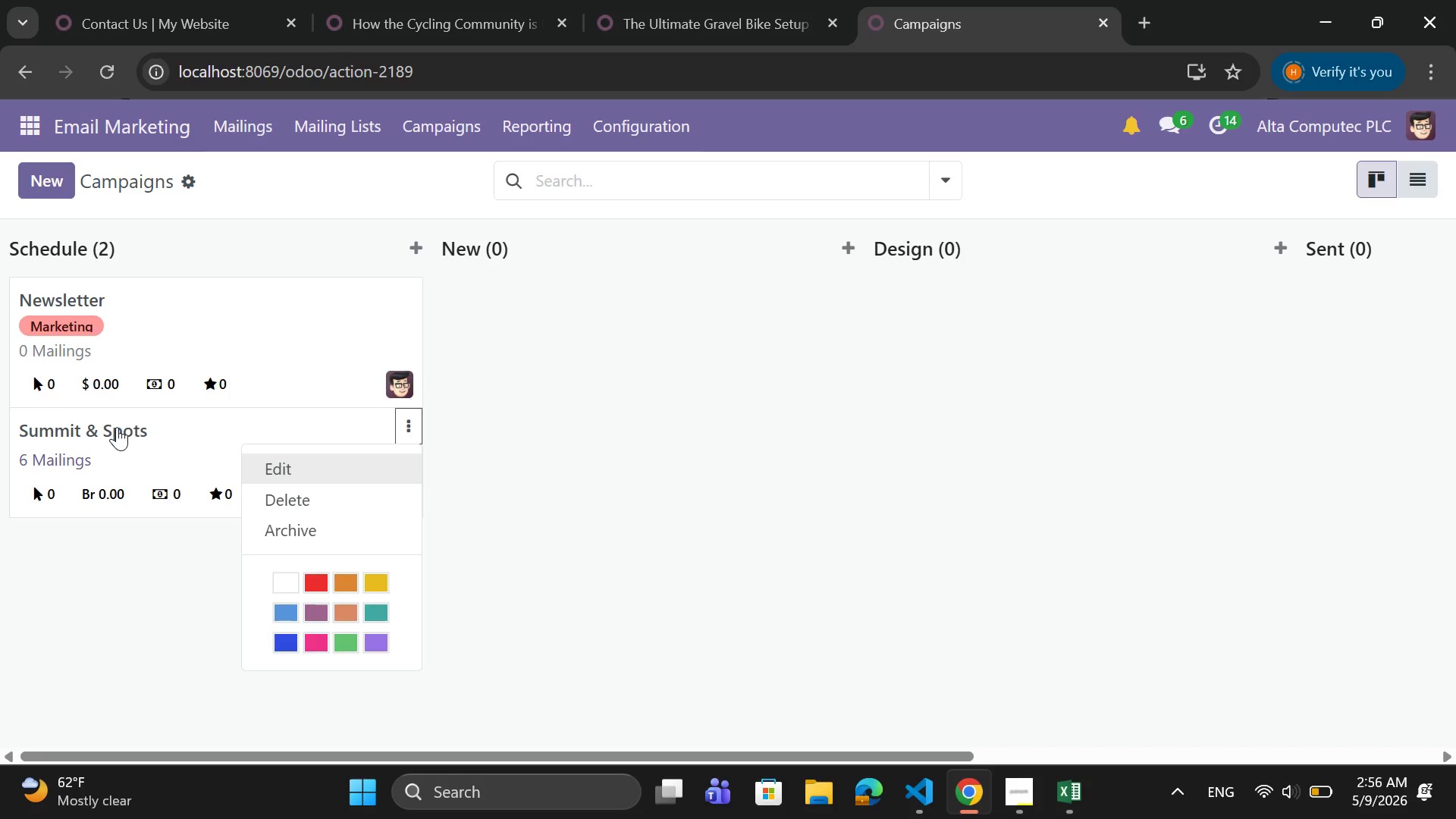 
left_click([61, 459])
 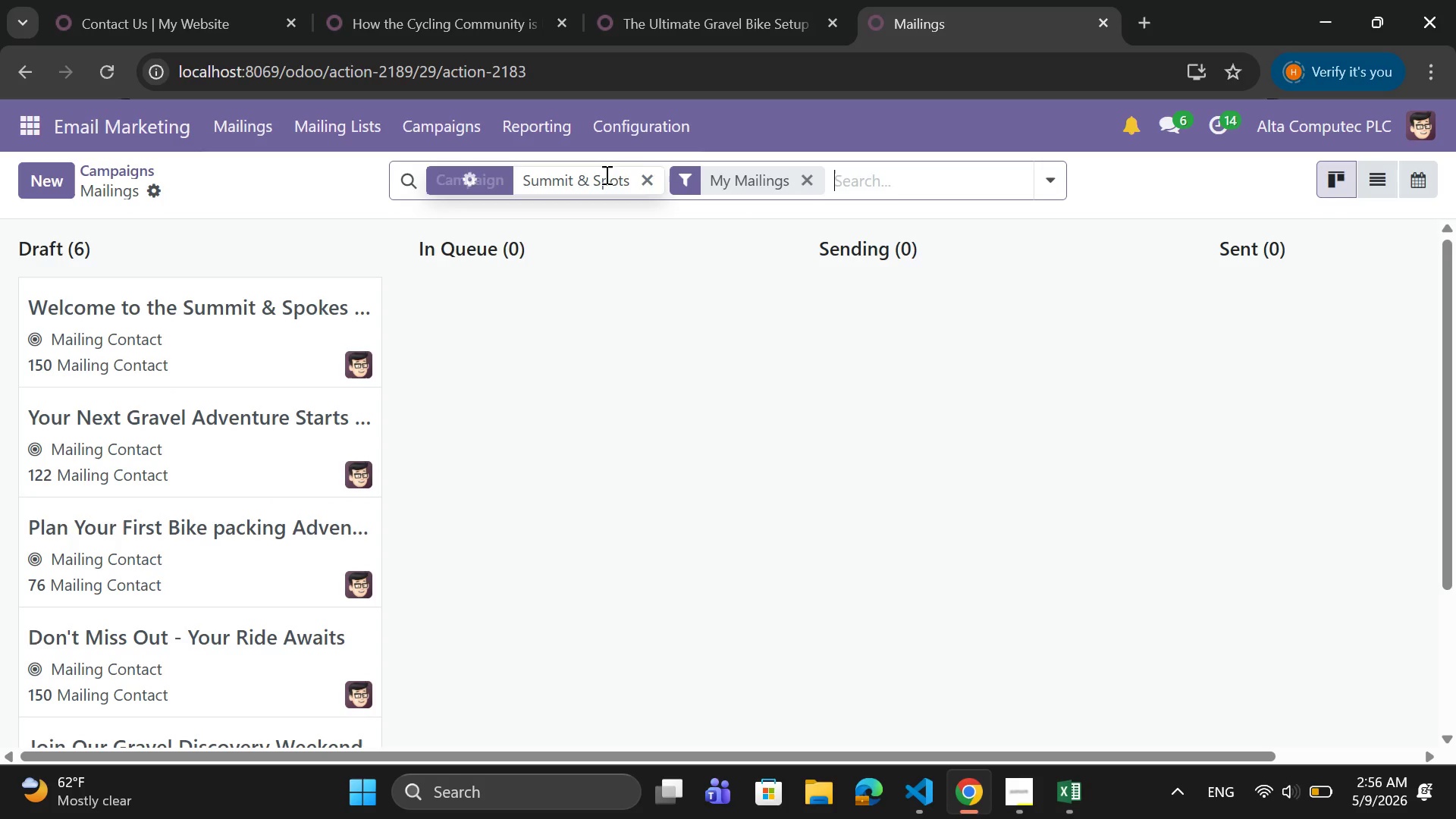 
wait(6.39)
 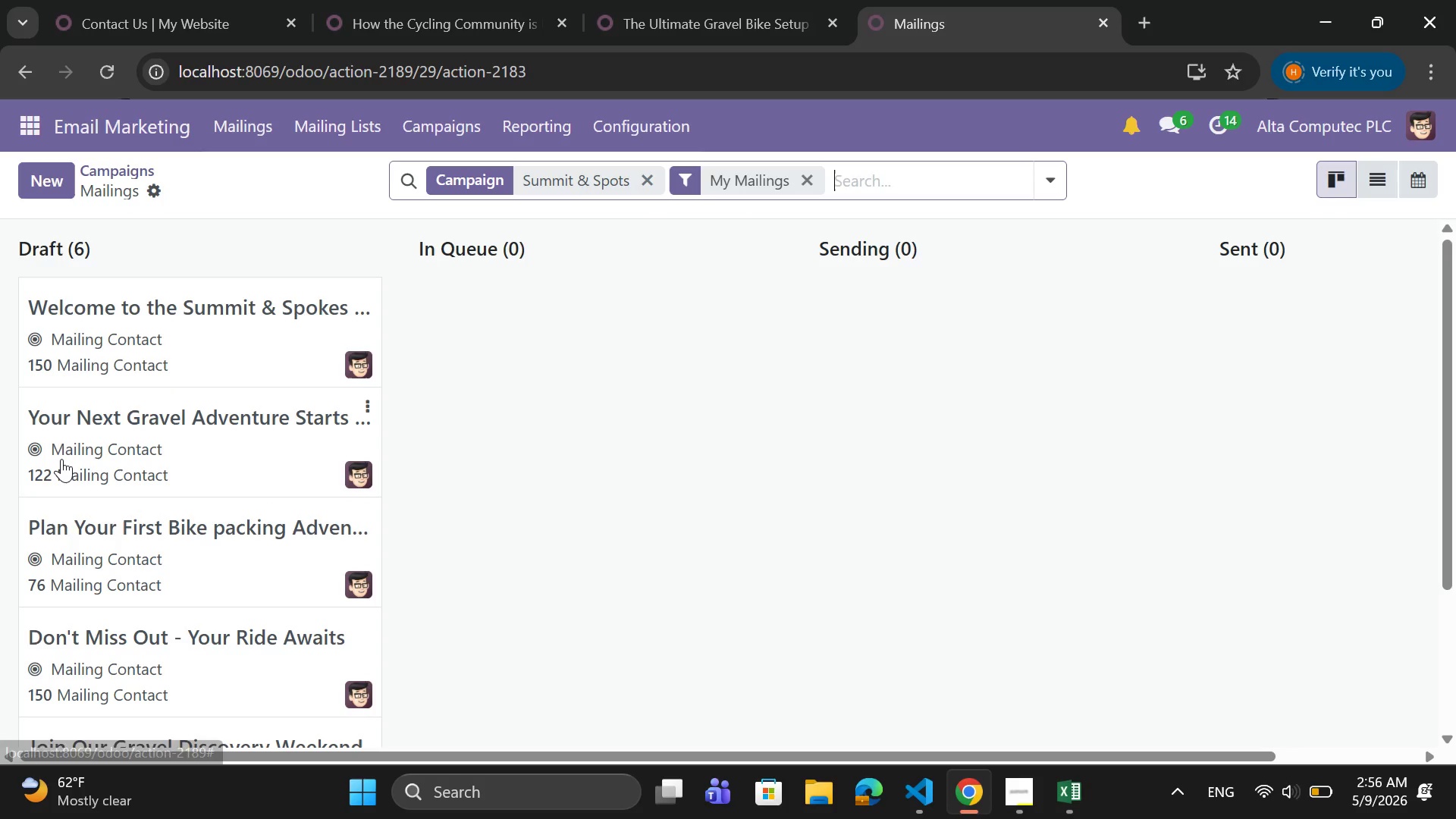 
left_click([647, 184])
 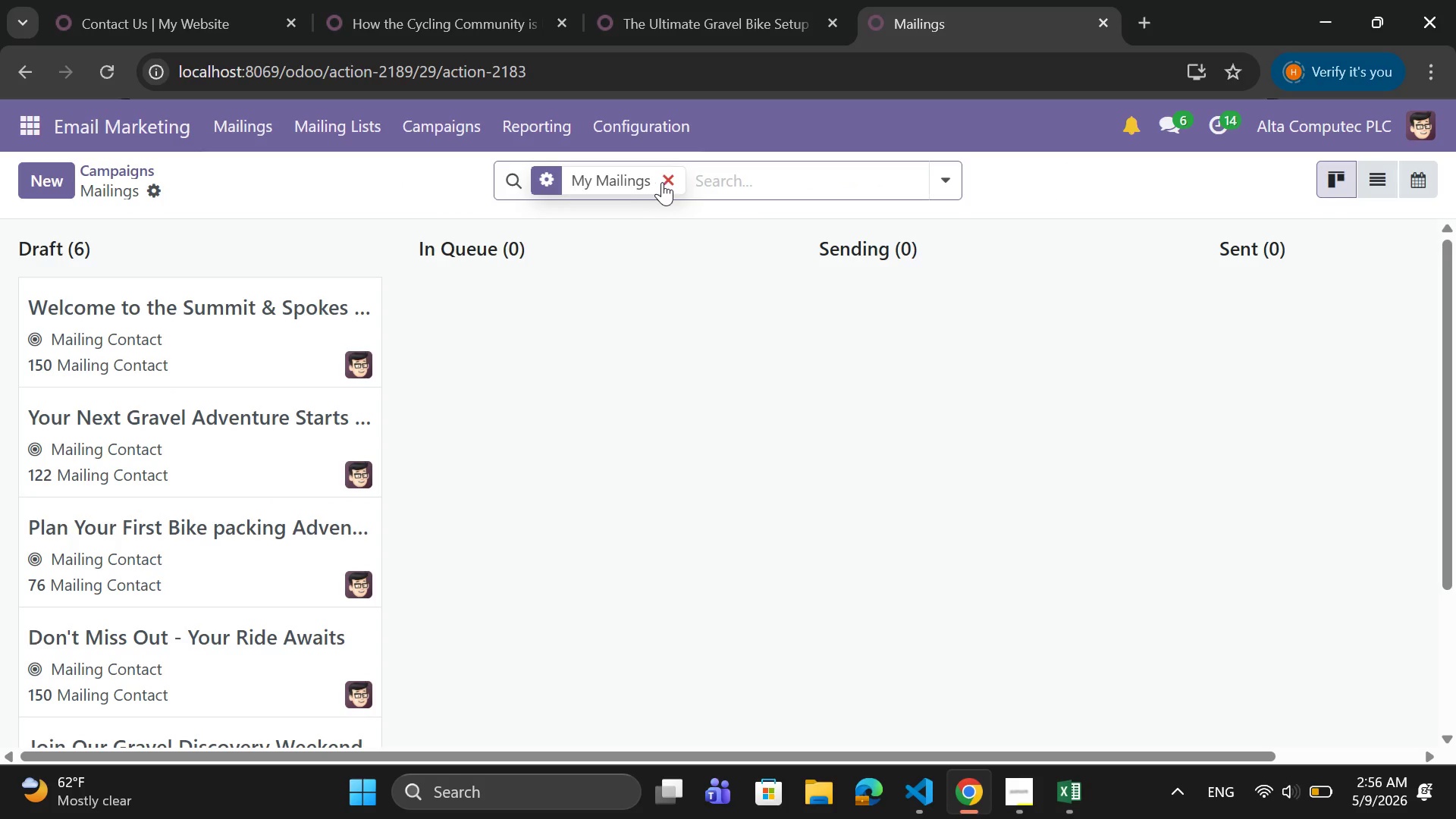 
left_click([668, 180])
 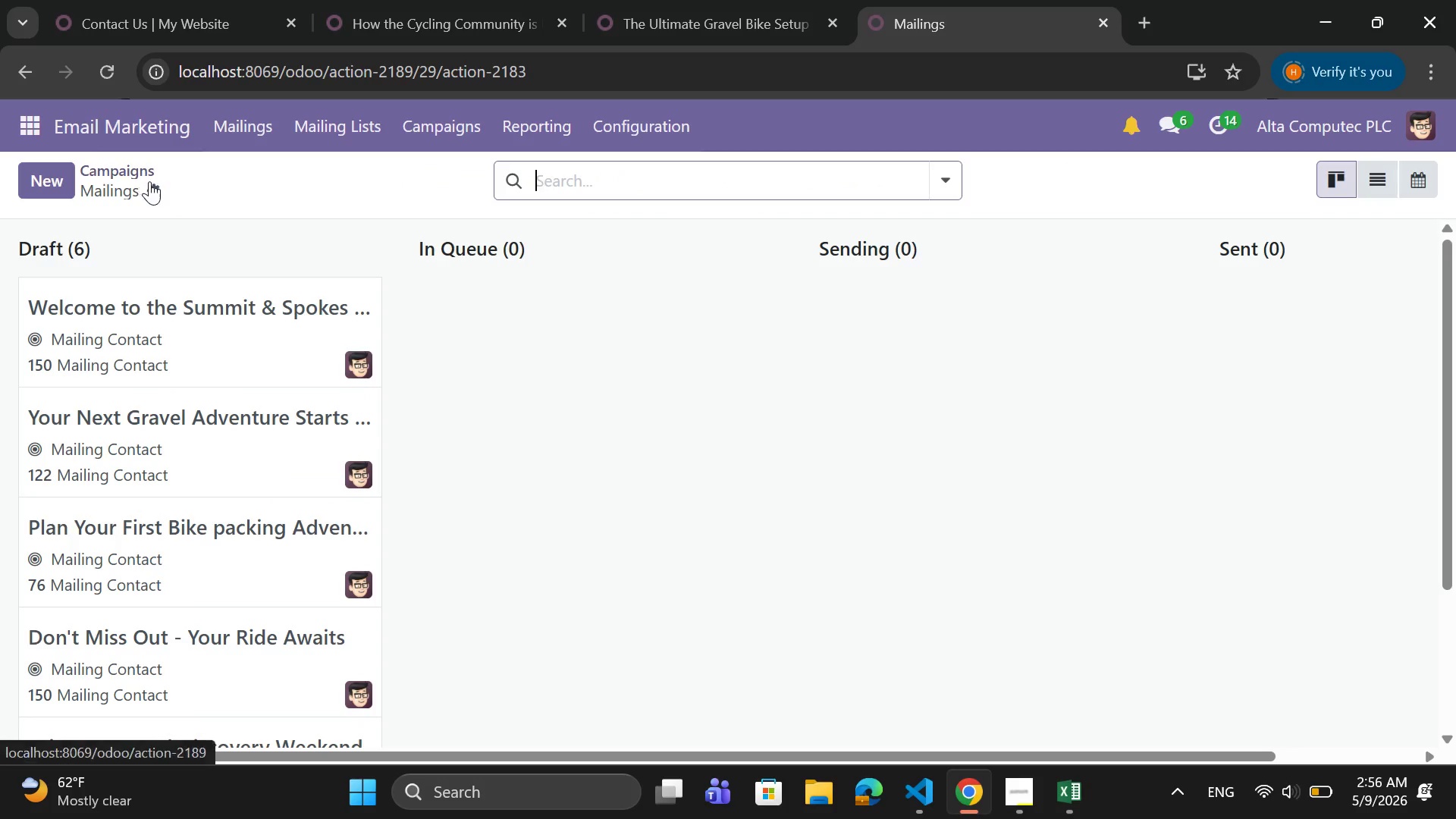 
left_click([154, 191])
 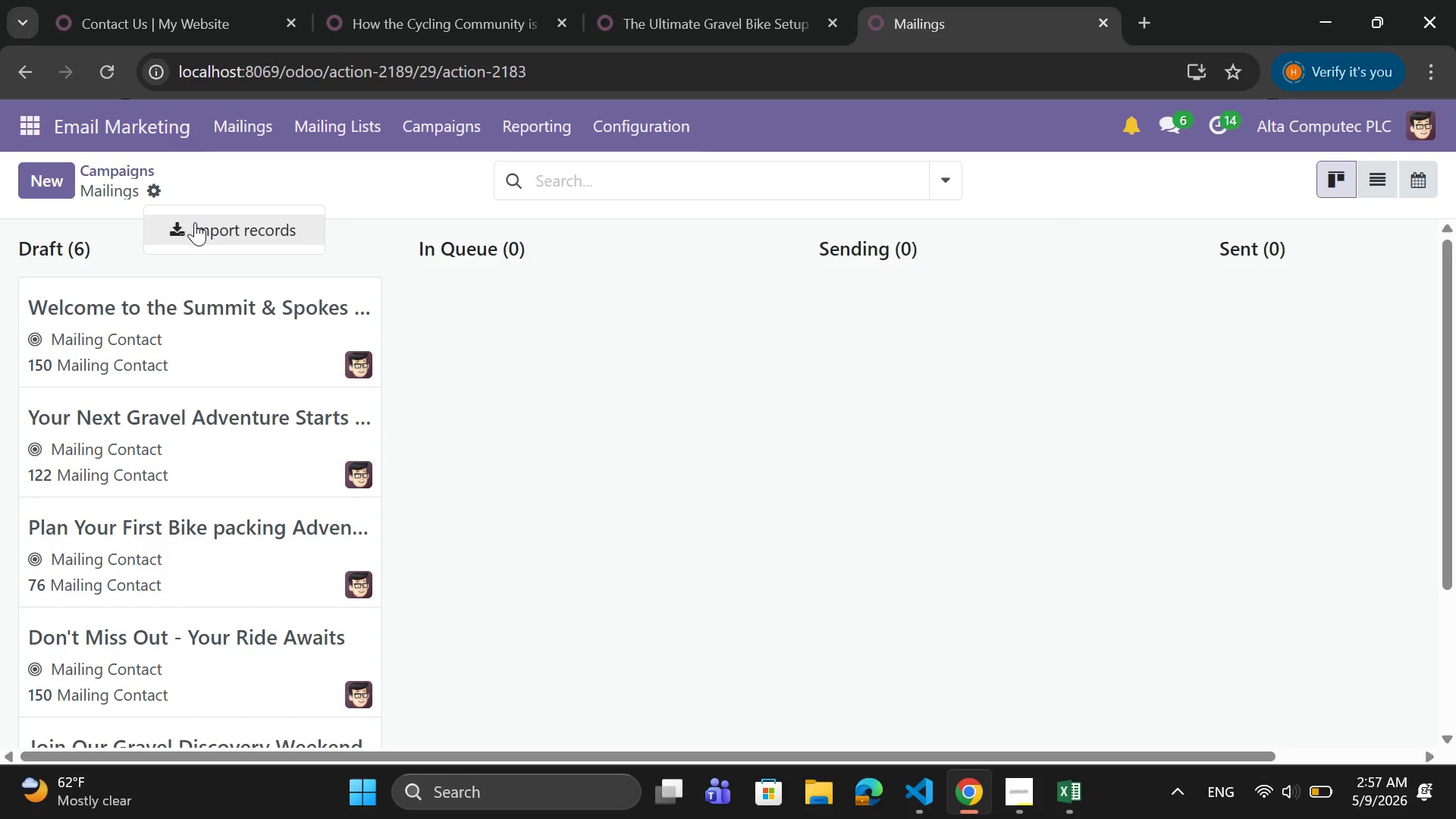 
left_click([195, 222])
 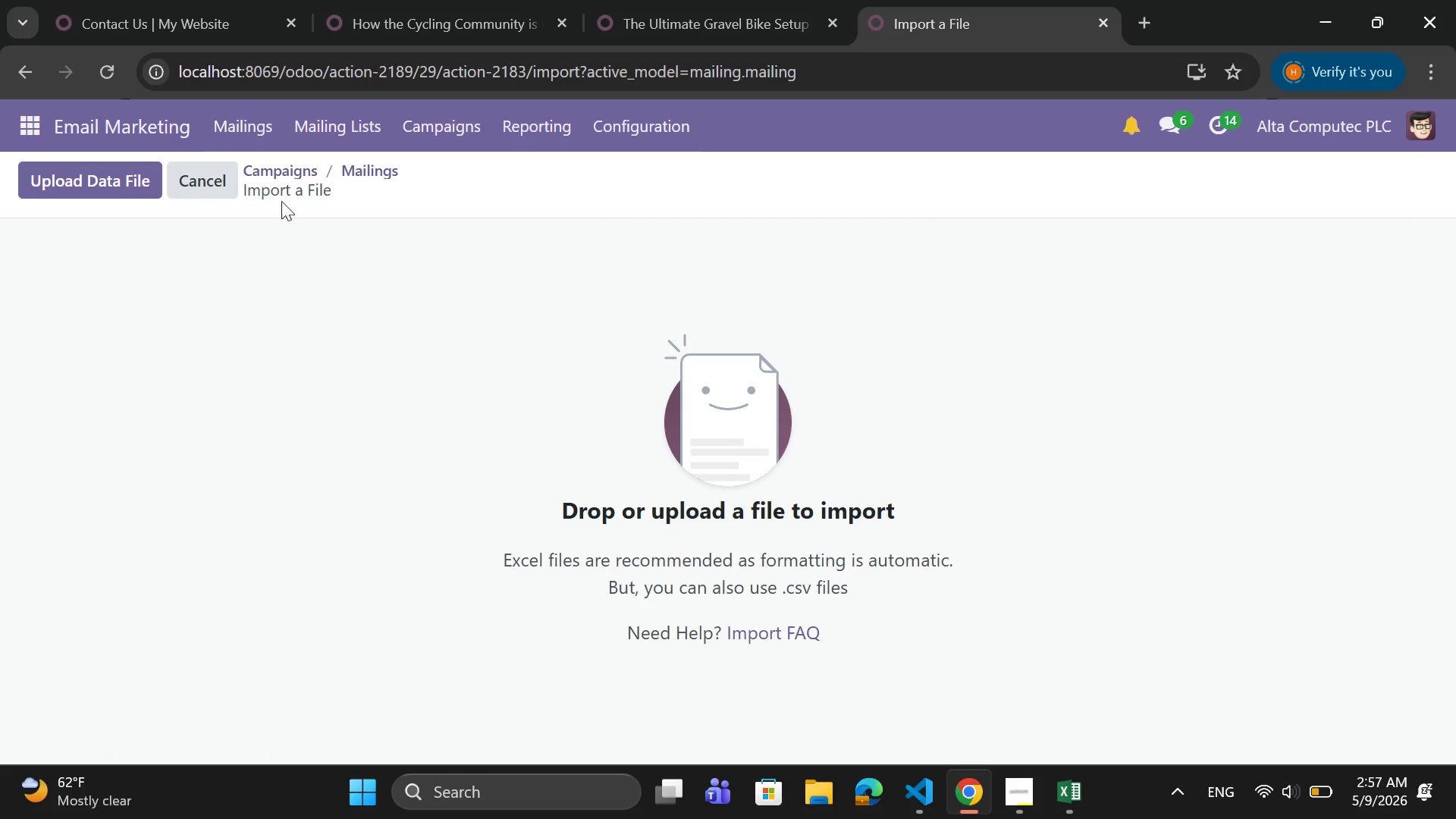 
left_click([282, 171])
 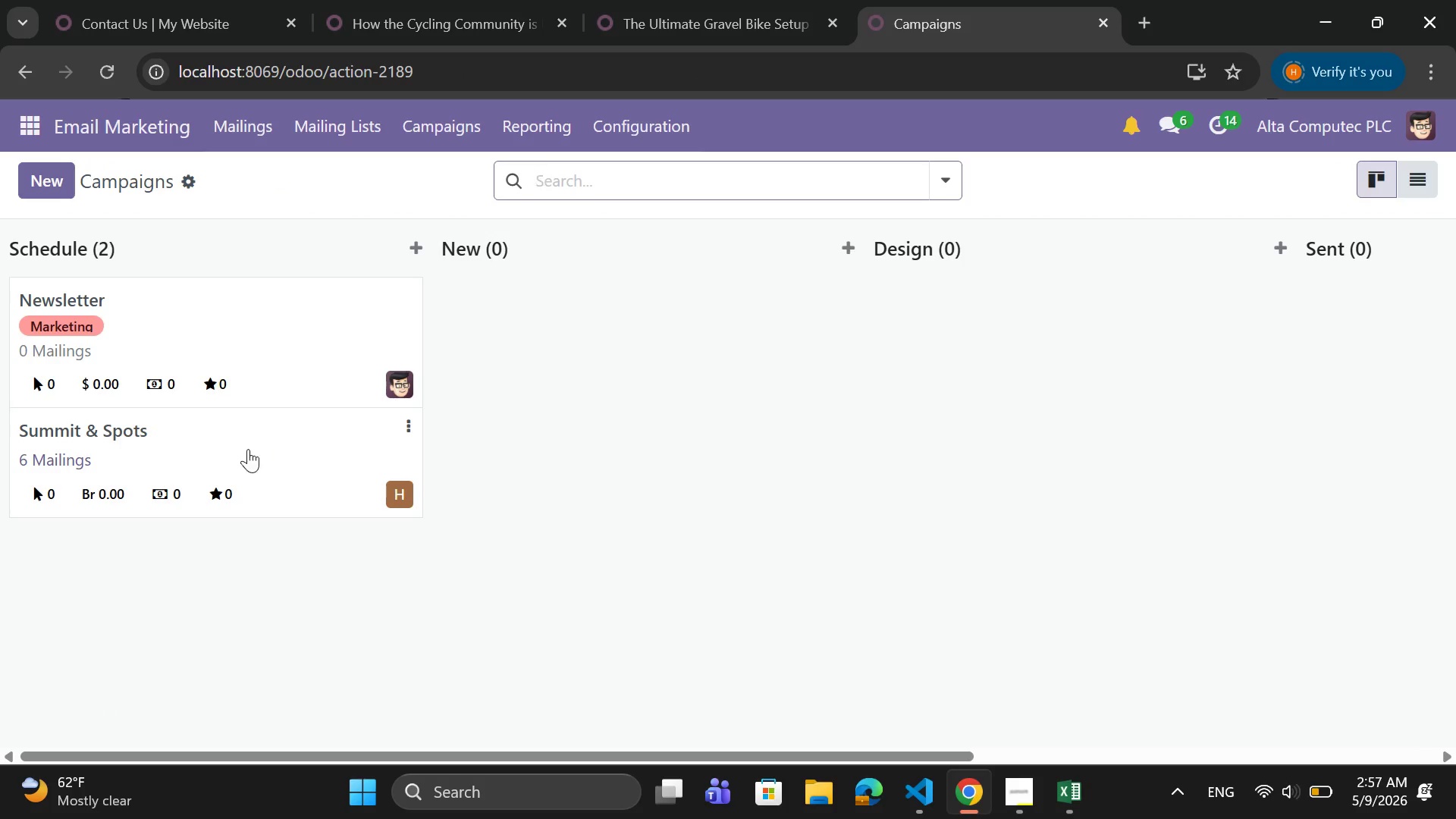 
left_click([119, 431])
 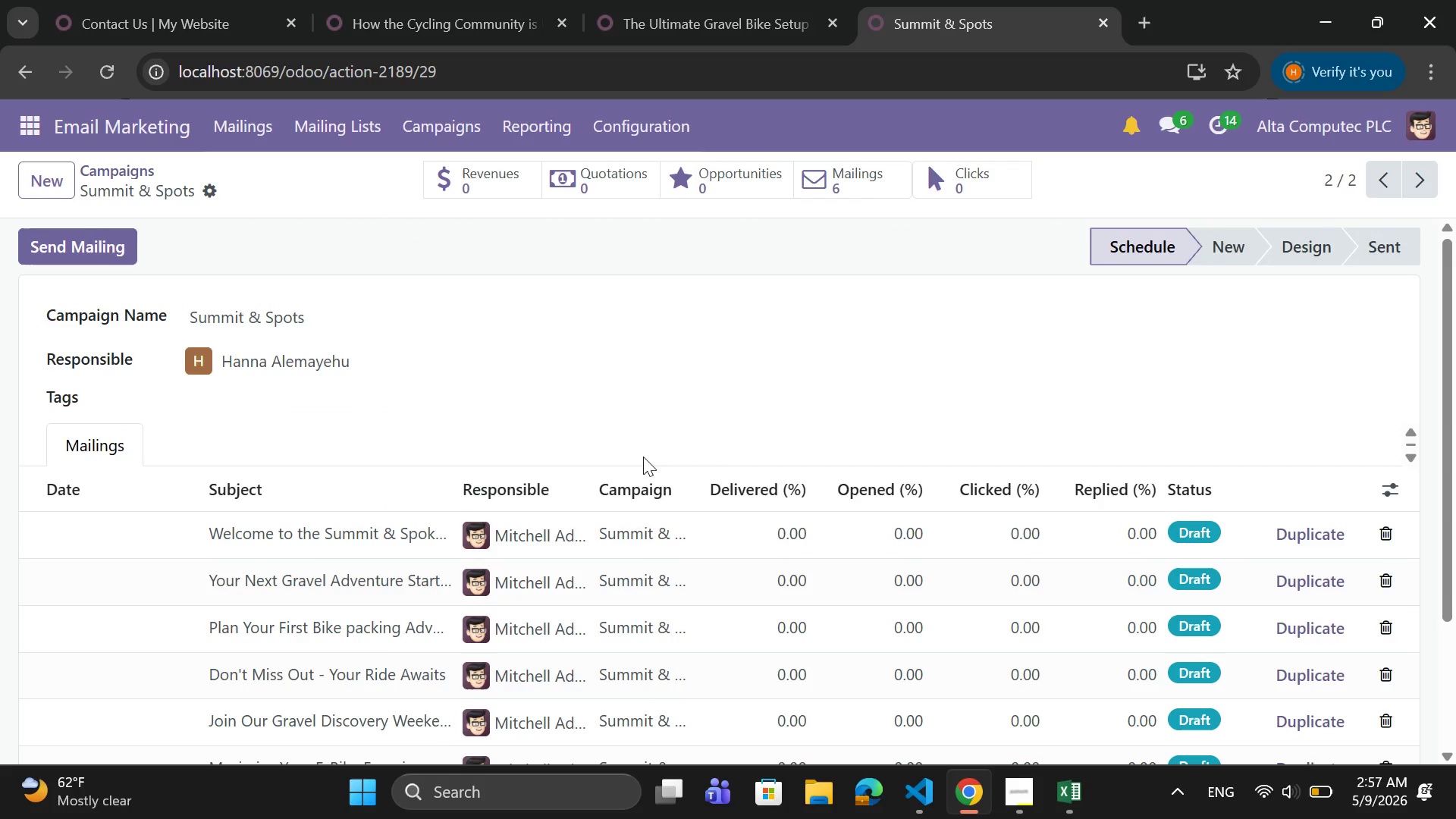 
scroll: coordinate [643, 456], scroll_direction: down, amount: 2.0
 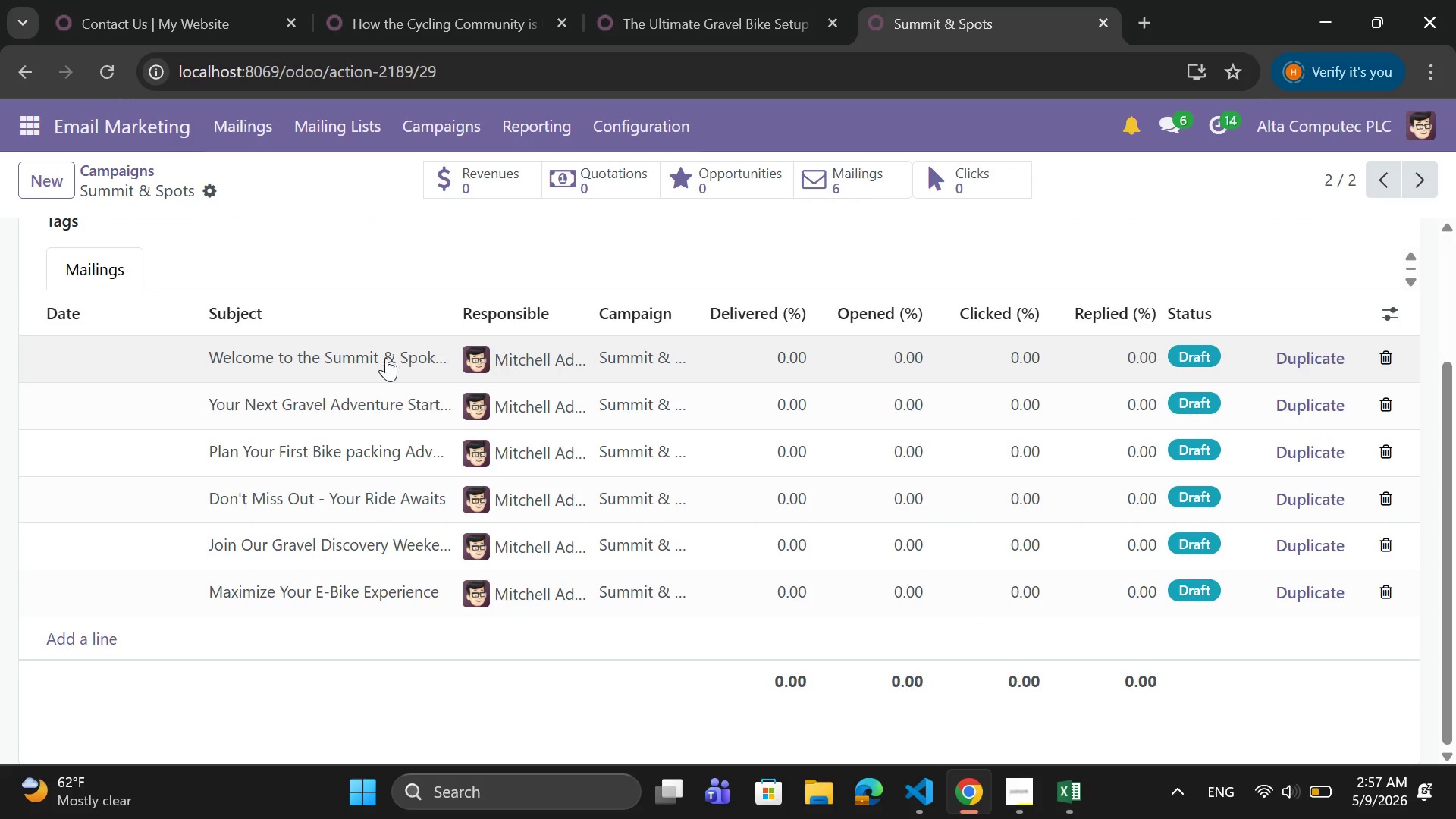 
left_click([356, 356])
 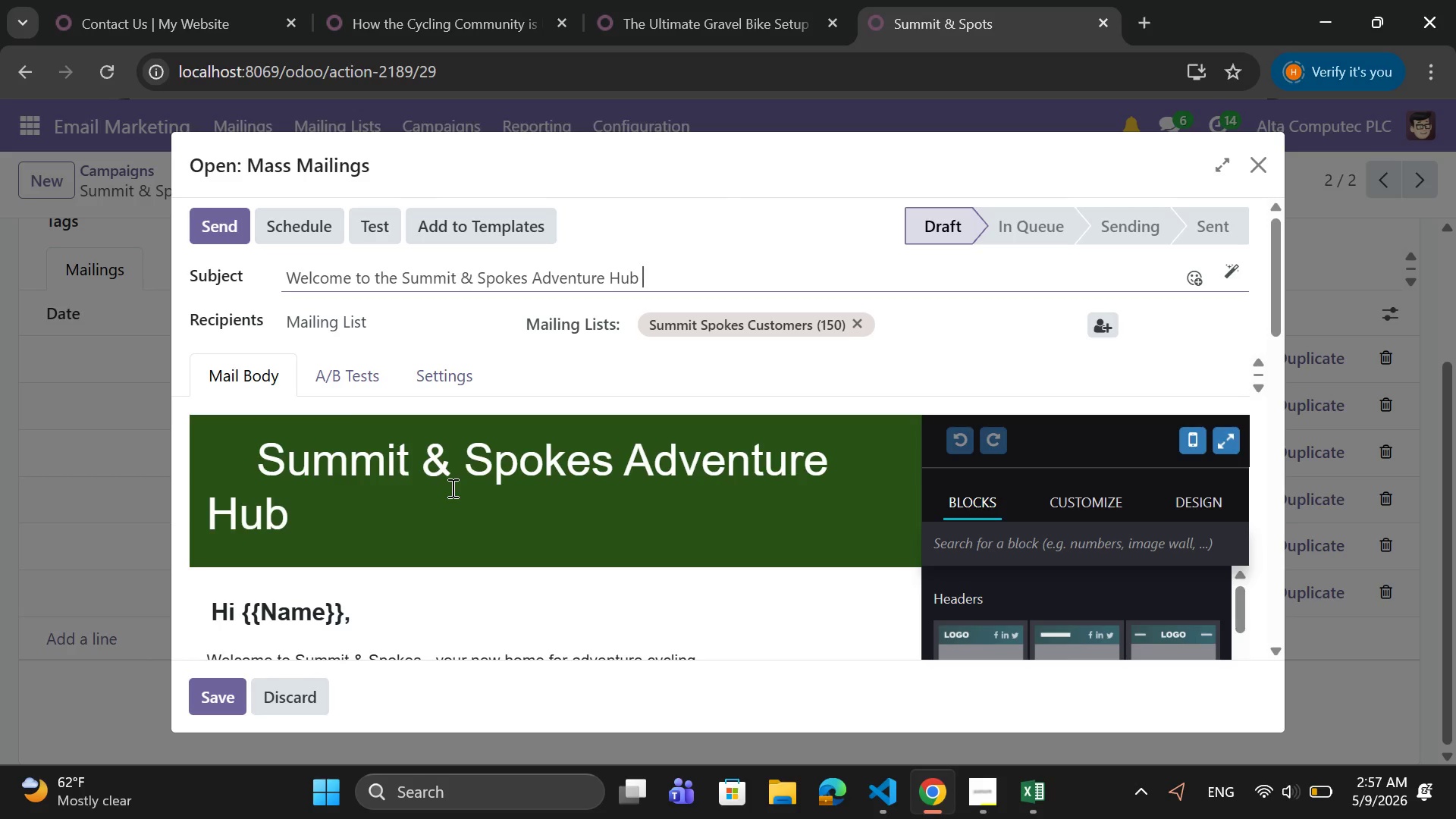 
wait(27.34)
 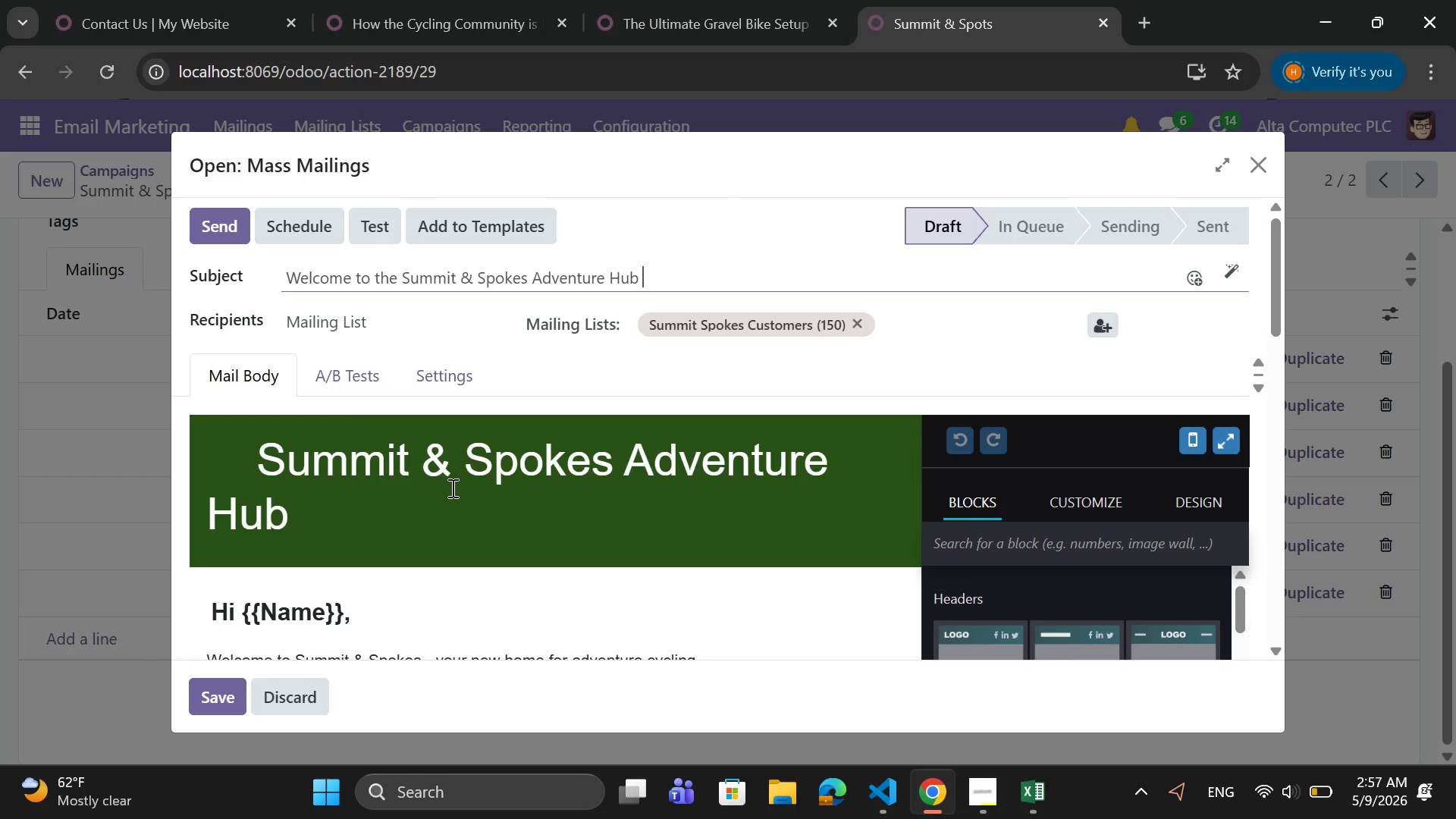 
scroll: coordinate [306, 323], scroll_direction: down, amount: 10.0
 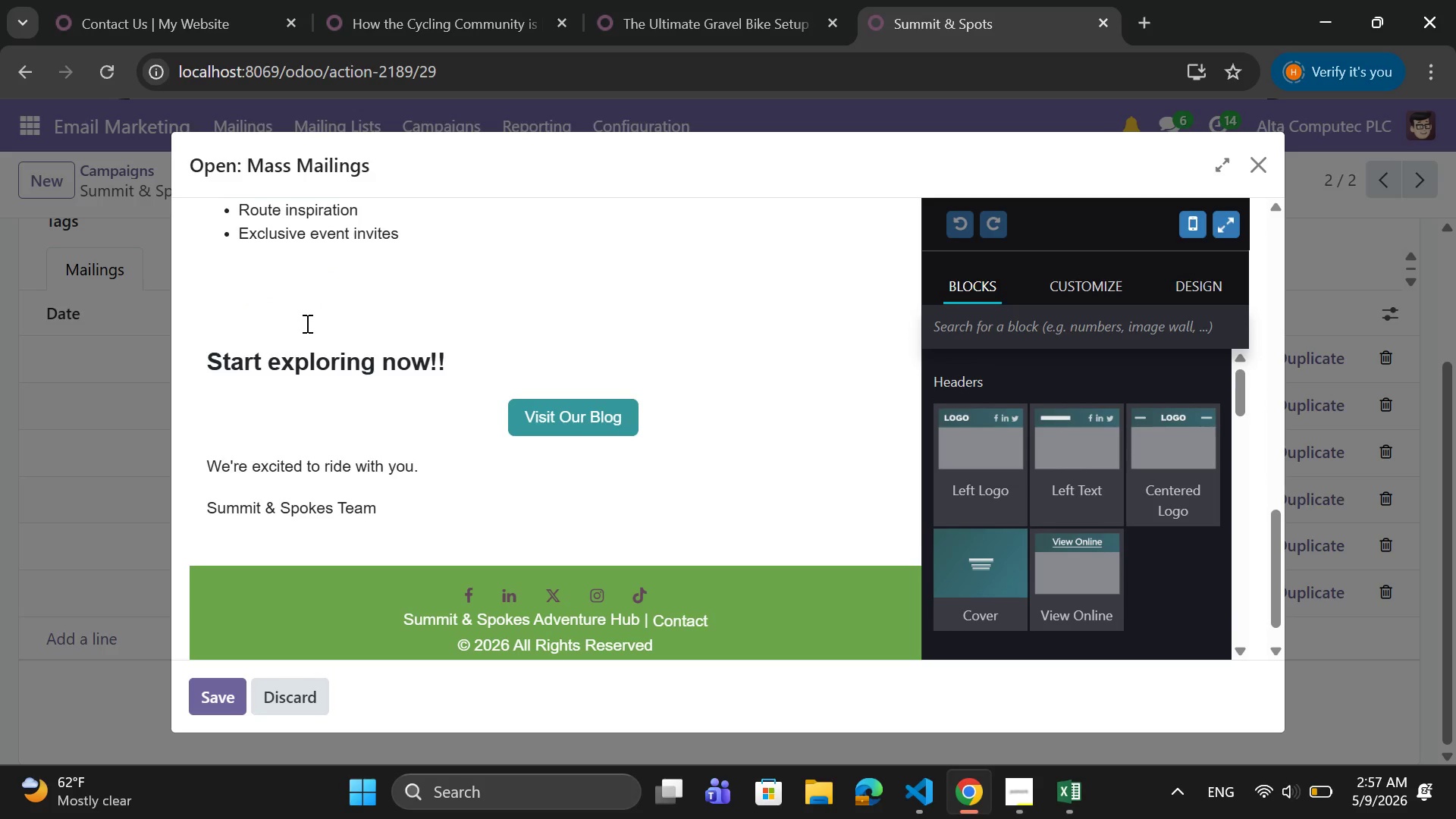 
scroll: coordinate [306, 323], scroll_direction: up, amount: 11.0
 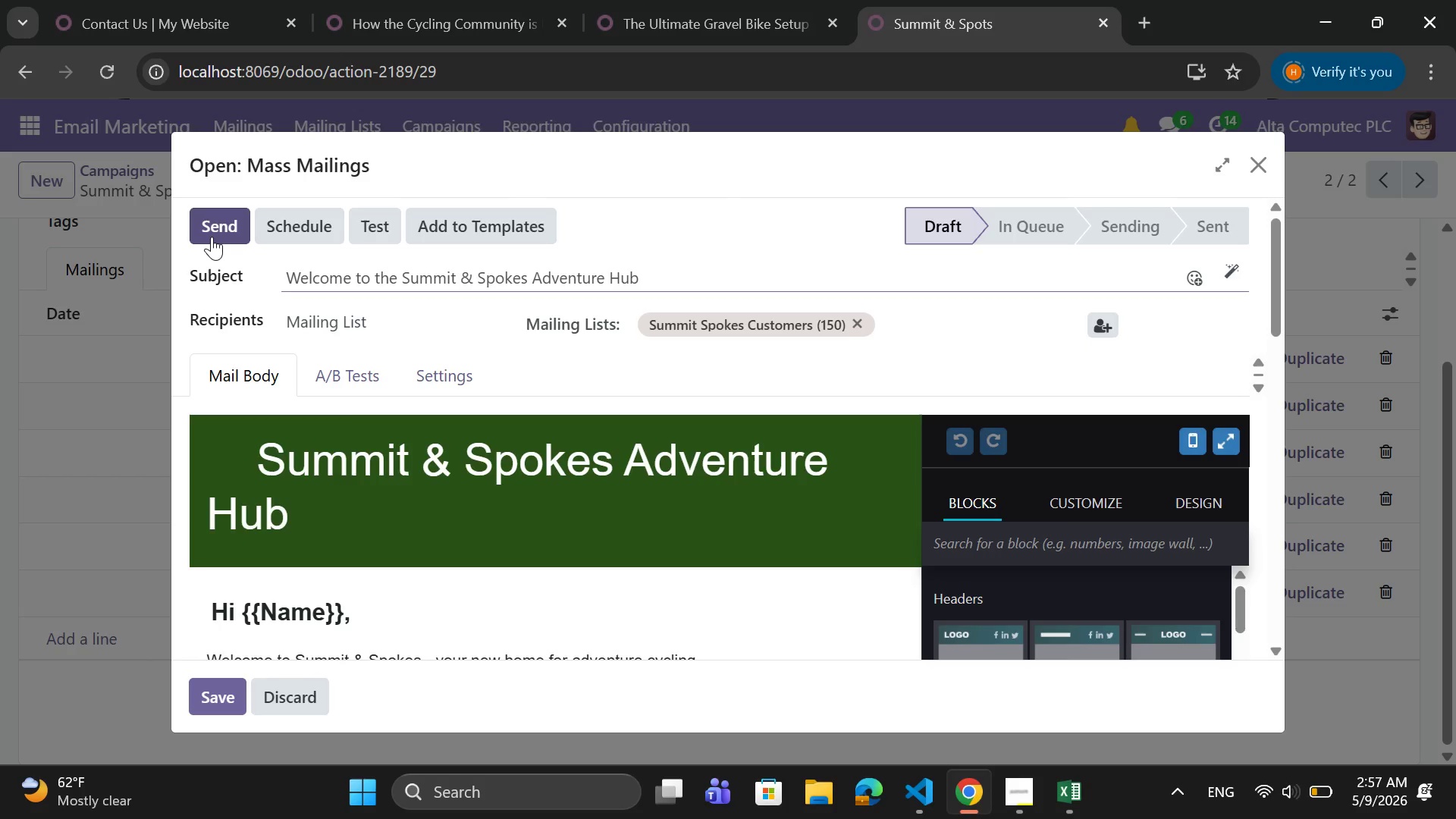 
wait(6.83)
 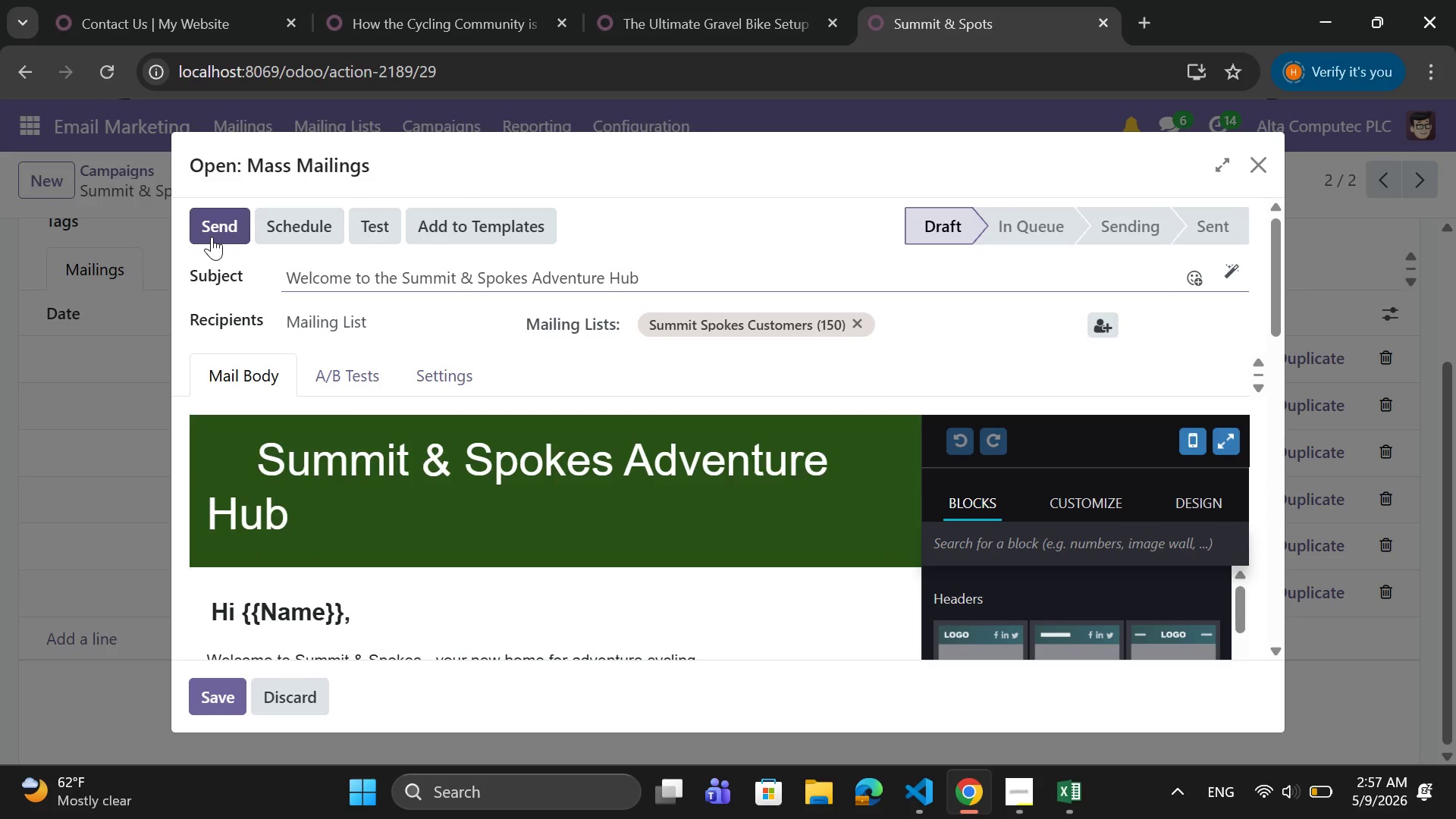 
left_click([212, 237])
 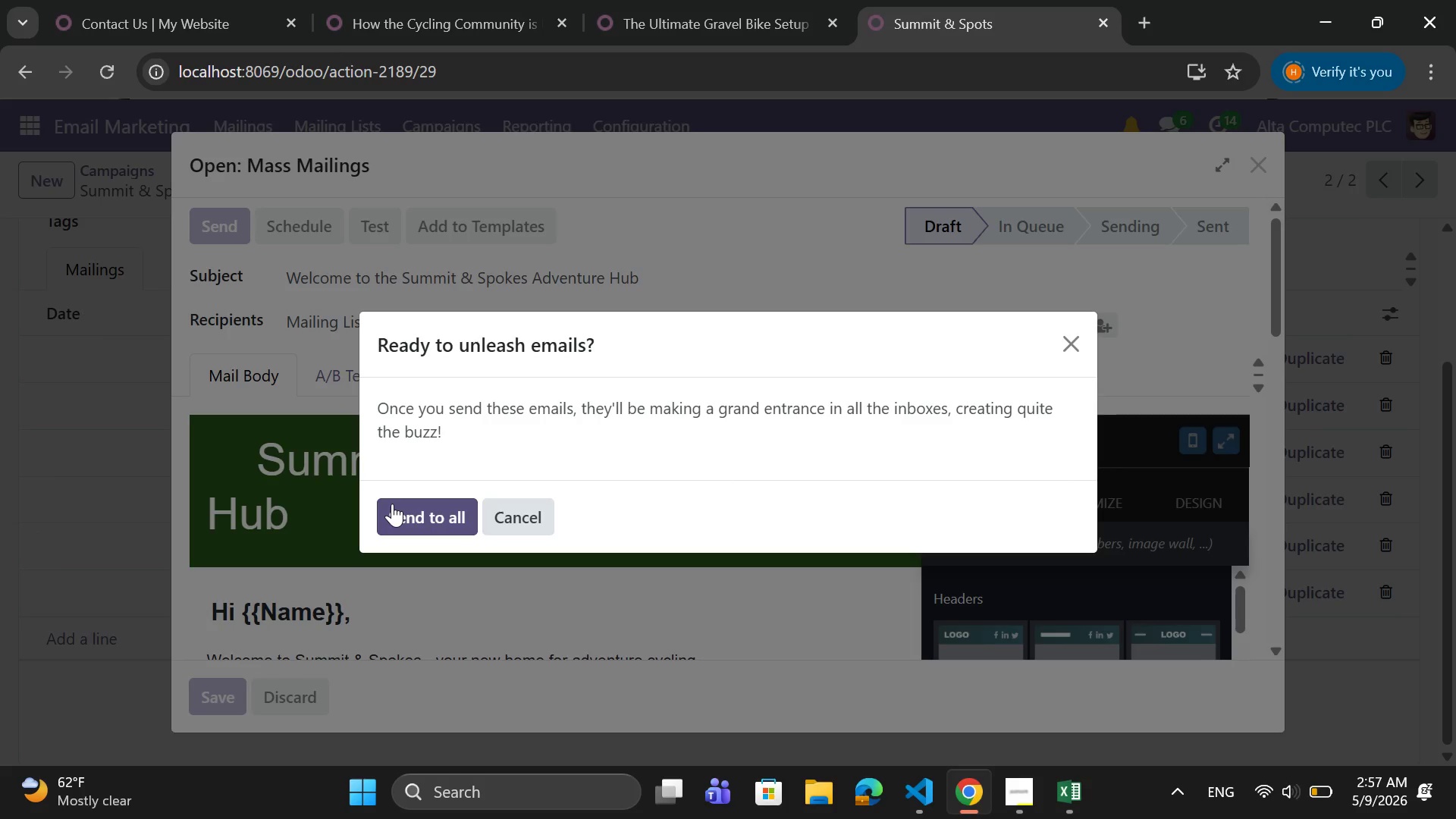 
wait(5.39)
 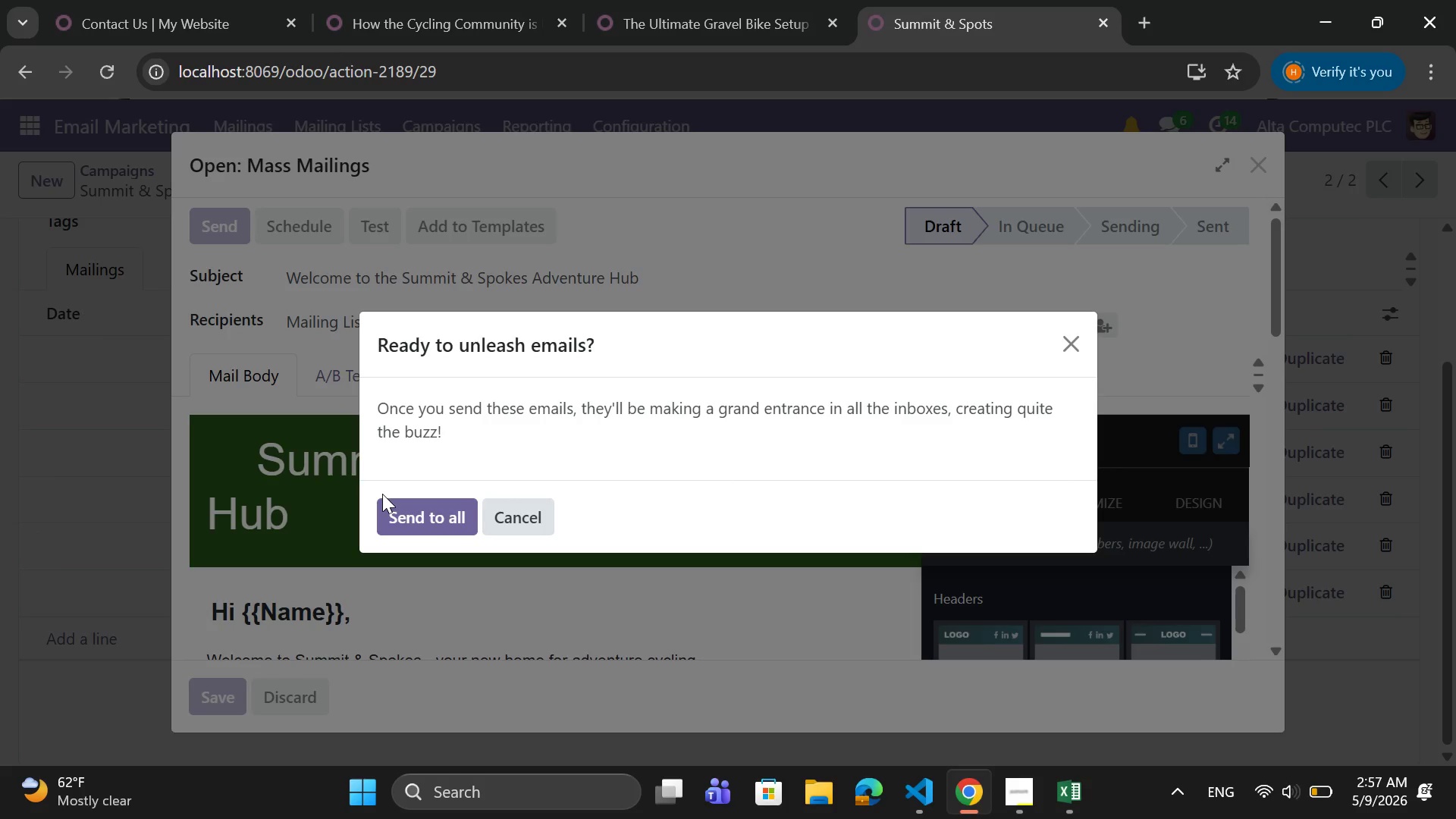 
left_click([431, 519])
 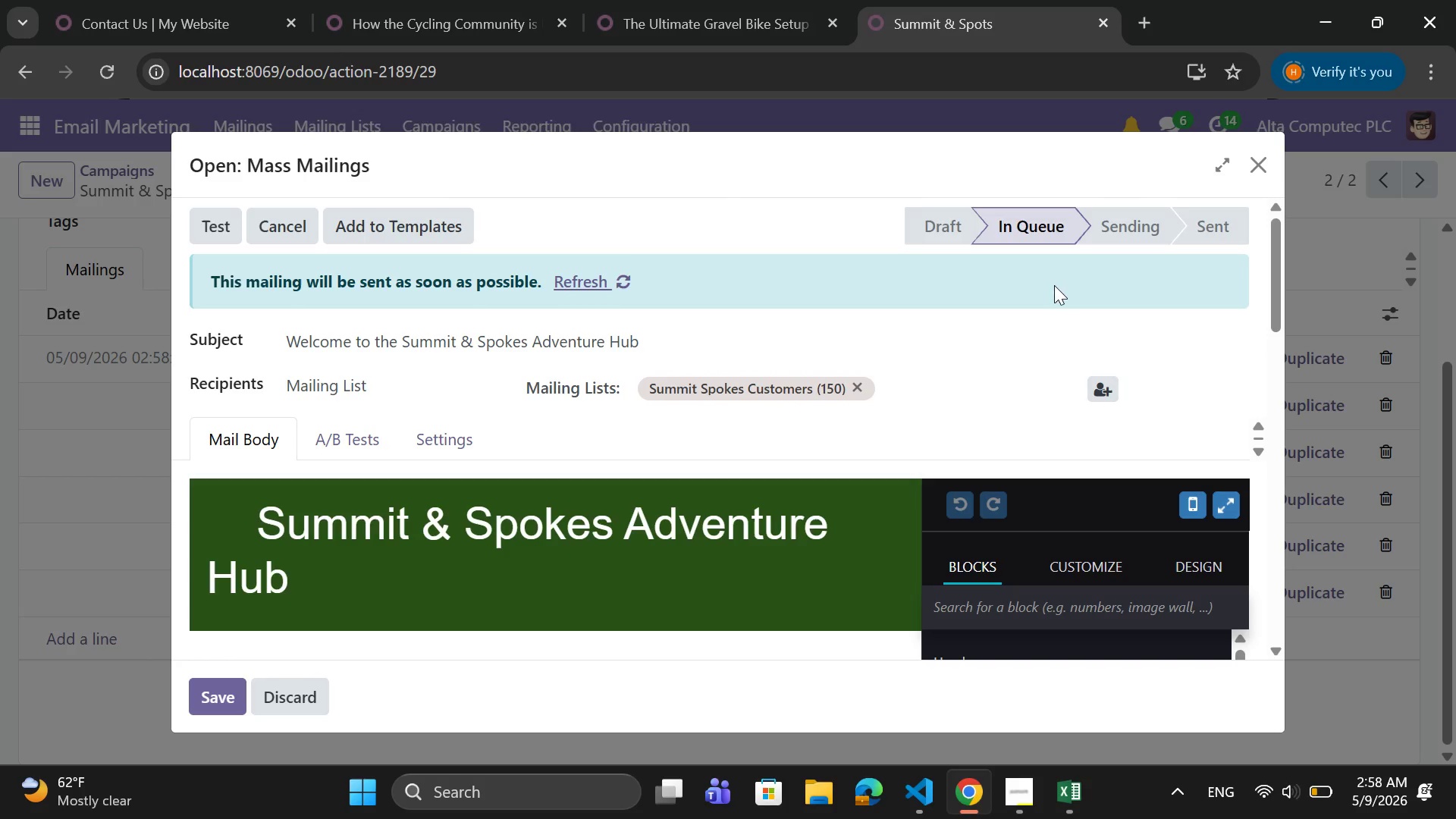 
wait(6.61)
 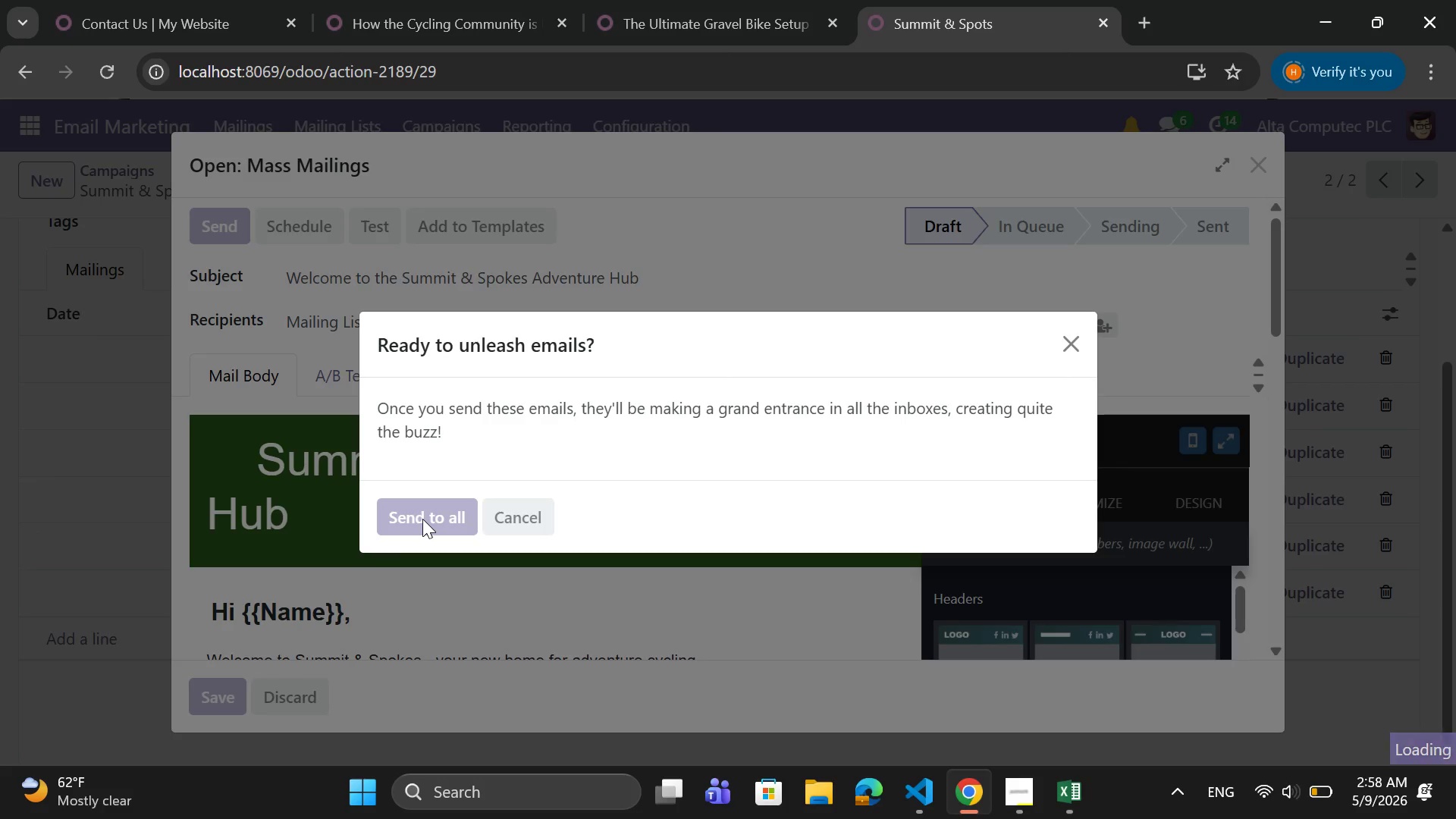 
left_click([1262, 160])
 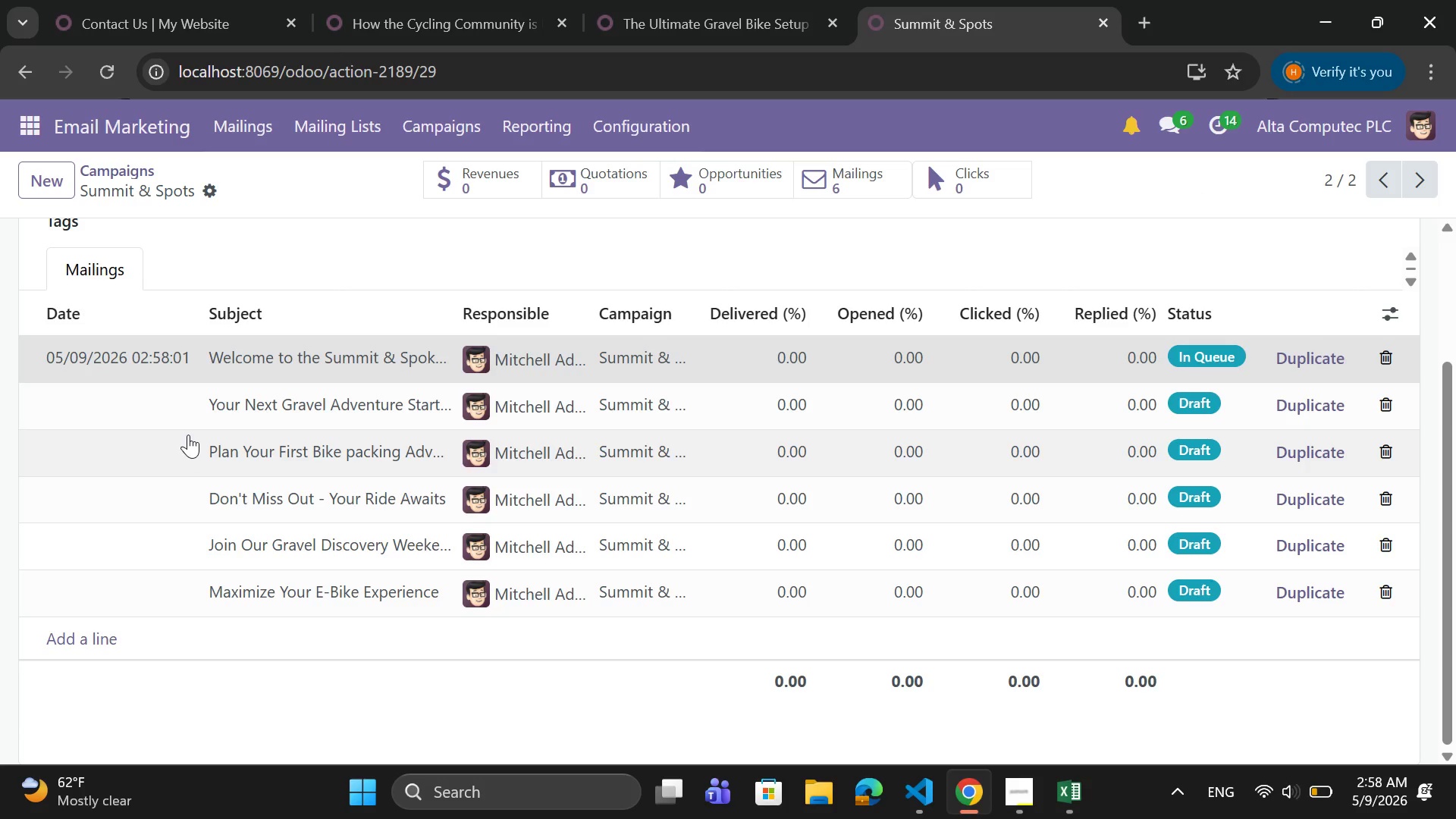 
mouse_move([280, 410])
 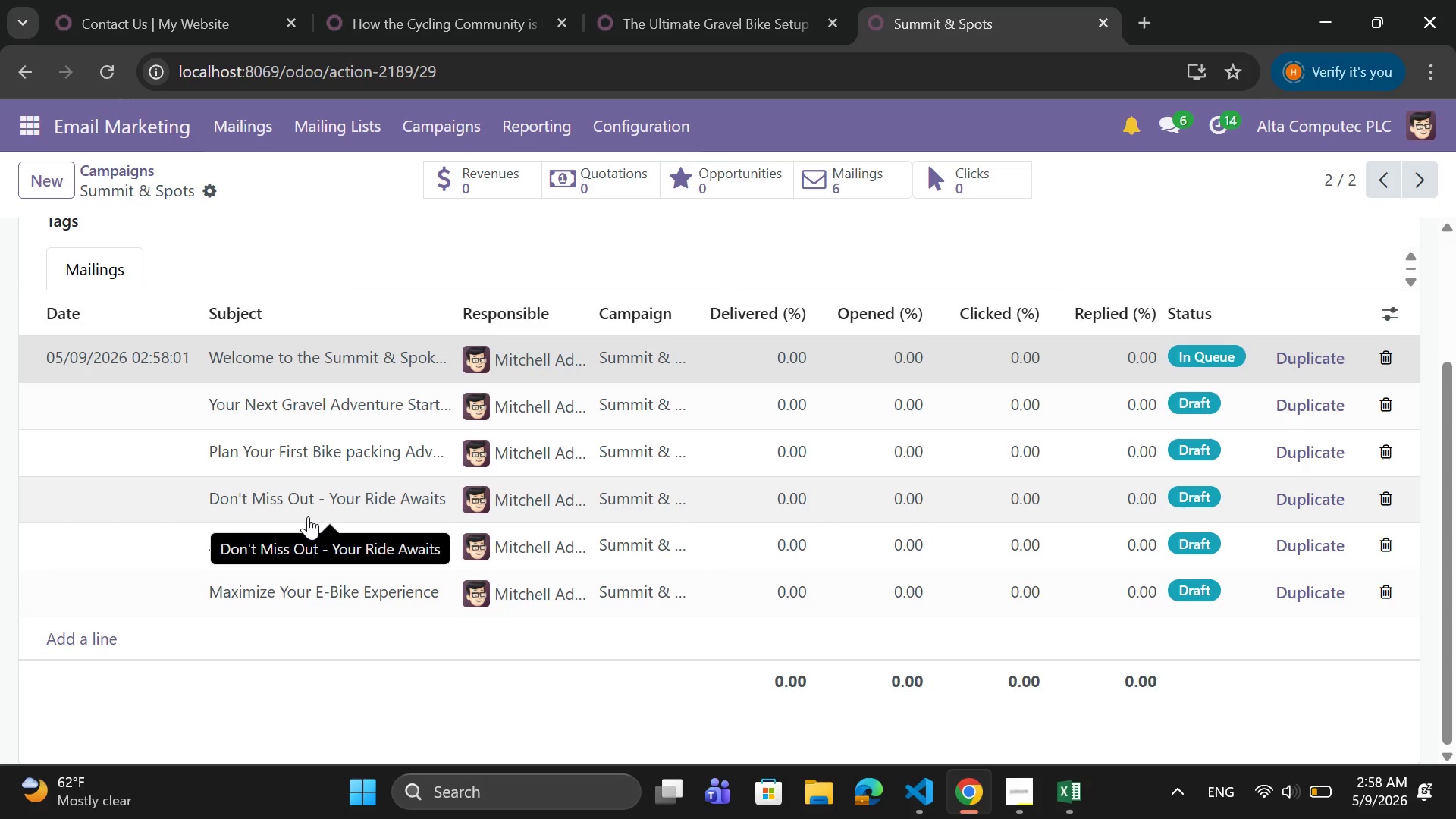 
wait(26.0)
 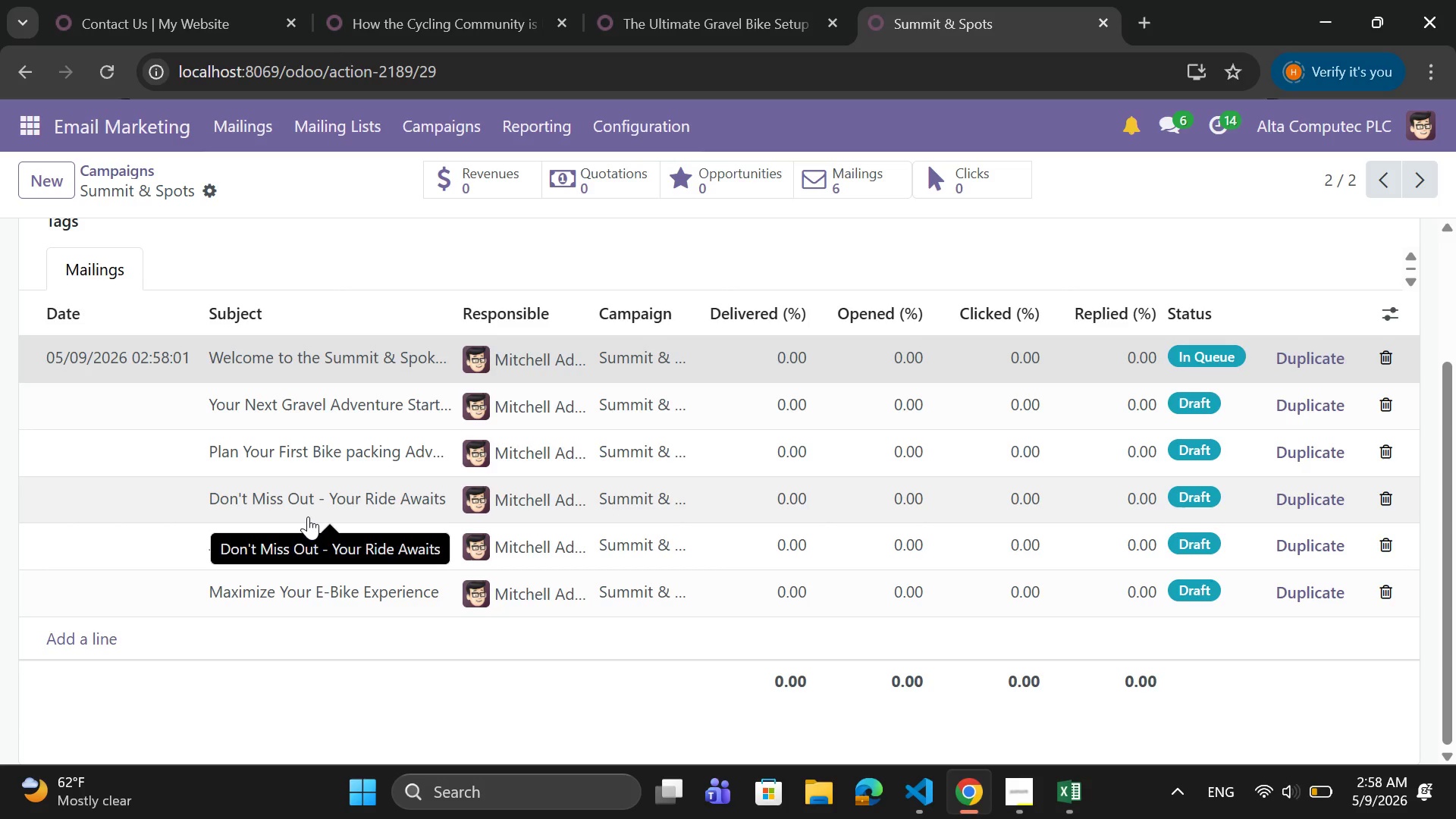 
left_click([281, 404])
 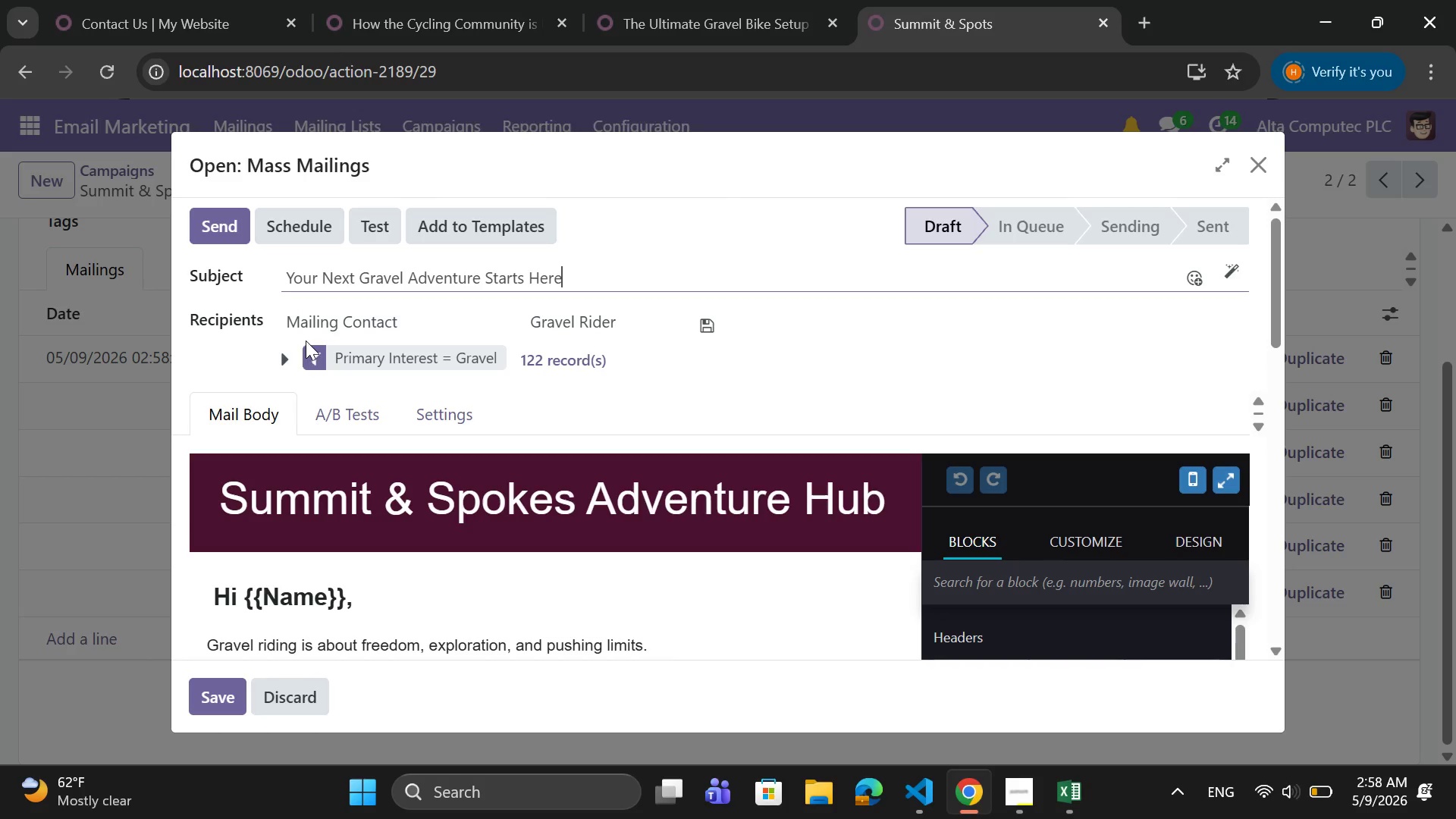 
wait(15.19)
 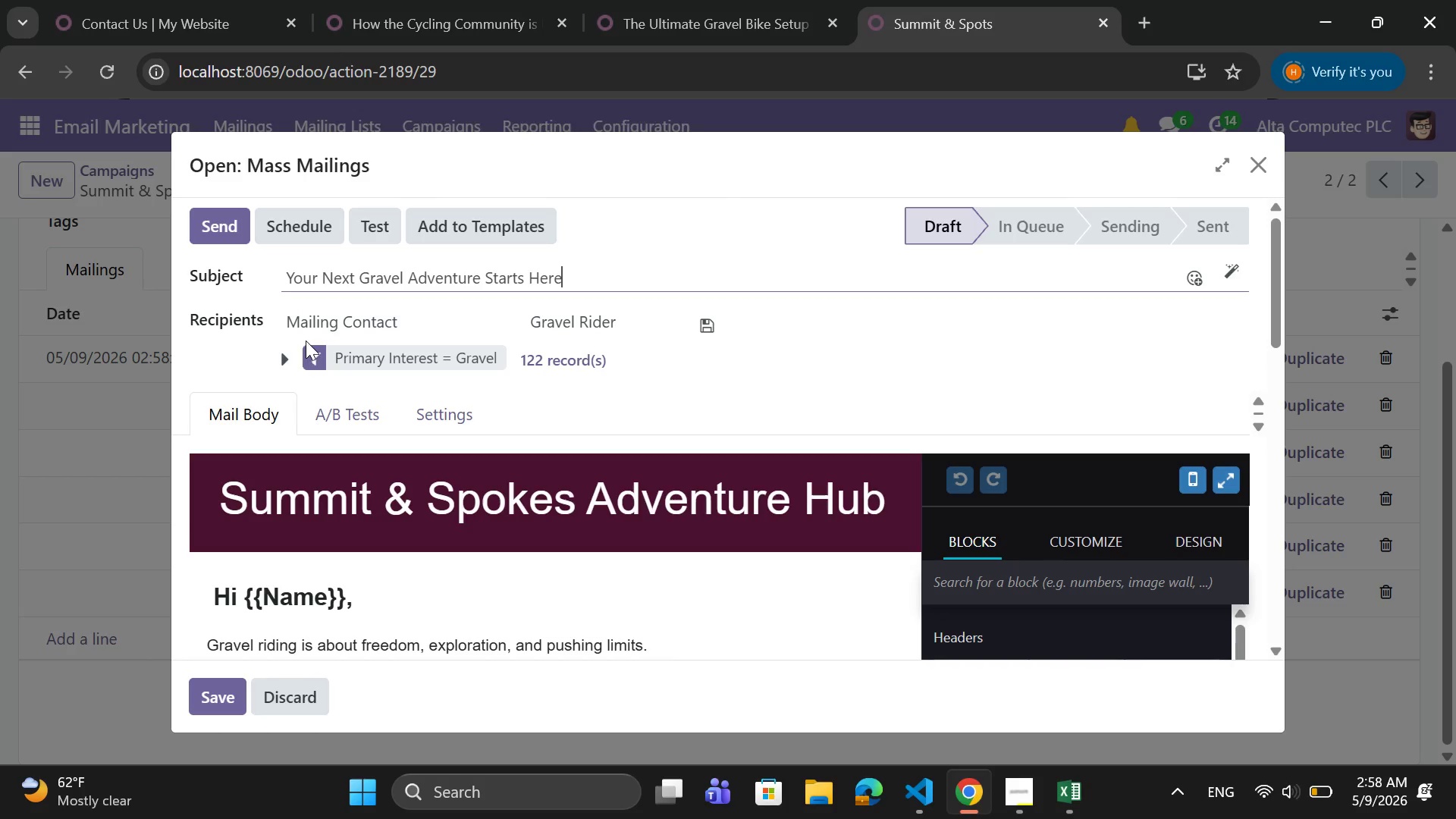 
left_click([1261, 158])
 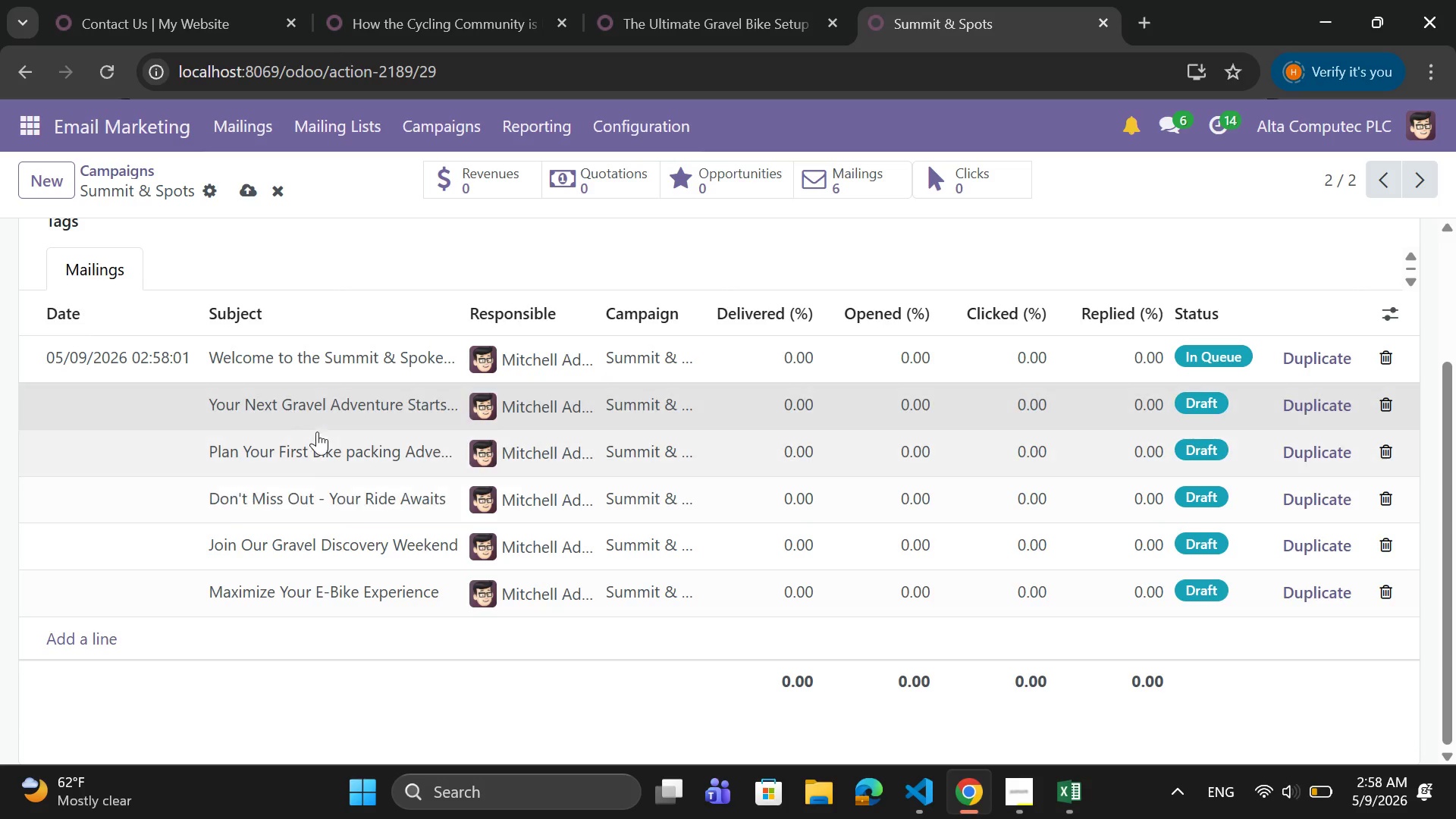 
mouse_move([241, 559])
 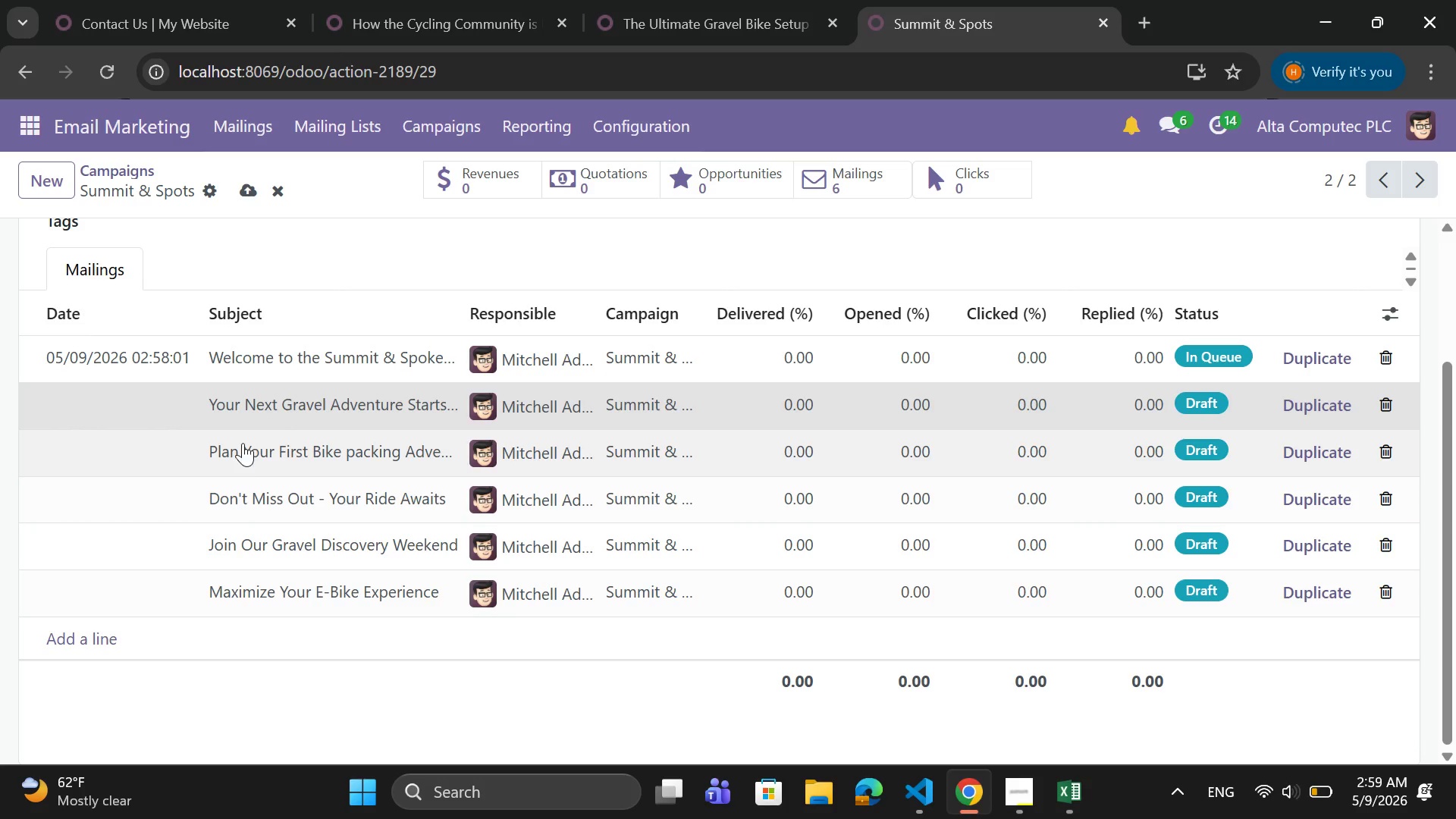 
mouse_move([243, 475])
 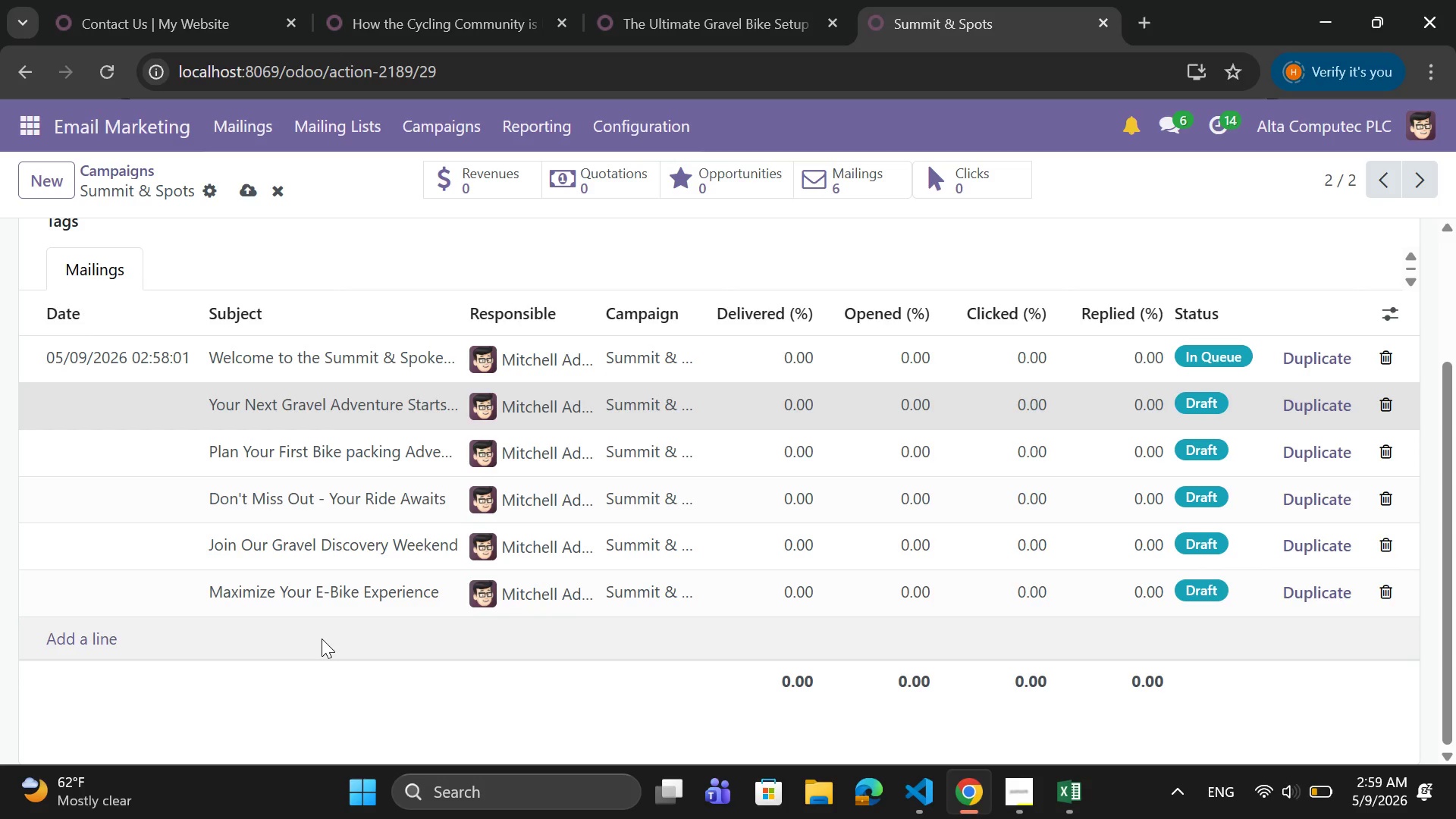 
wait(10.35)
 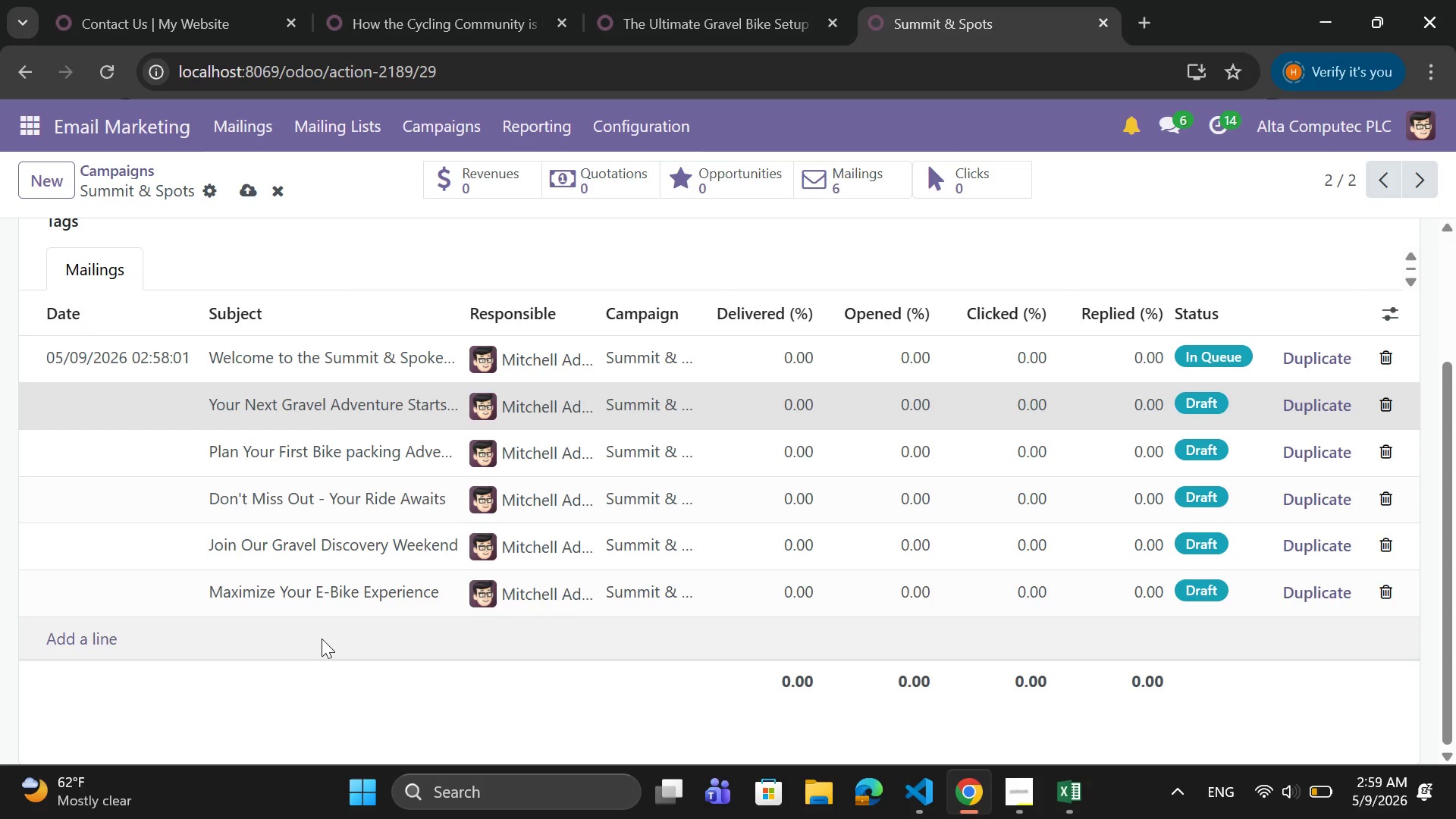 
left_click([325, 397])
 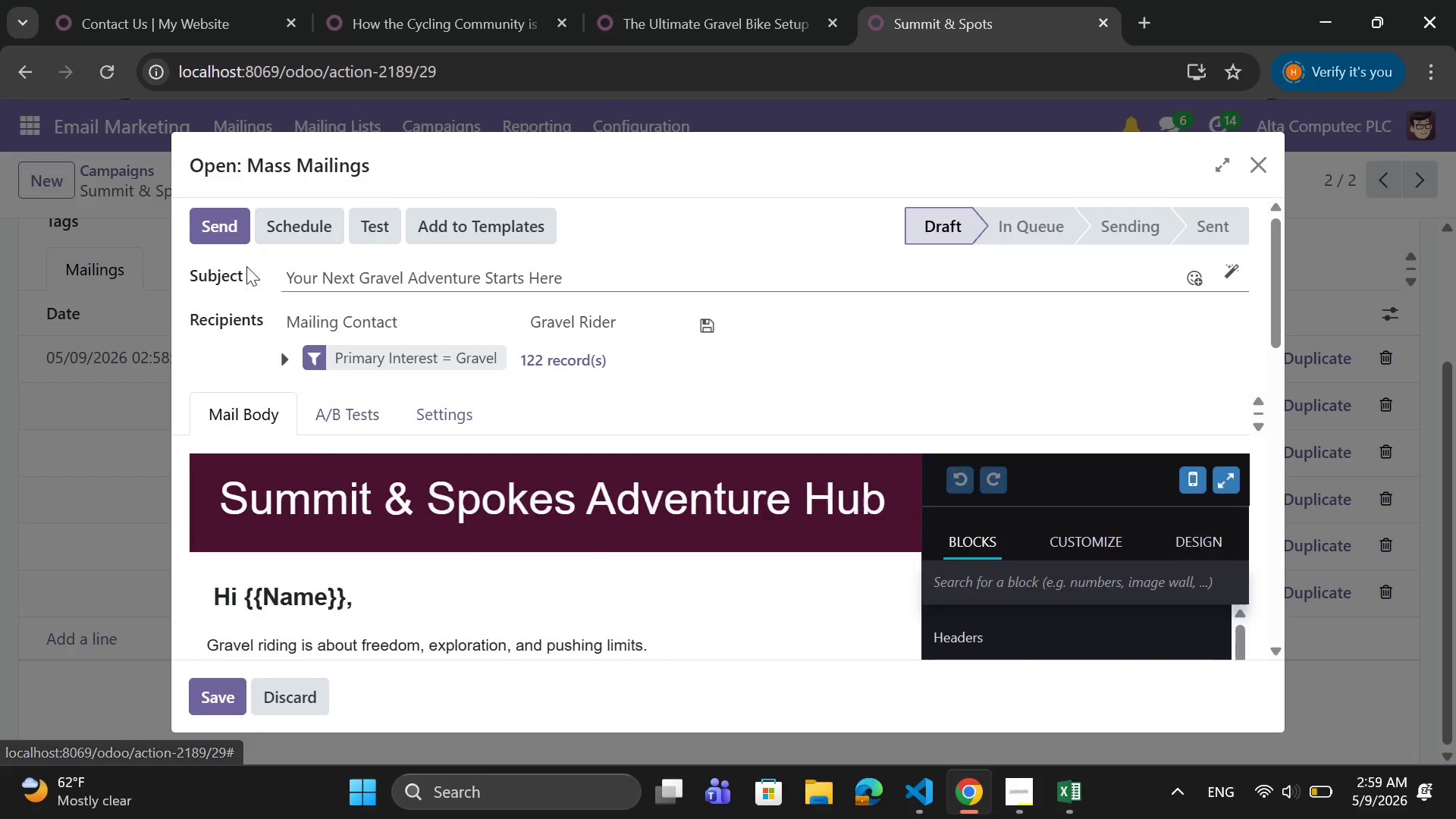 
left_click([291, 226])
 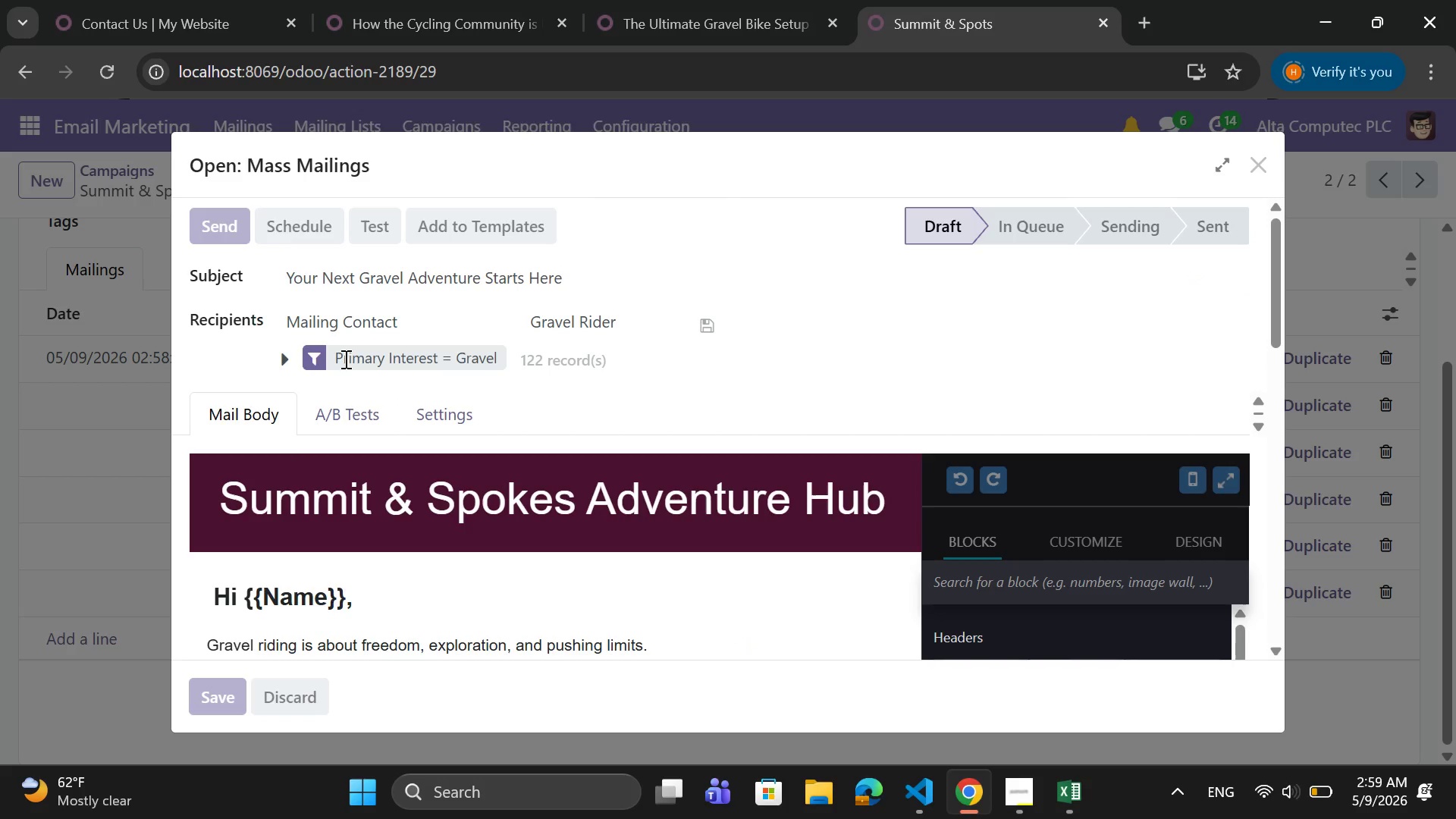 
mouse_move([425, 422])
 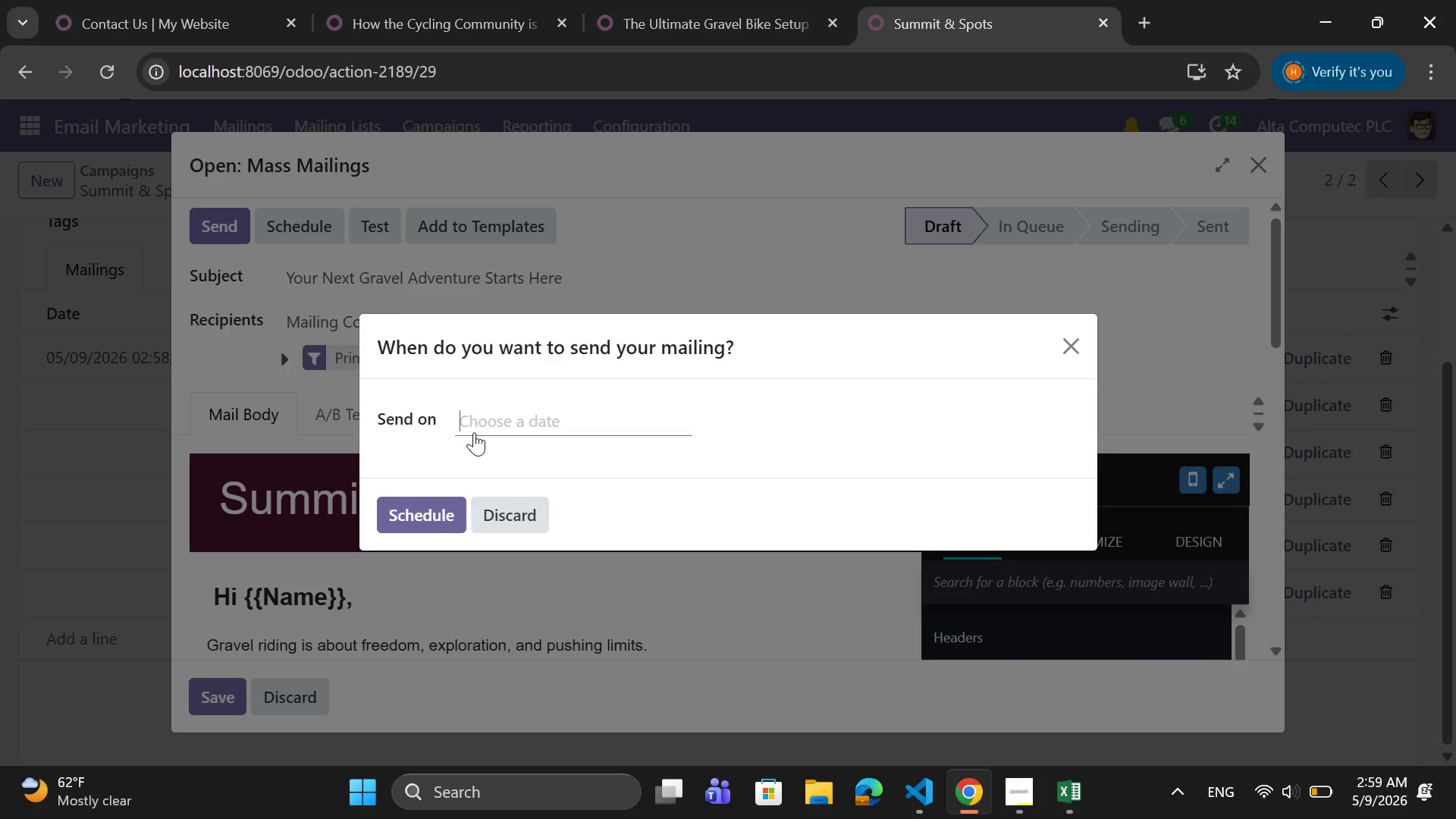 
left_click([474, 432])
 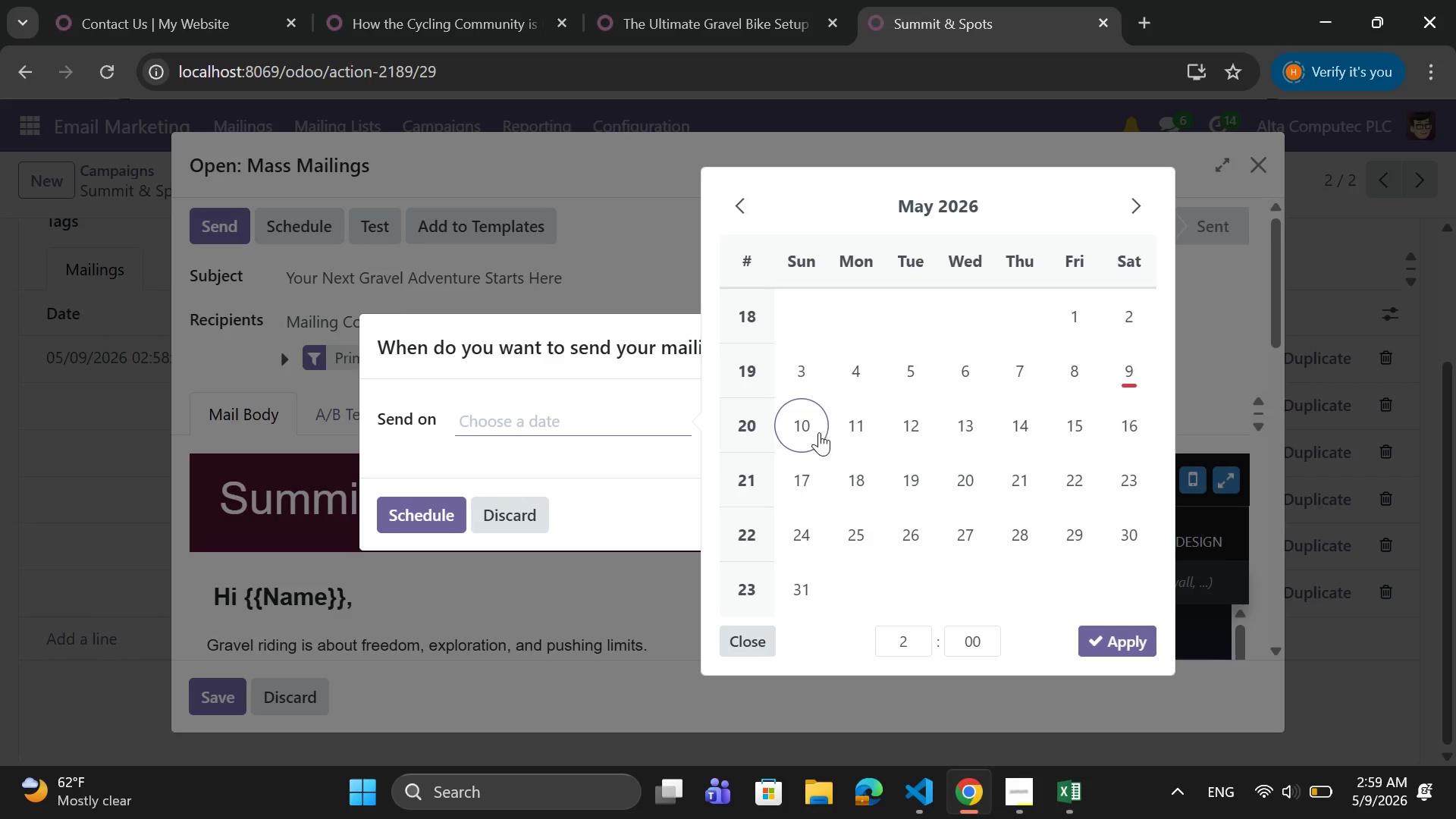 
left_click([812, 431])
 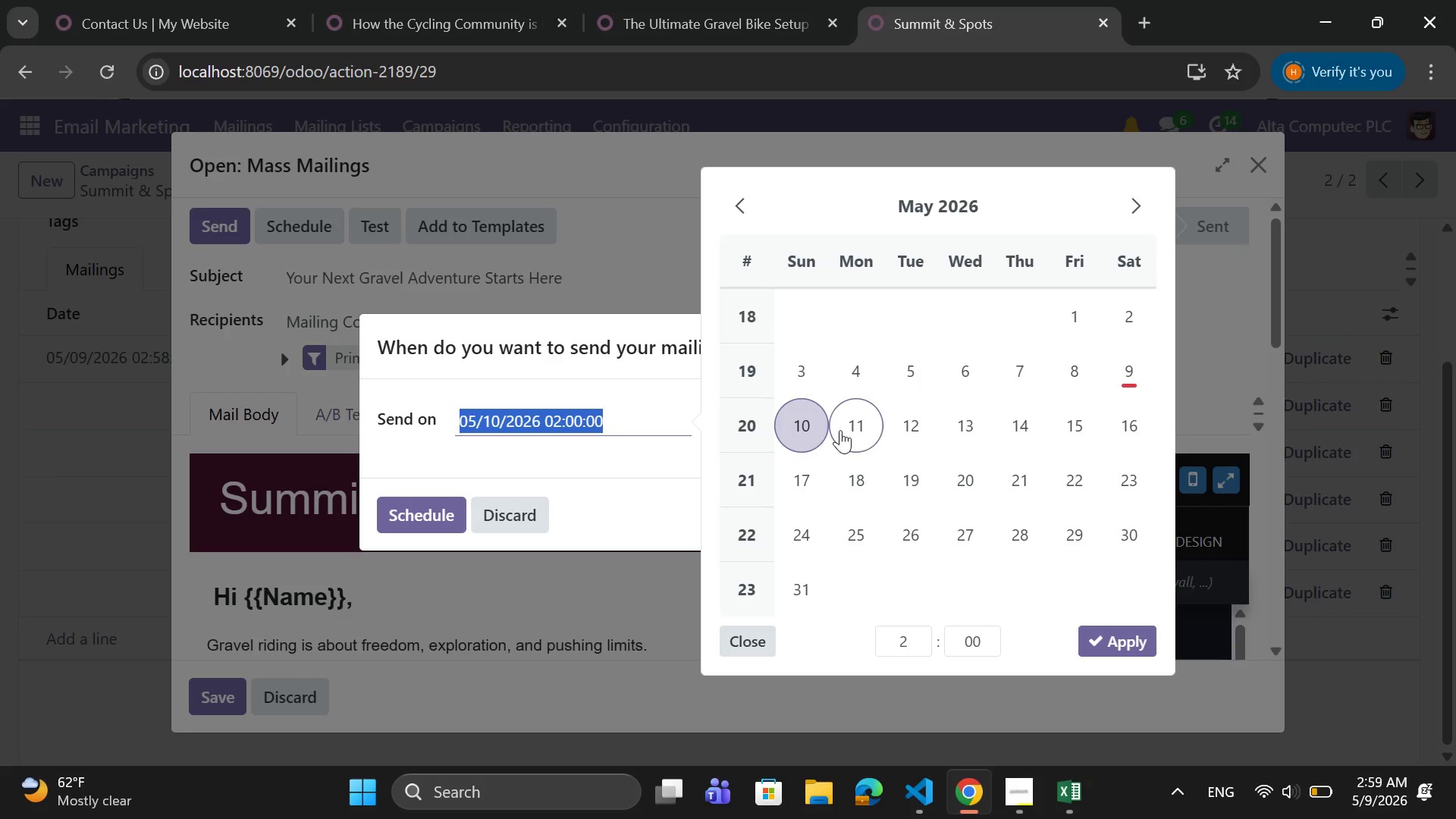 
left_click([850, 429])
 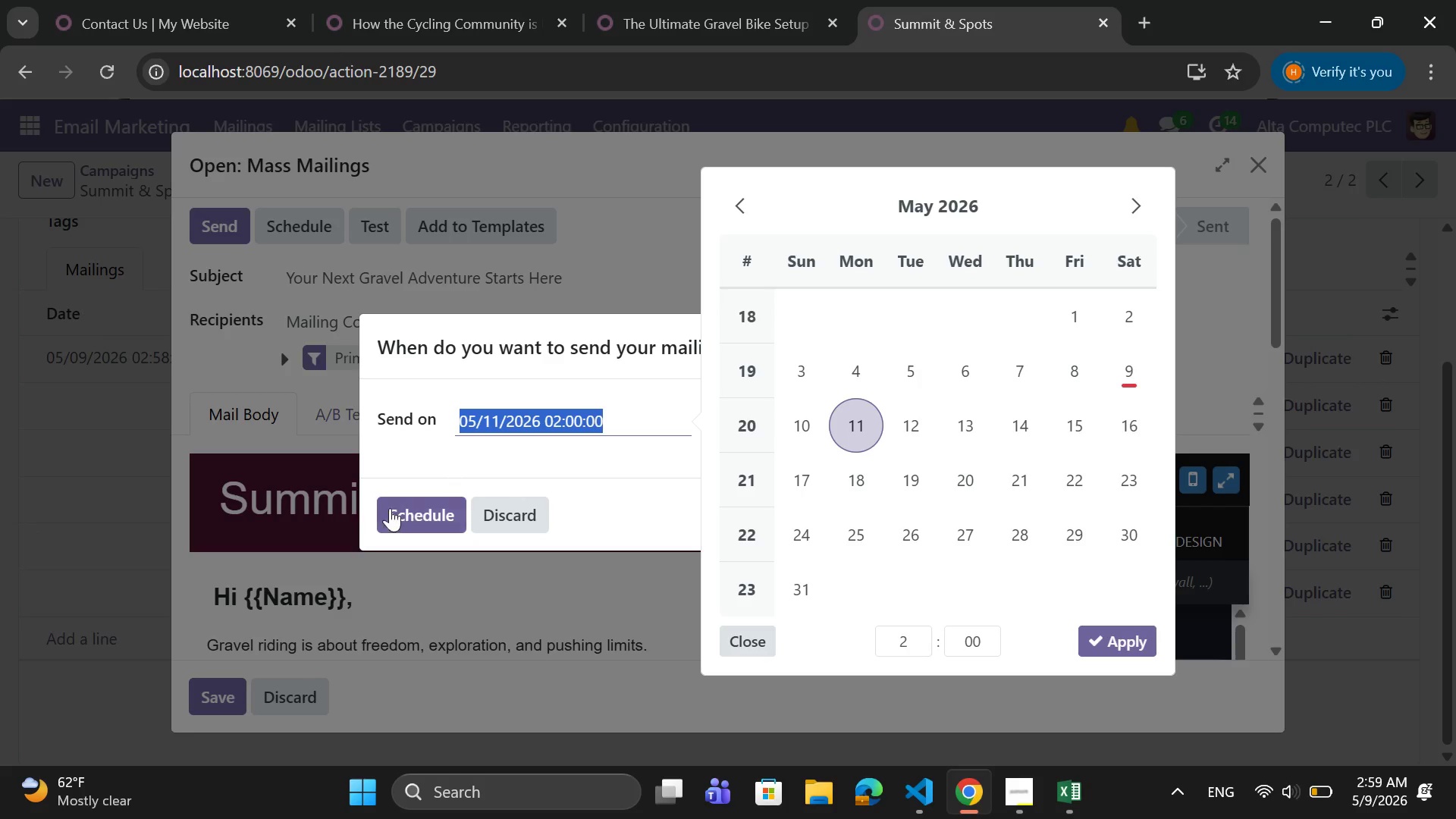 
left_click([399, 510])
 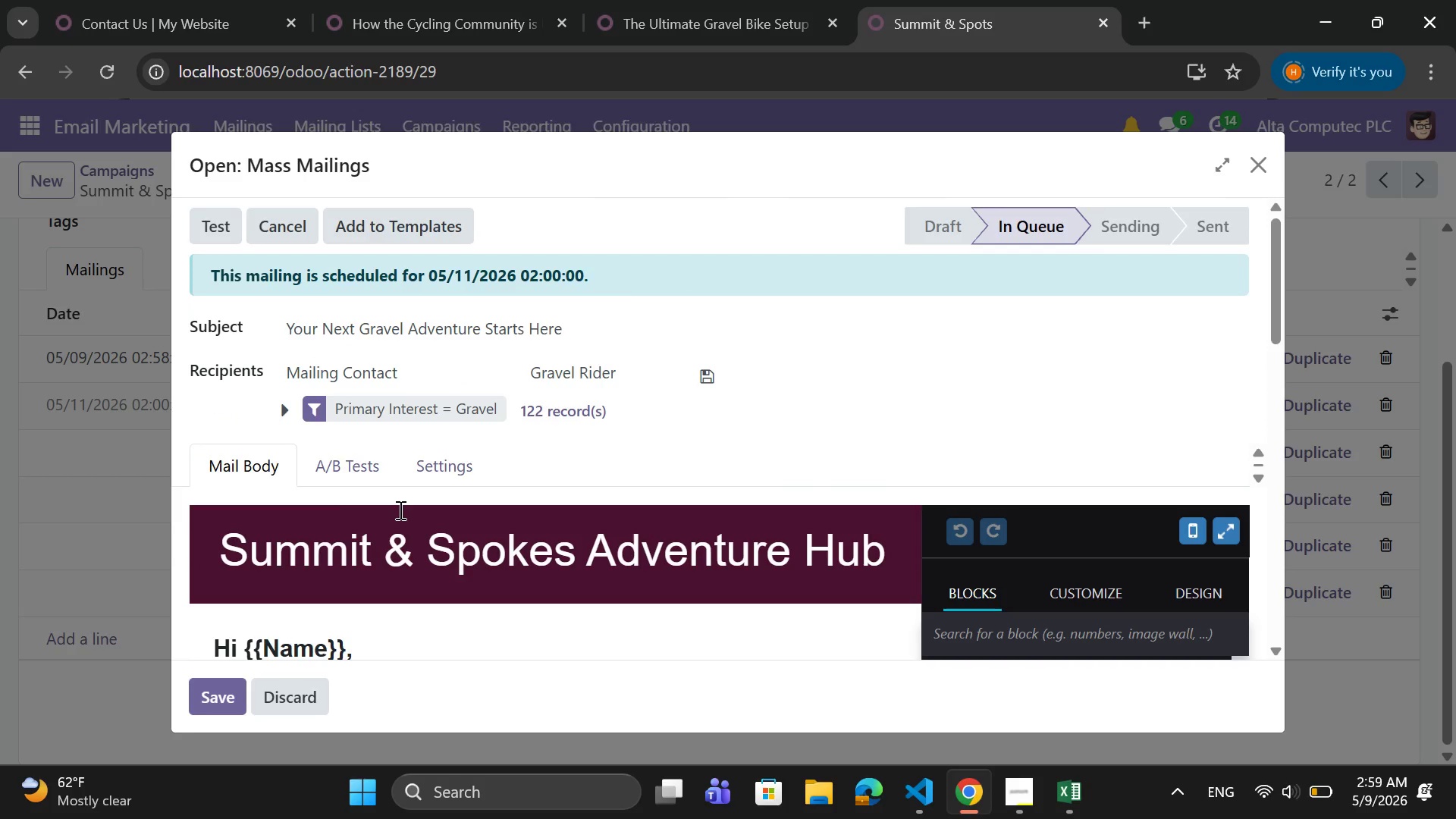 
scroll: coordinate [399, 510], scroll_direction: down, amount: 1.0
 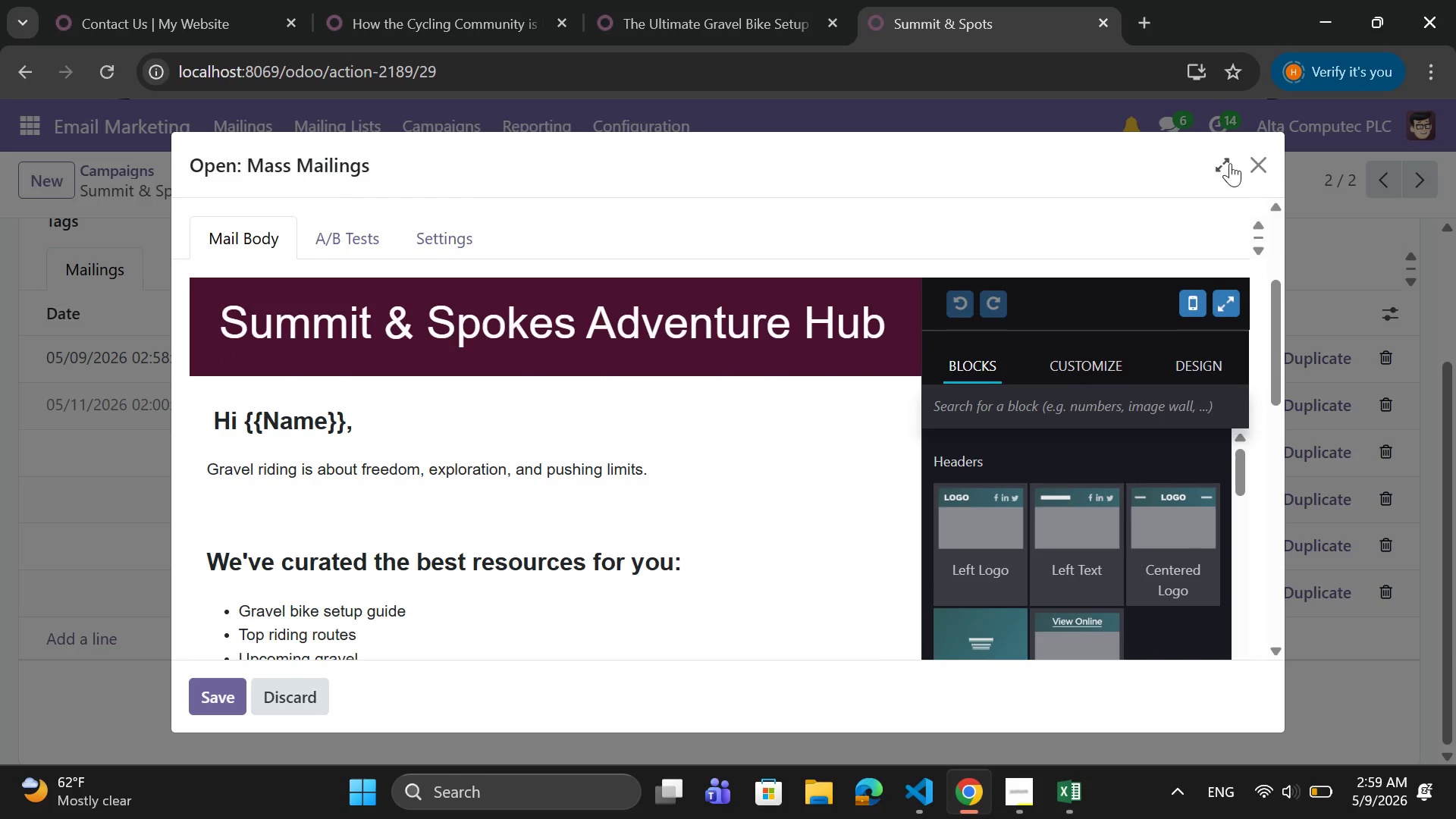 
left_click([1256, 168])
 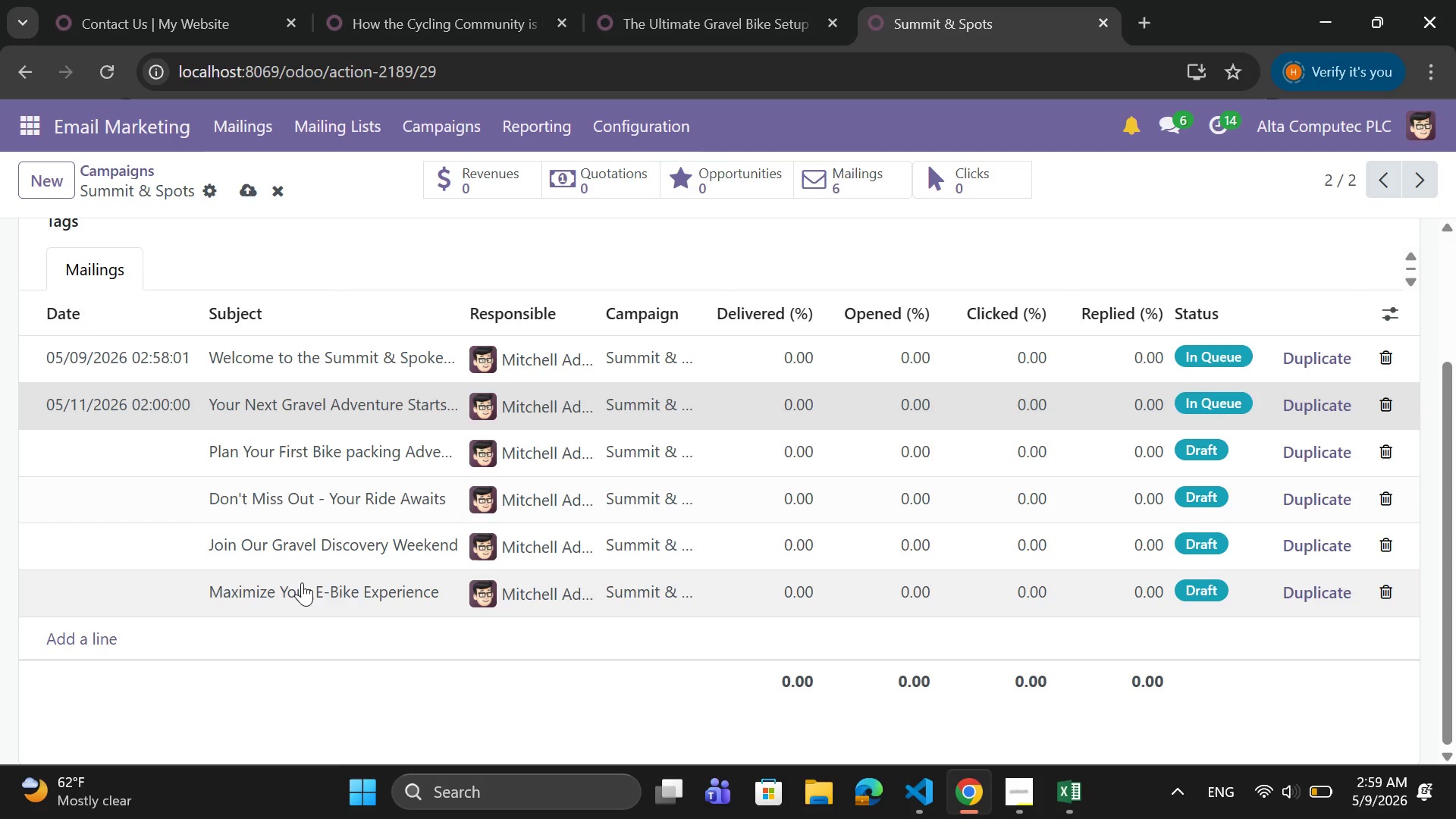 
left_click([302, 582])
 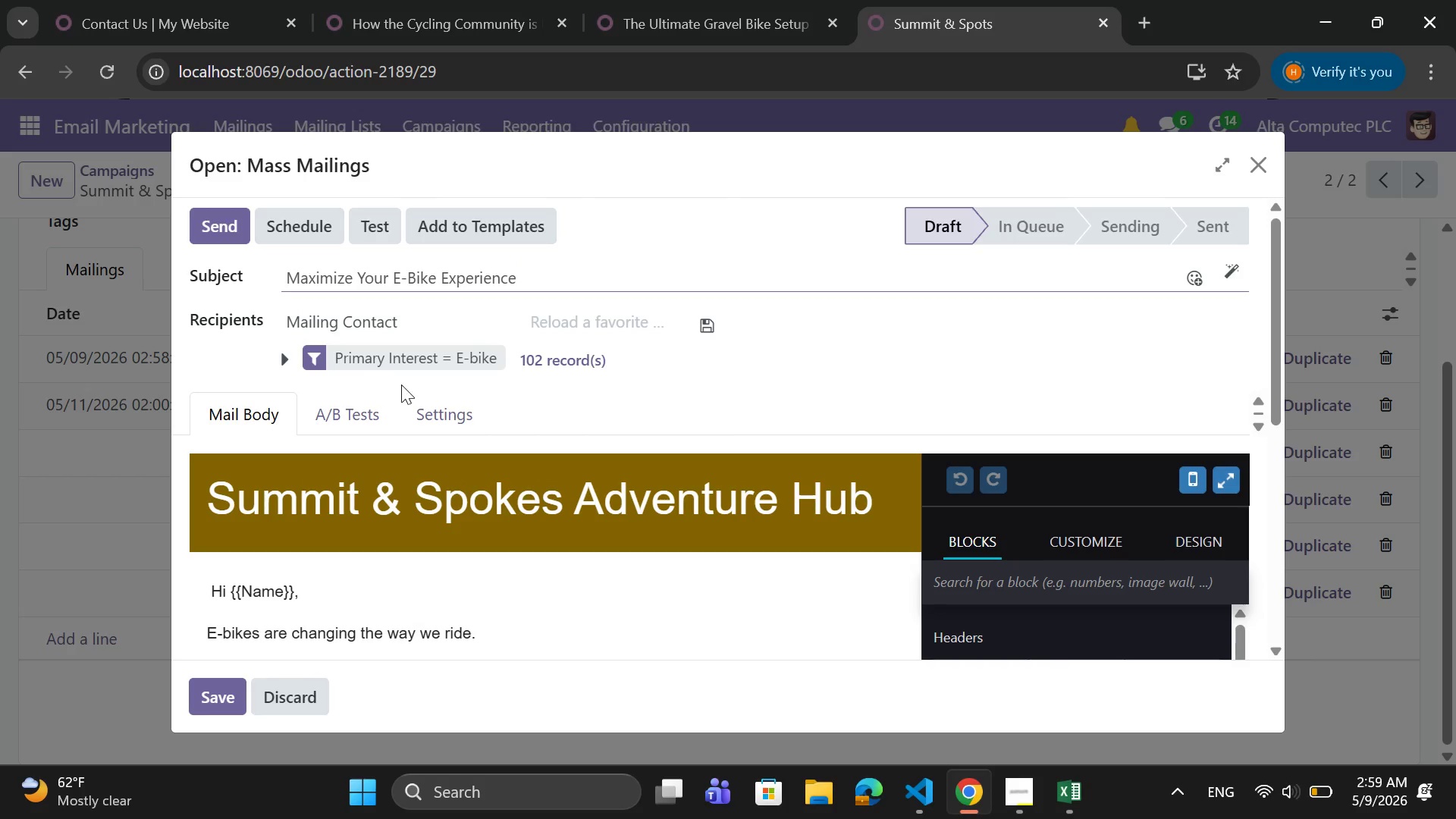 
left_click([319, 224])
 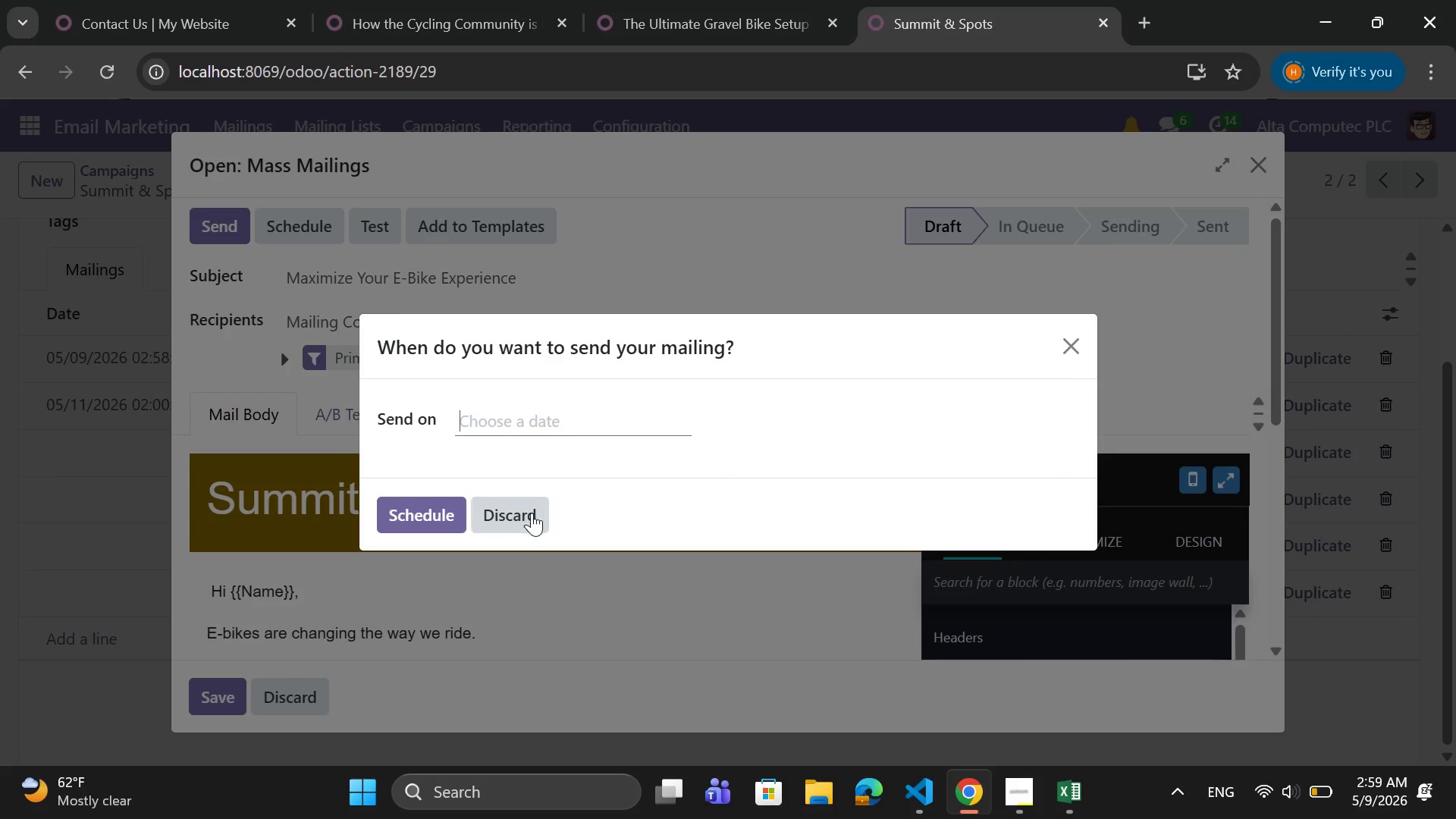 
left_click([530, 423])
 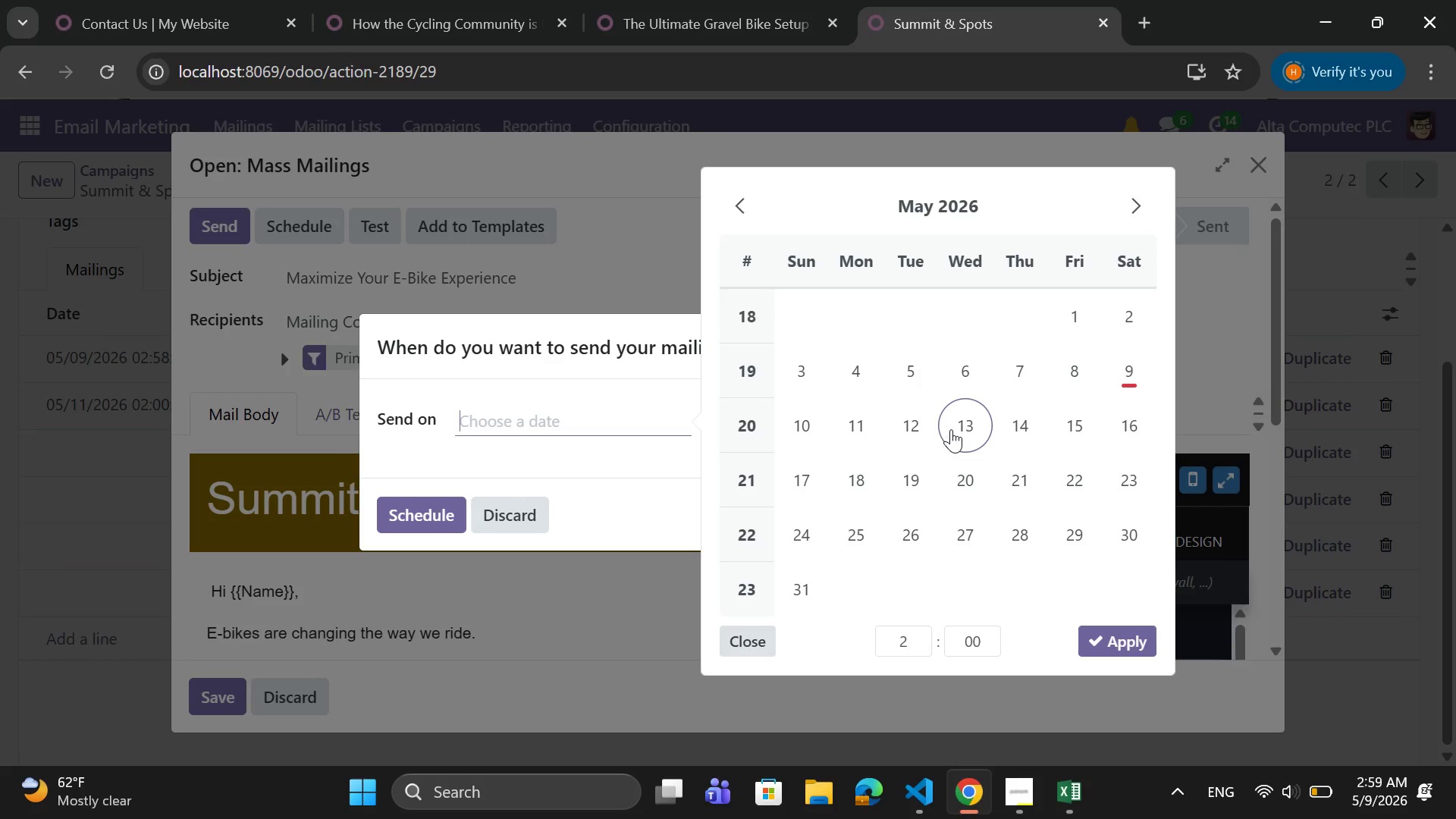 
wait(17.64)
 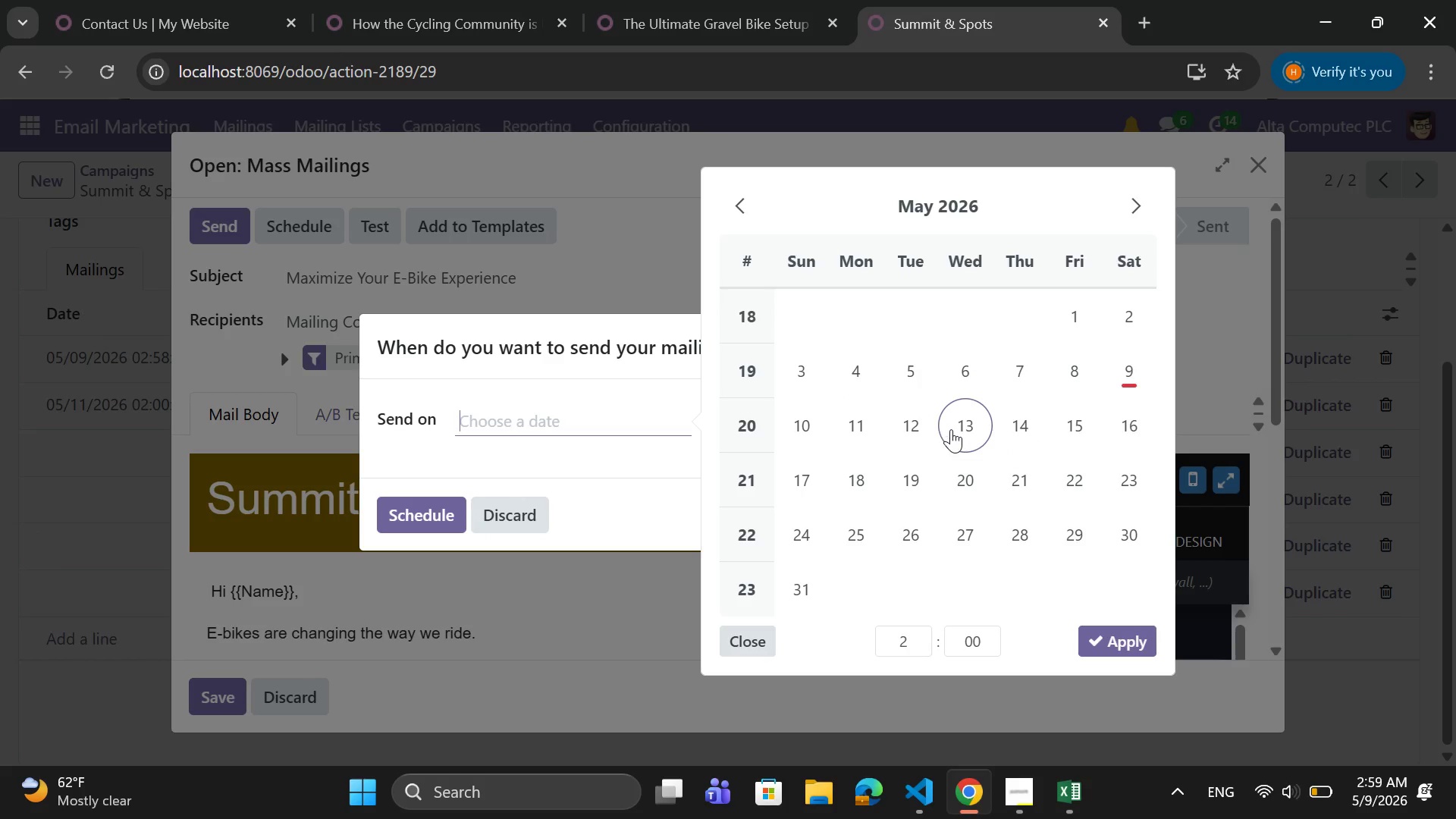 
left_click([804, 479])
 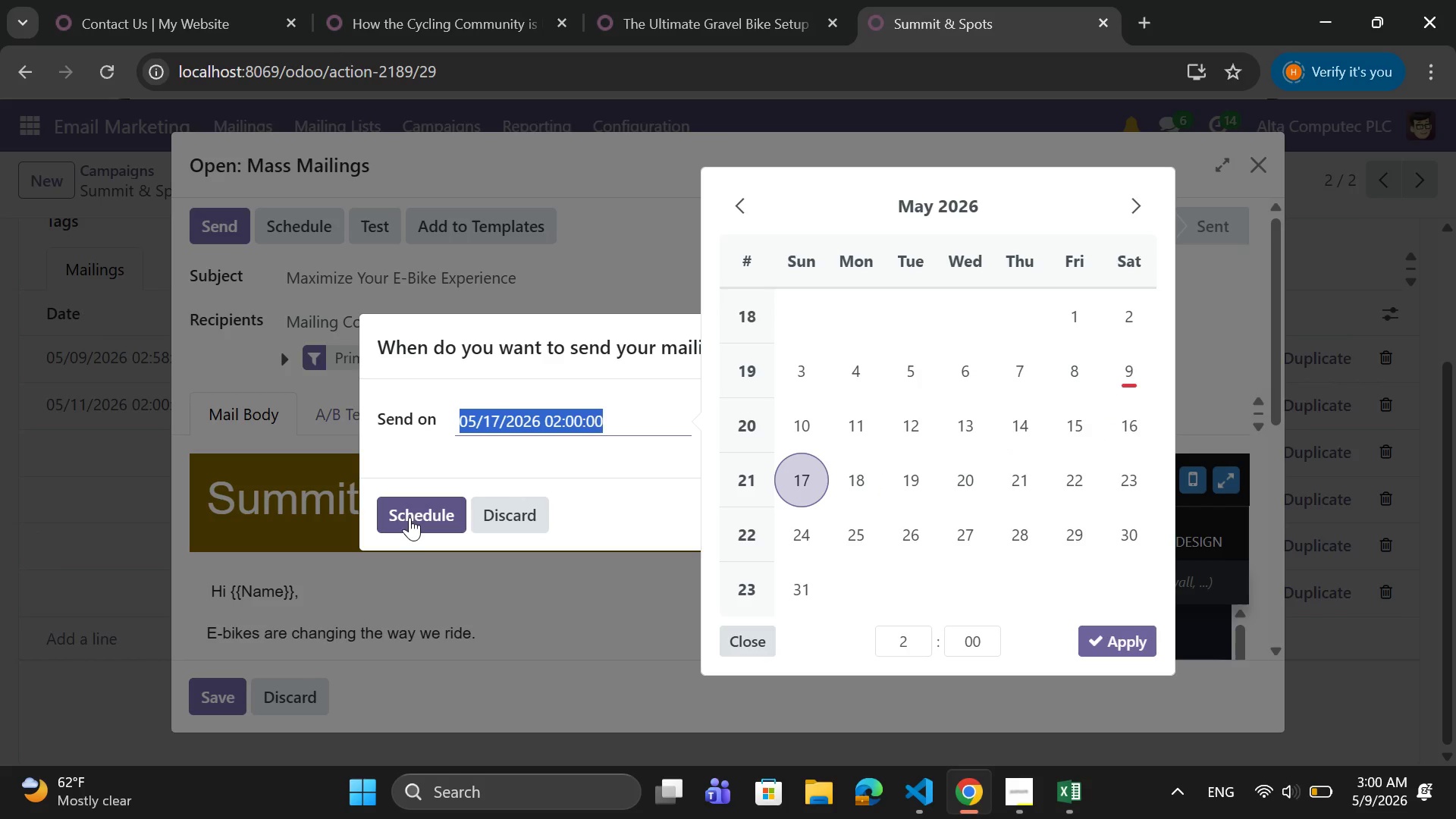 
left_click([423, 505])
 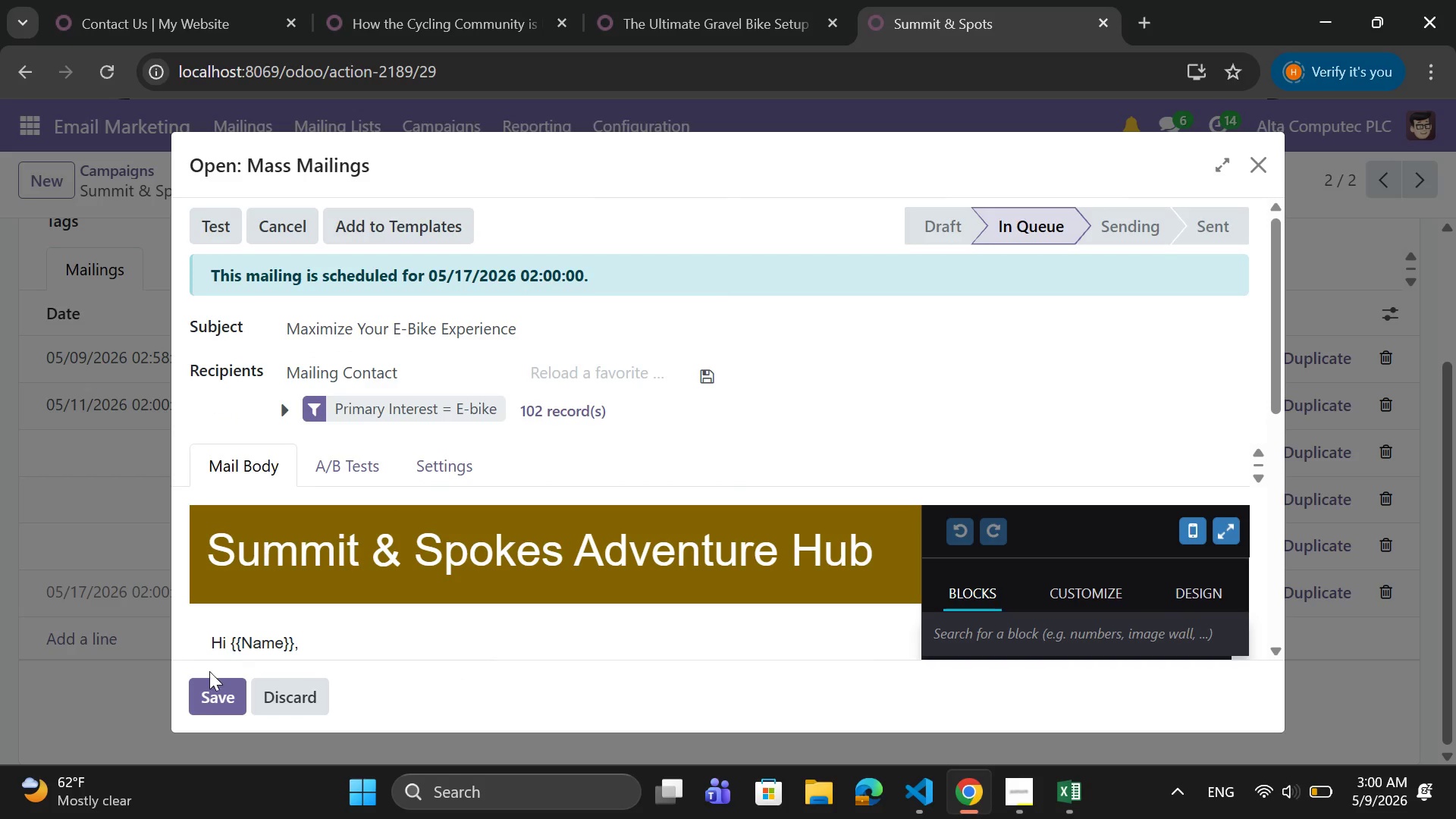 
left_click([196, 704])
 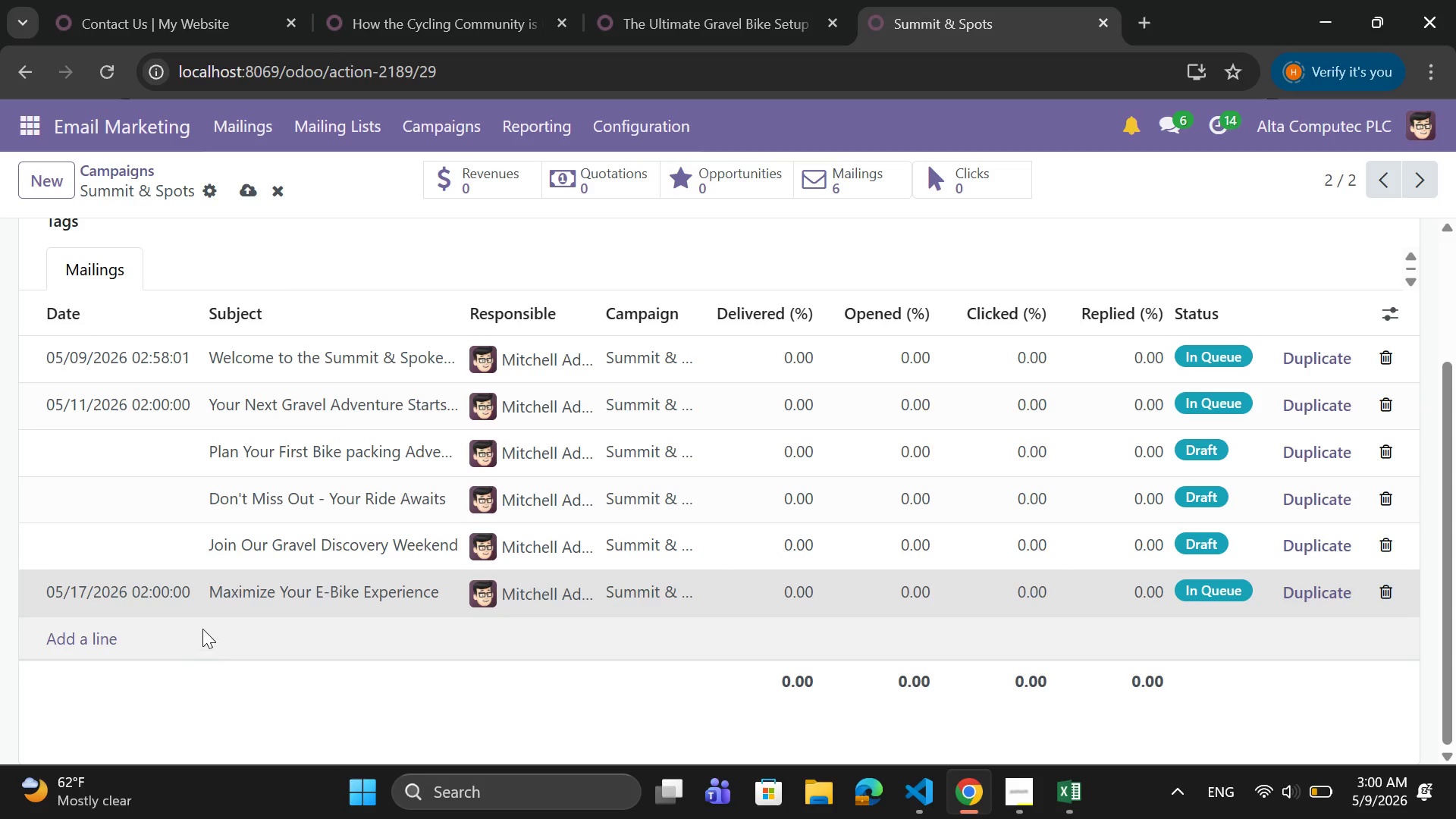 
mouse_move([217, 601])
 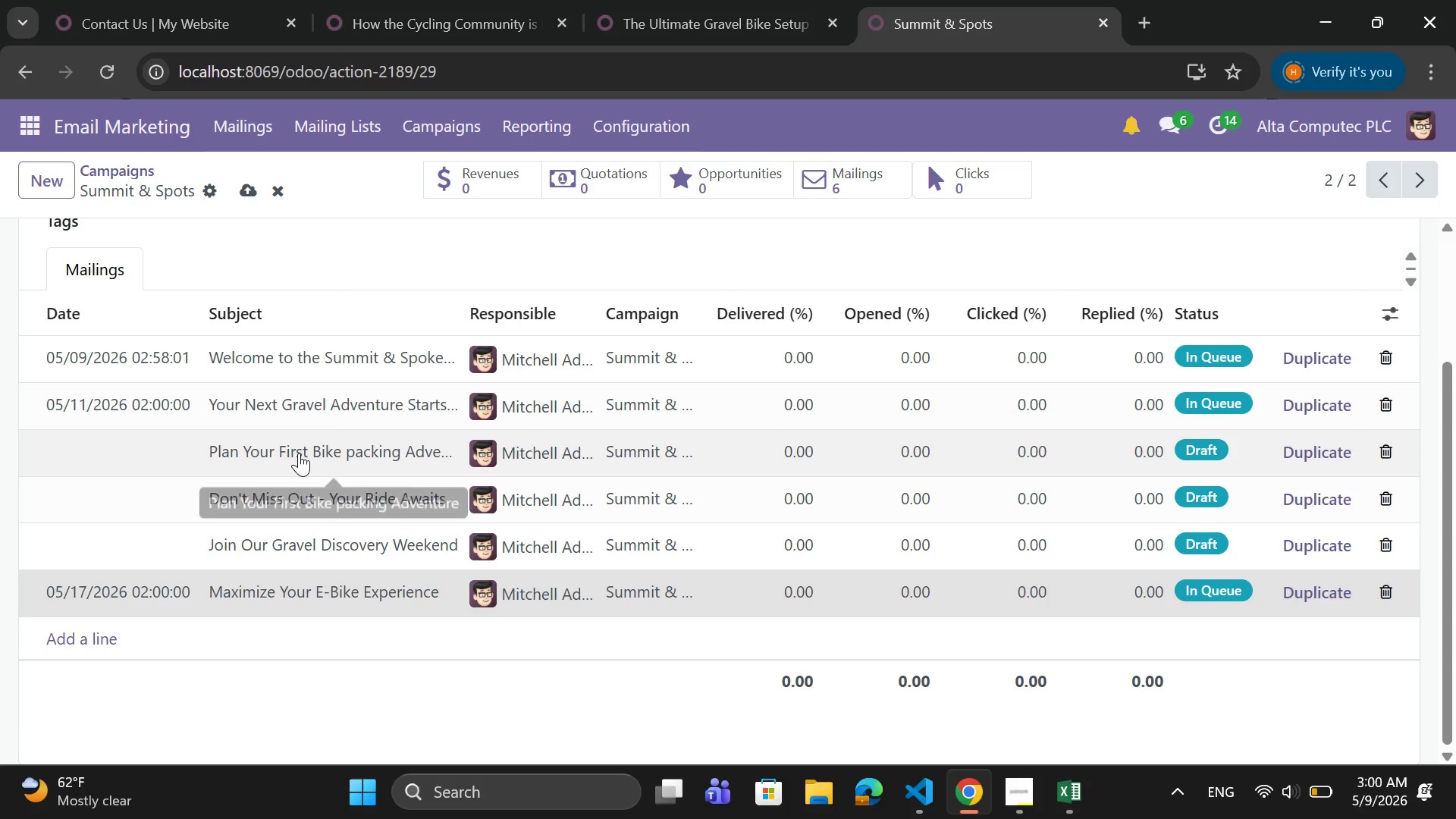 
left_click([299, 453])
 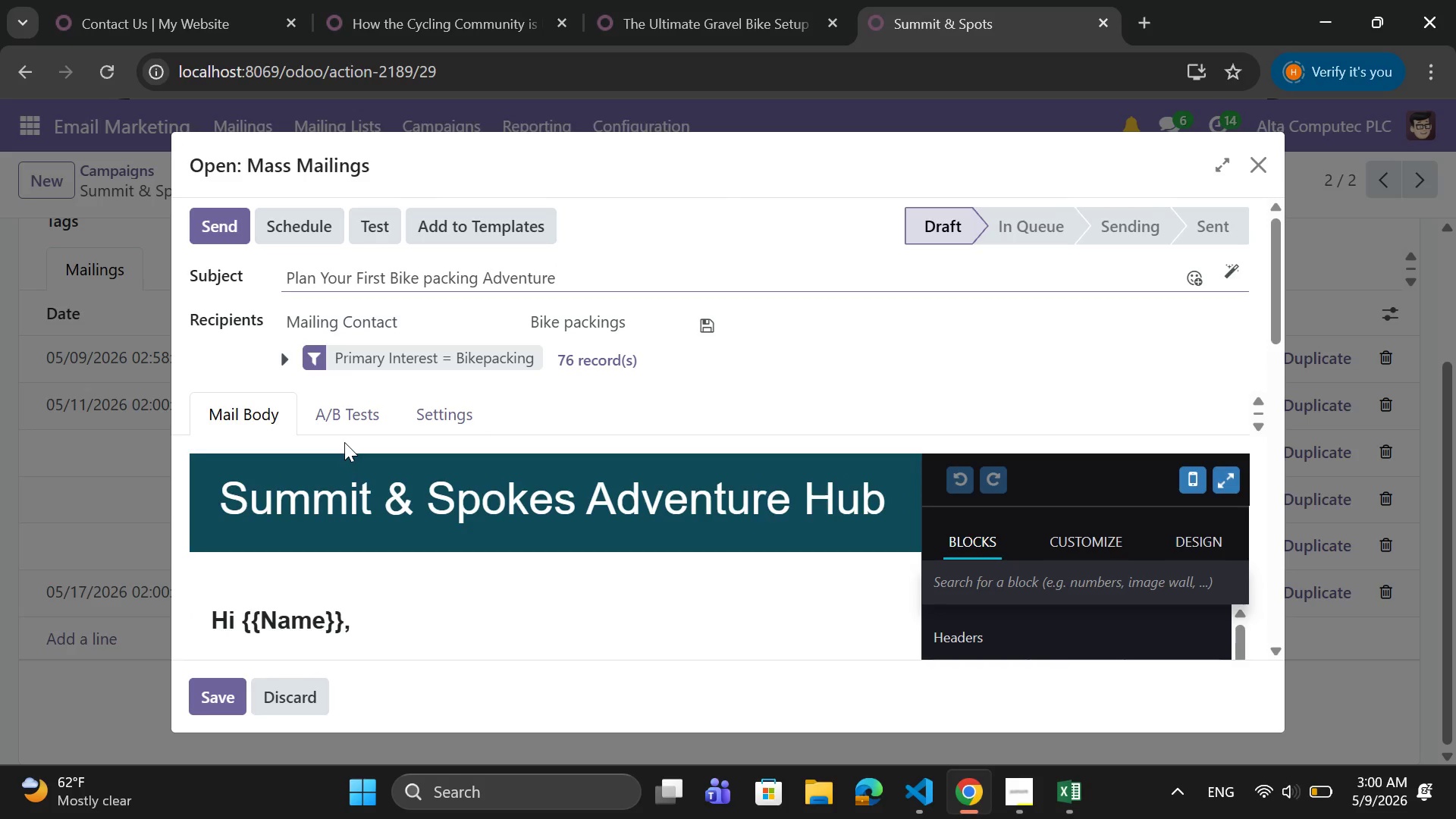 
wait(8.97)
 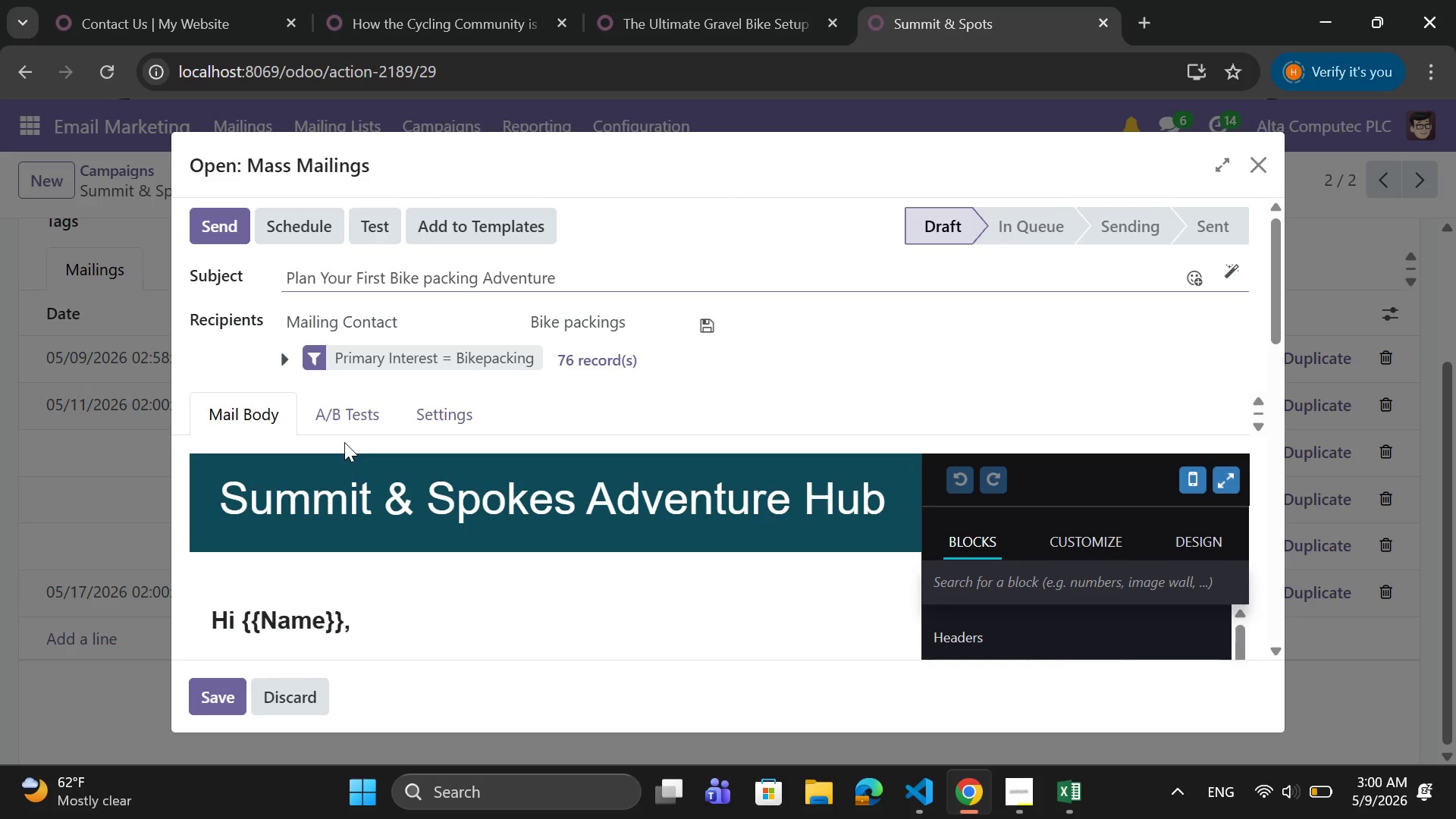 
left_click([270, 226])
 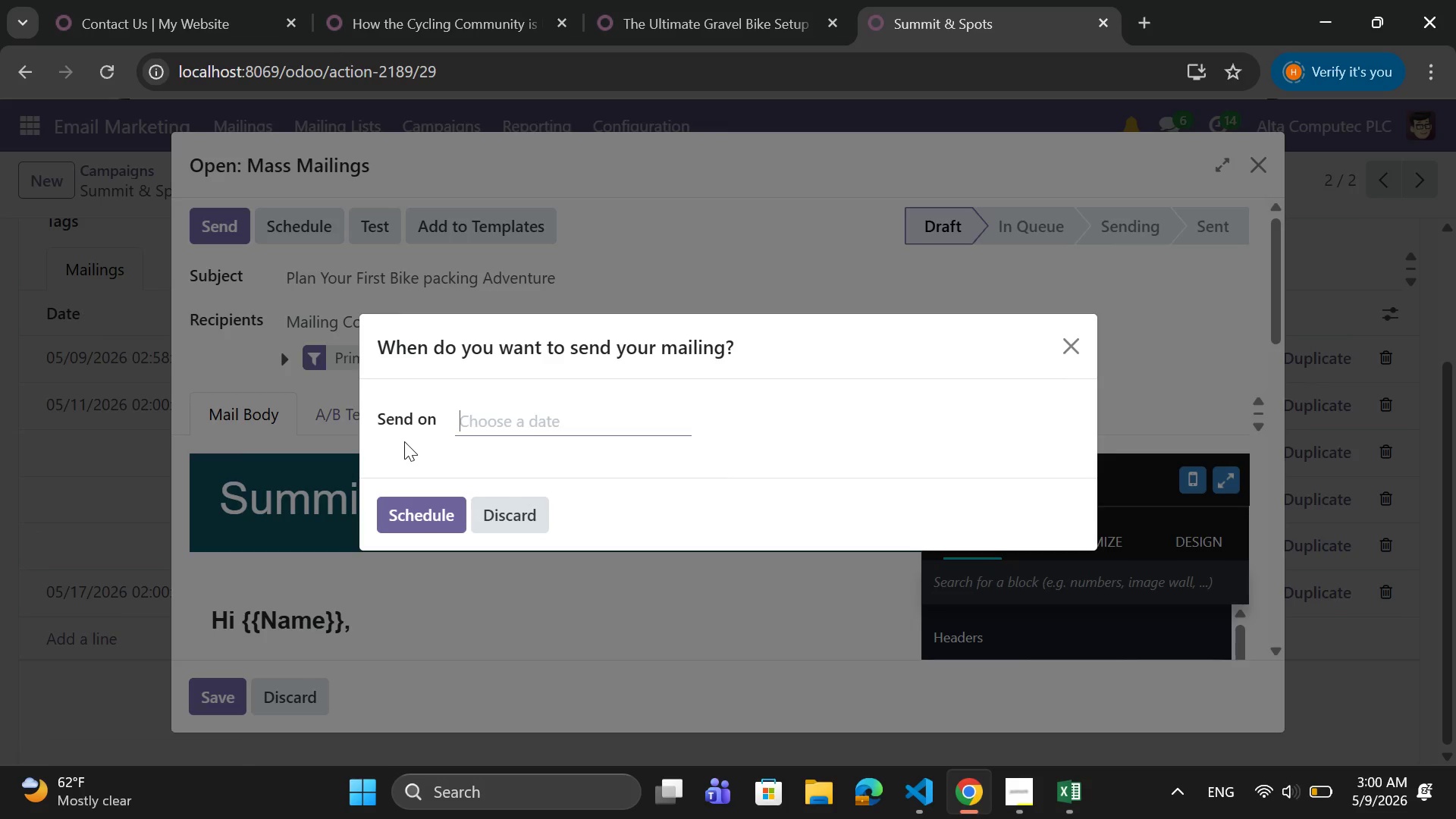 
left_click([489, 431])
 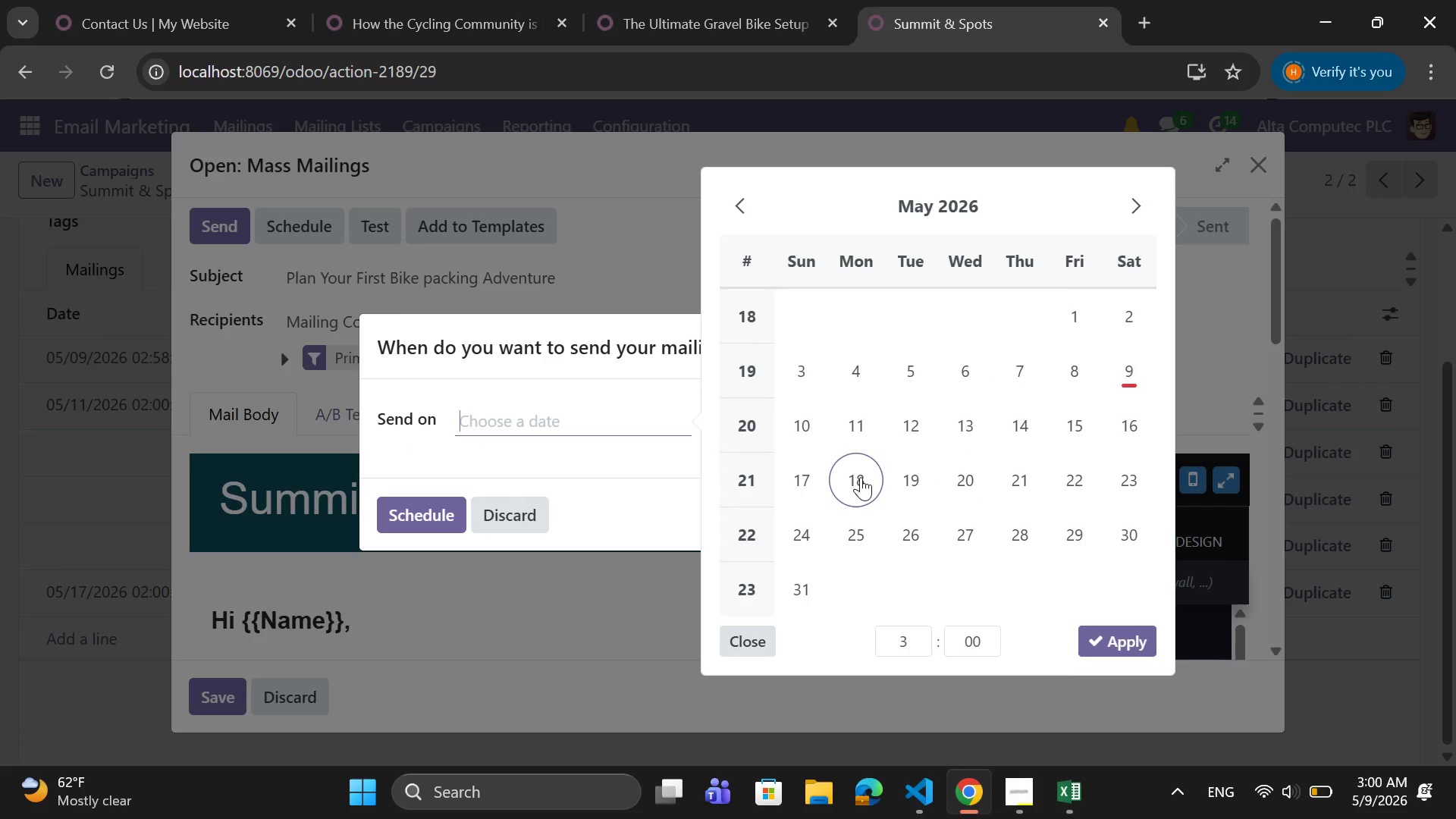 
left_click([861, 477])
 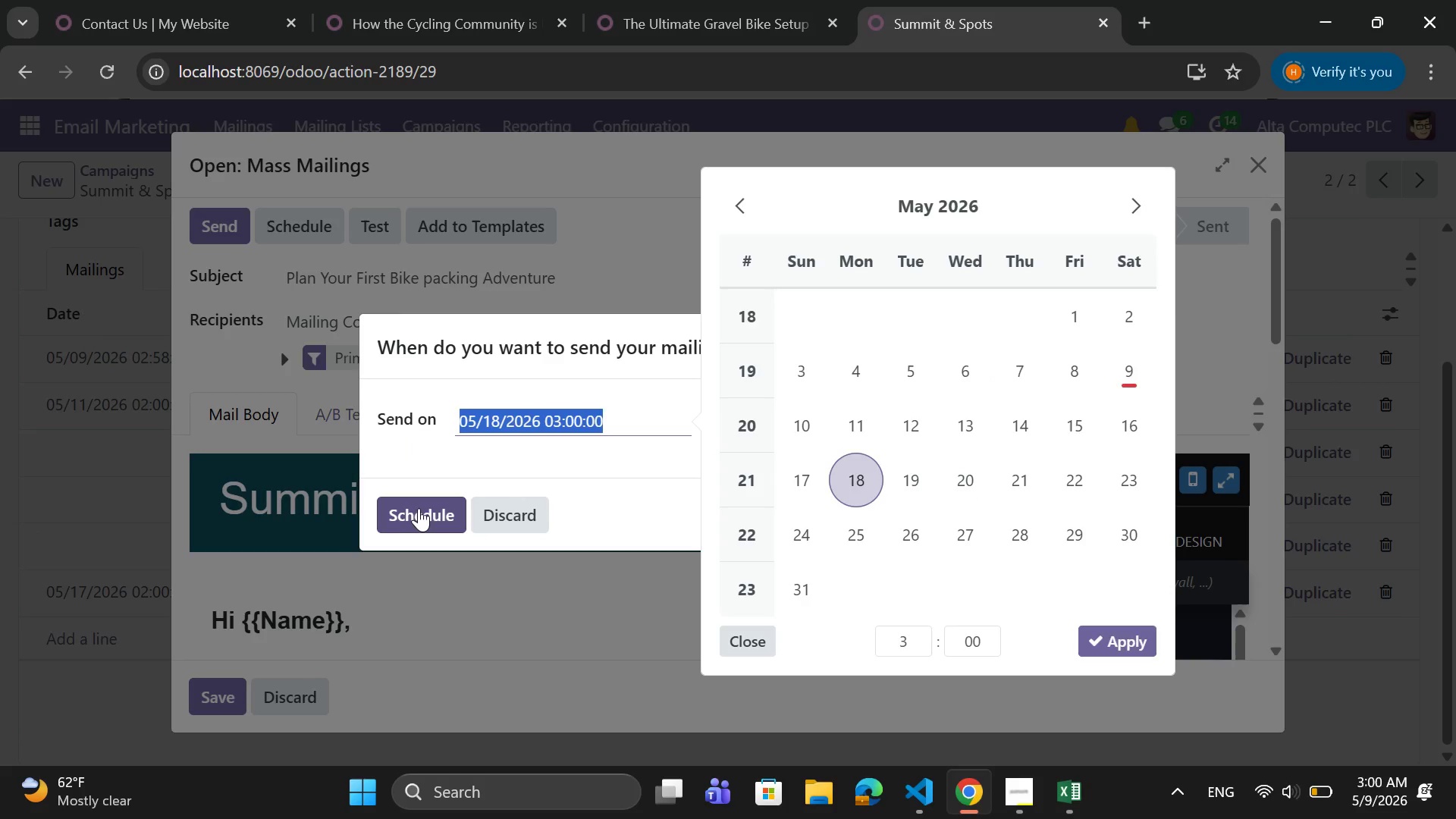 
left_click([422, 508])
 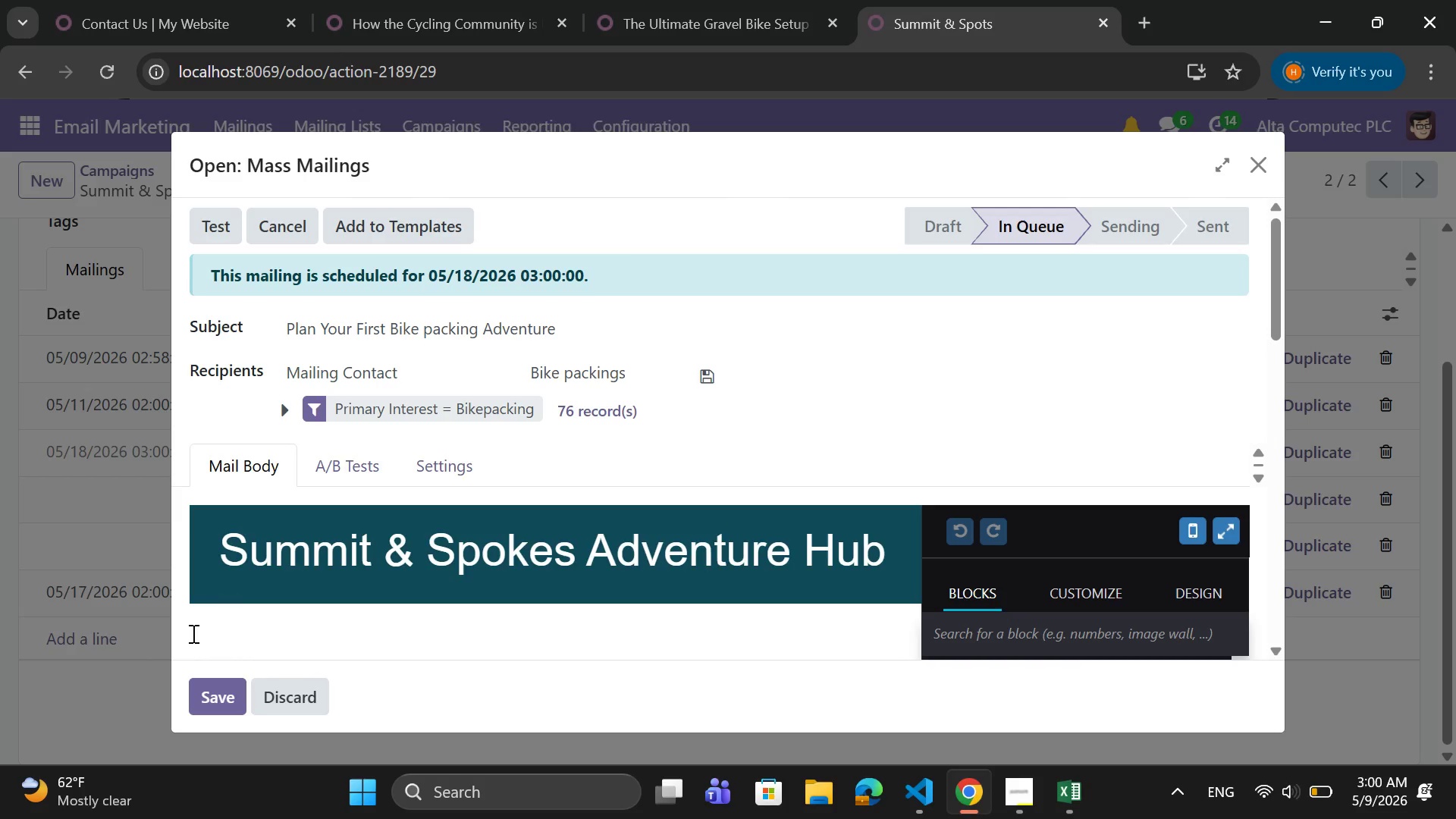 
left_click([214, 682])
 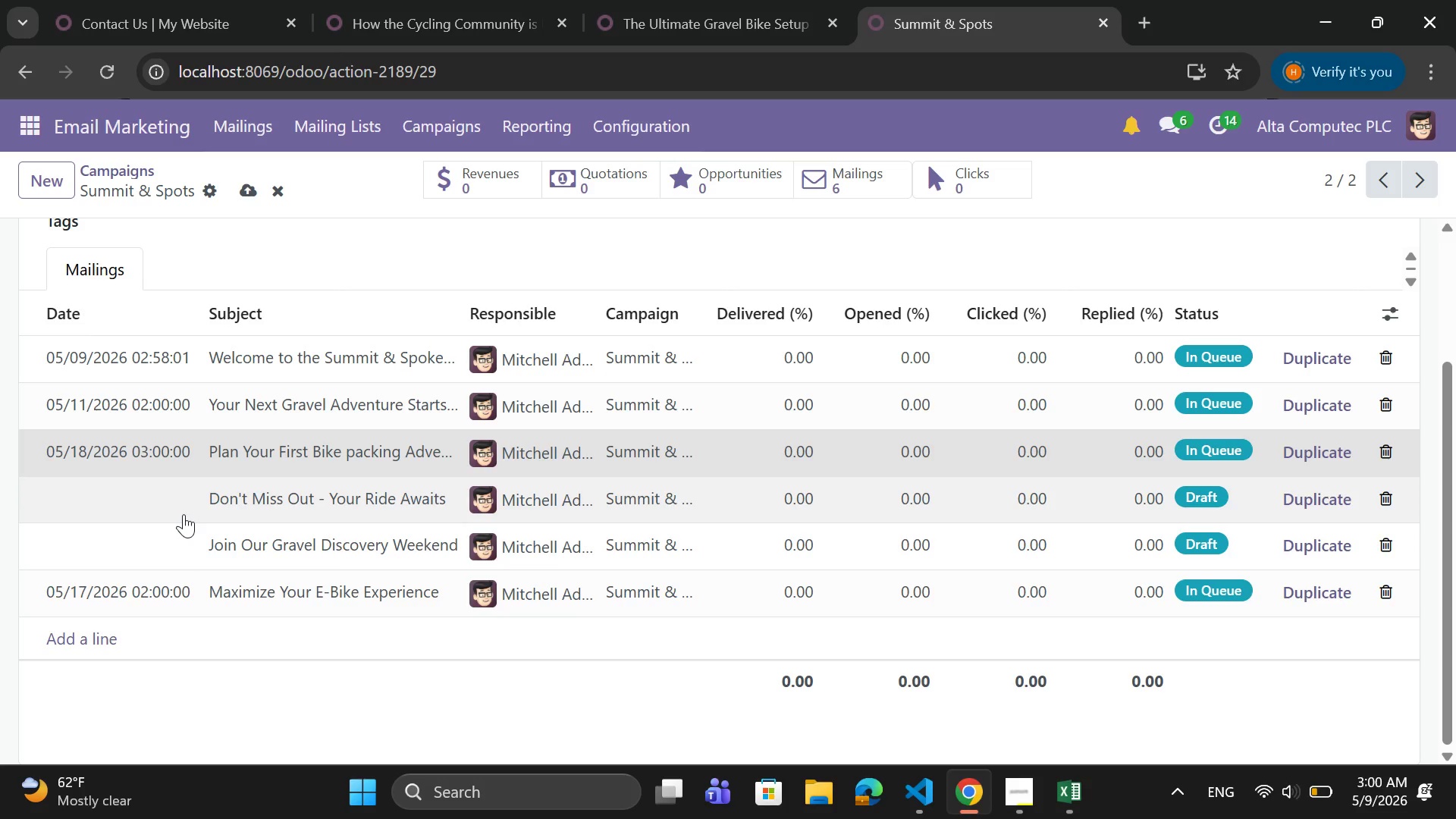 
wait(10.95)
 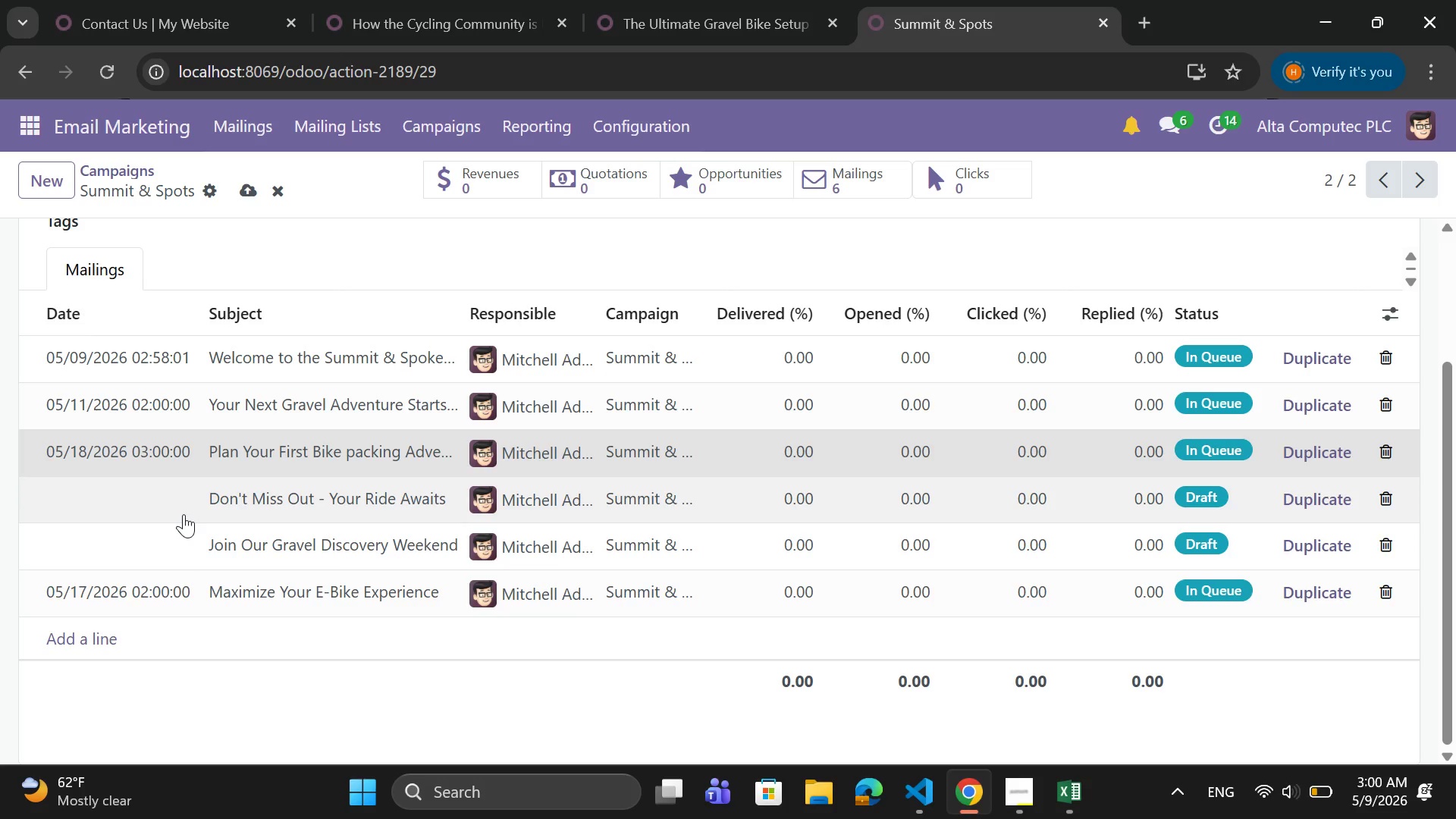 
left_click([127, 548])
 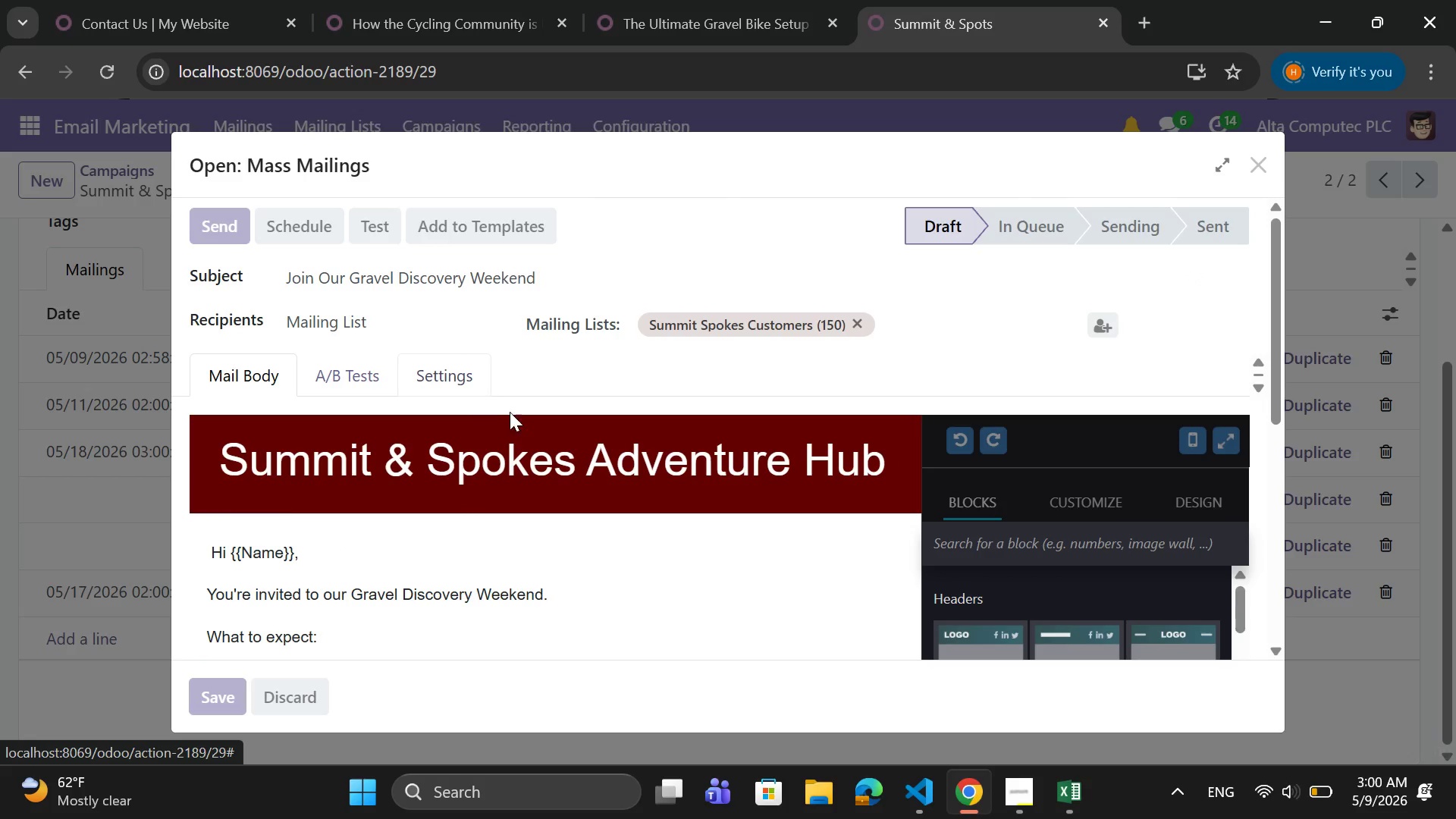 
wait(6.44)
 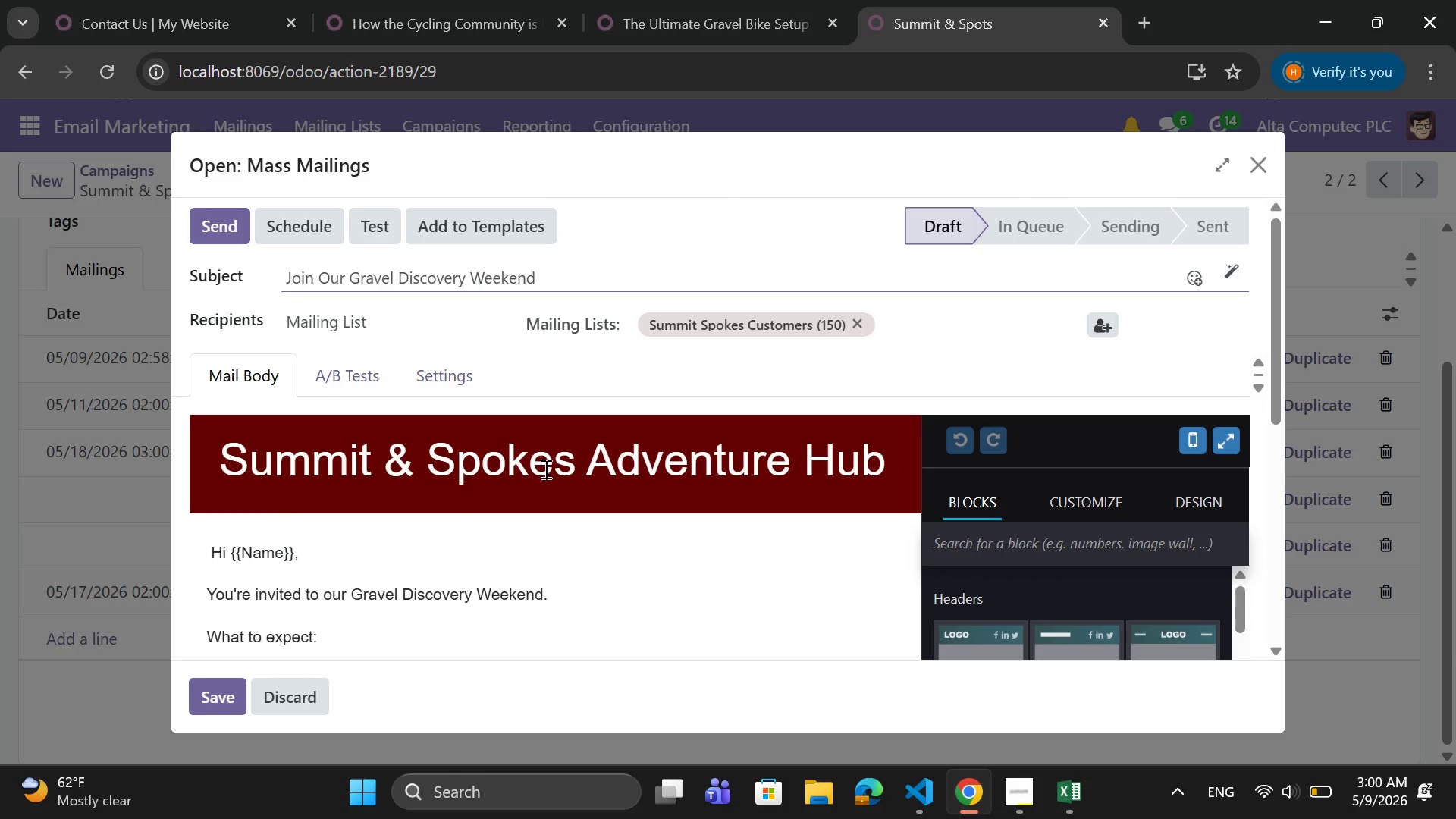 
left_click([589, 415])
 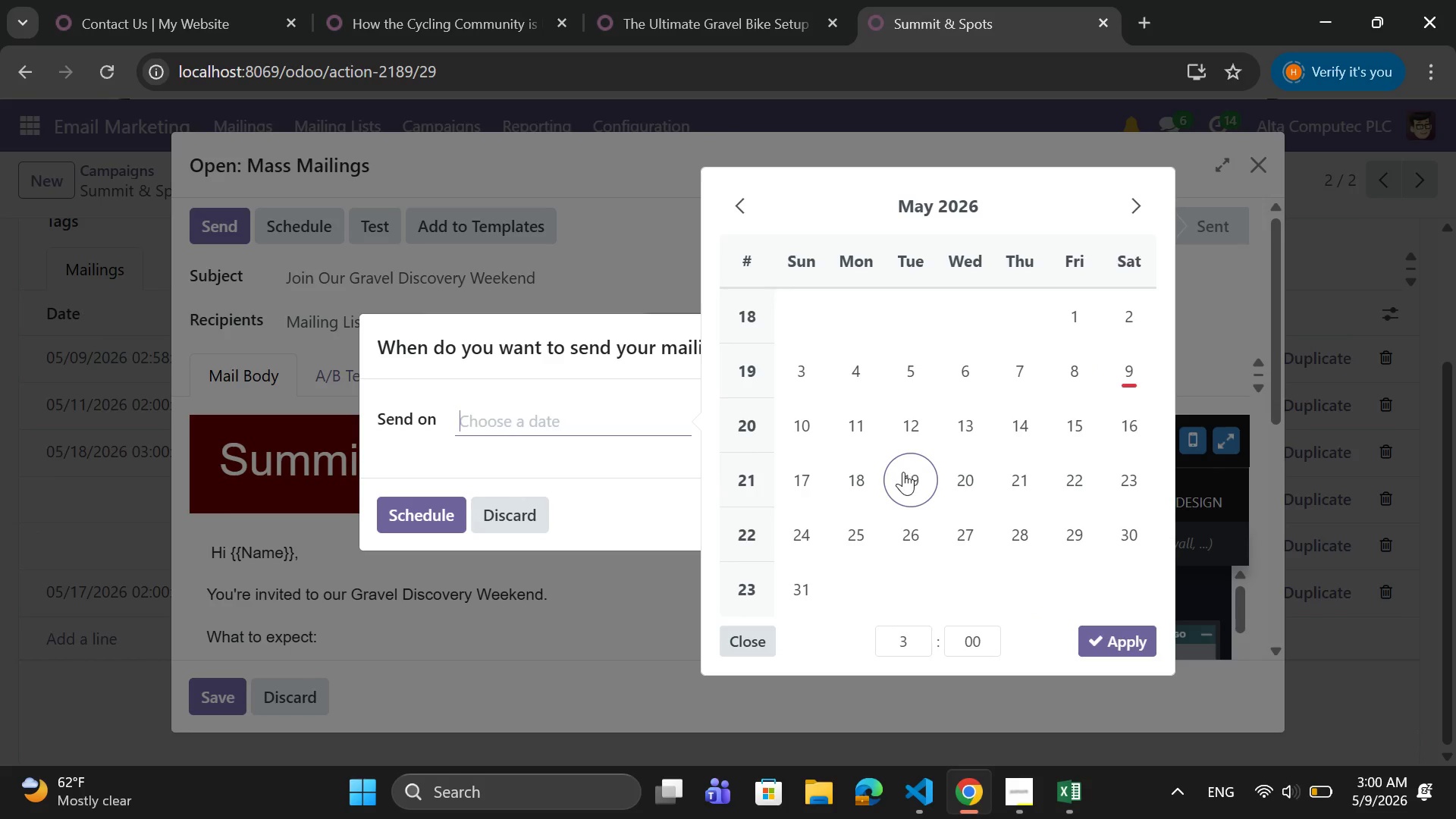 
left_click([916, 479])
 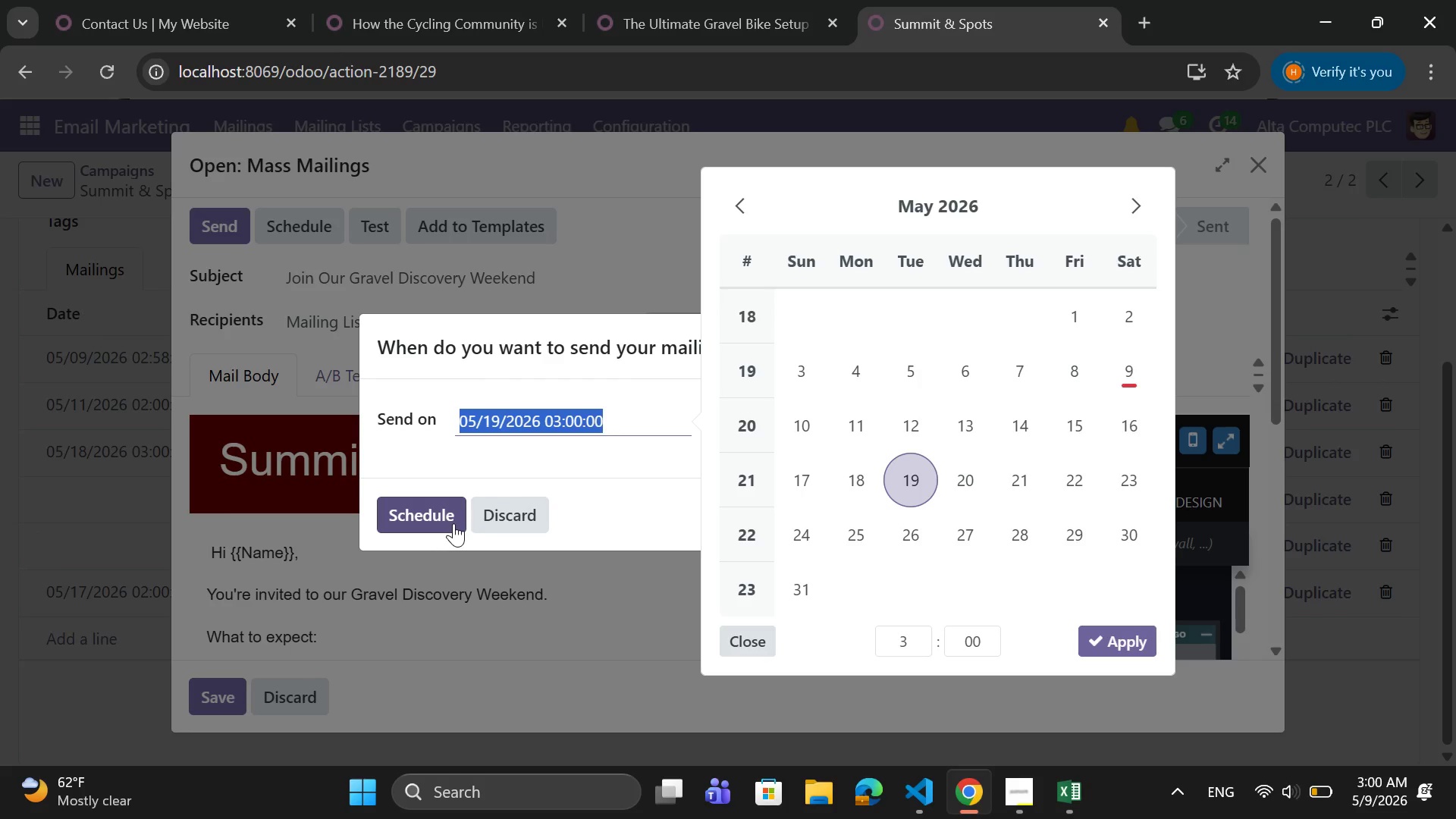 
left_click([453, 522])
 